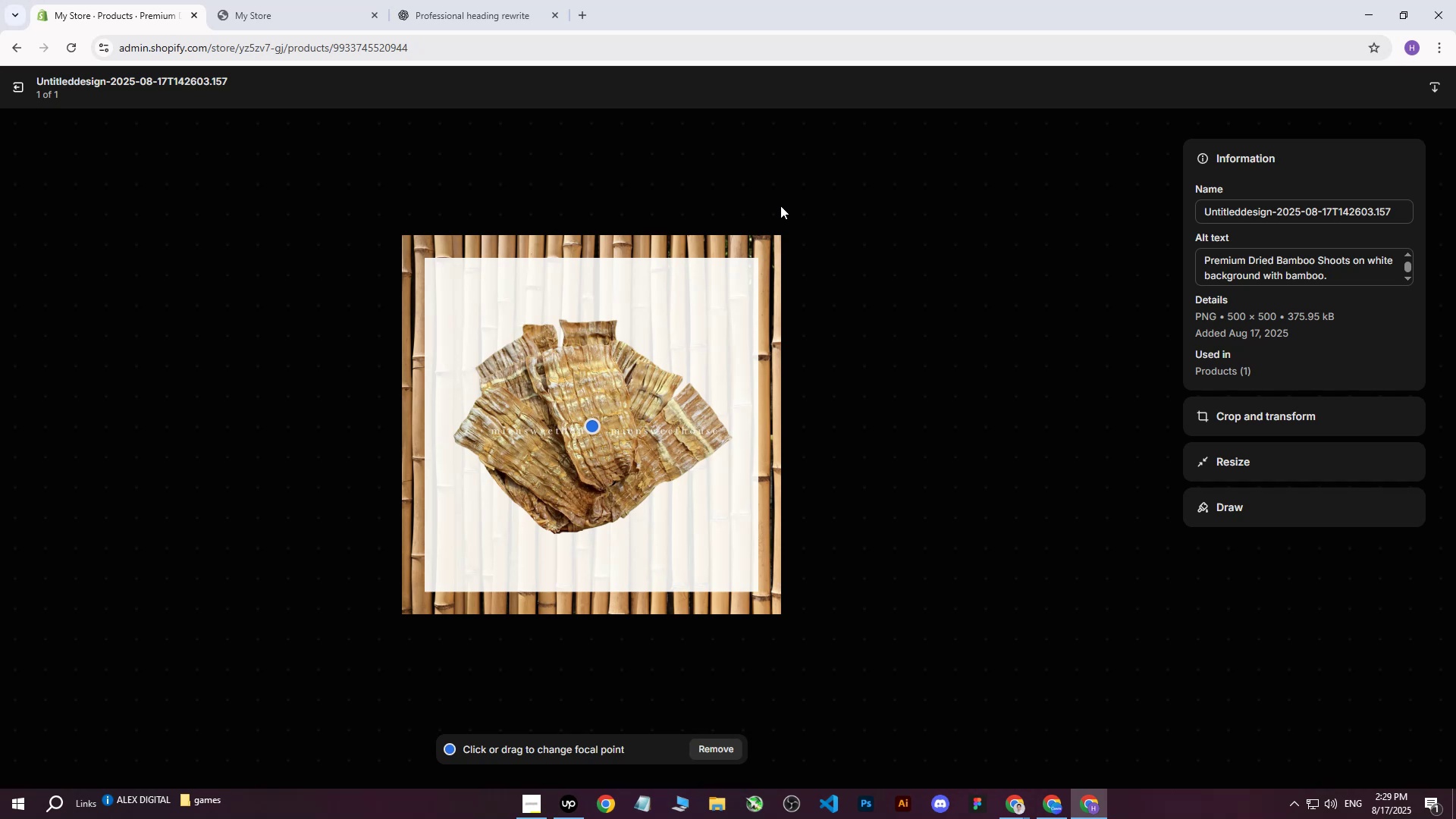 
wait(15.7)
 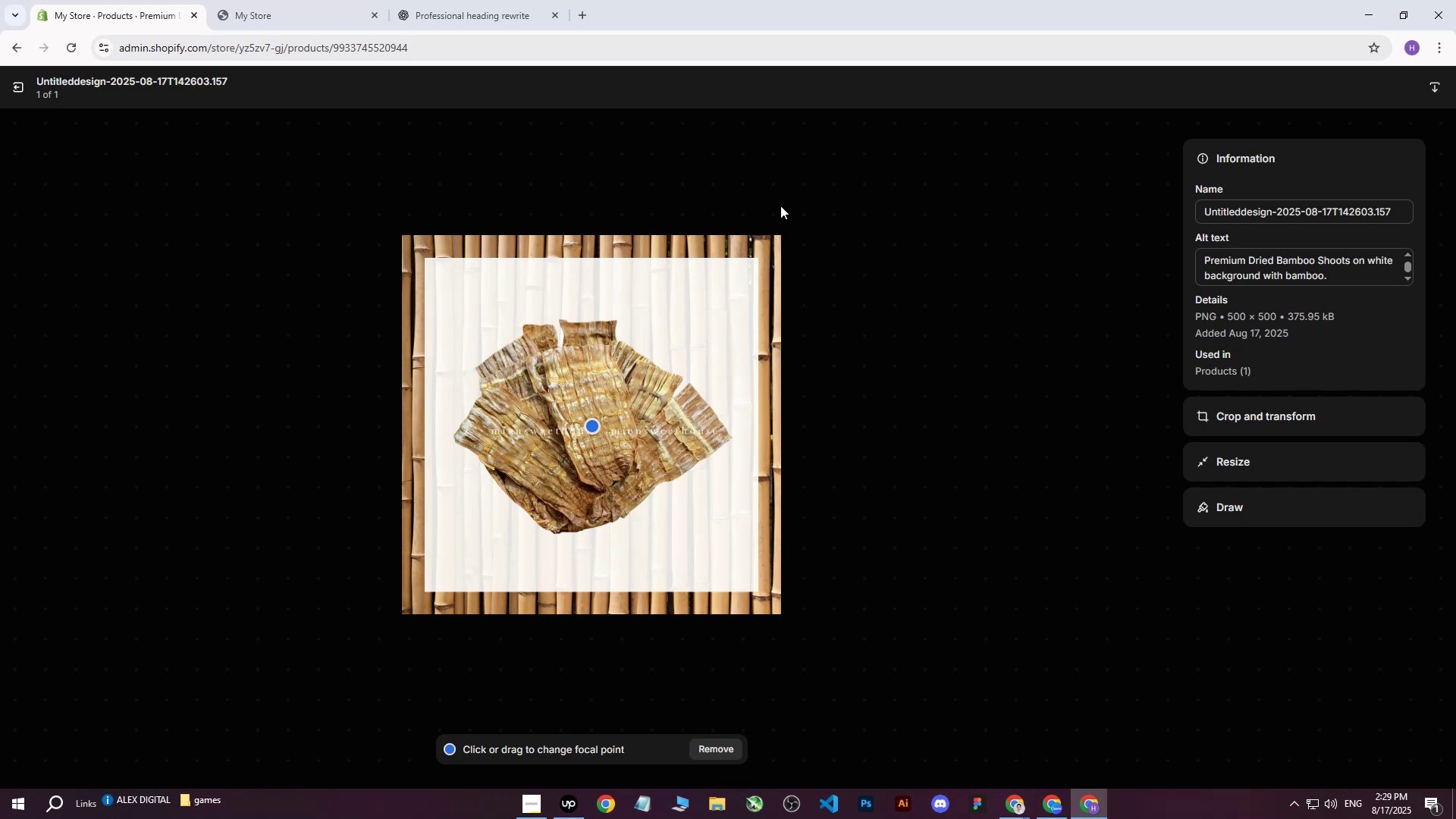 
left_click([14, 85])
 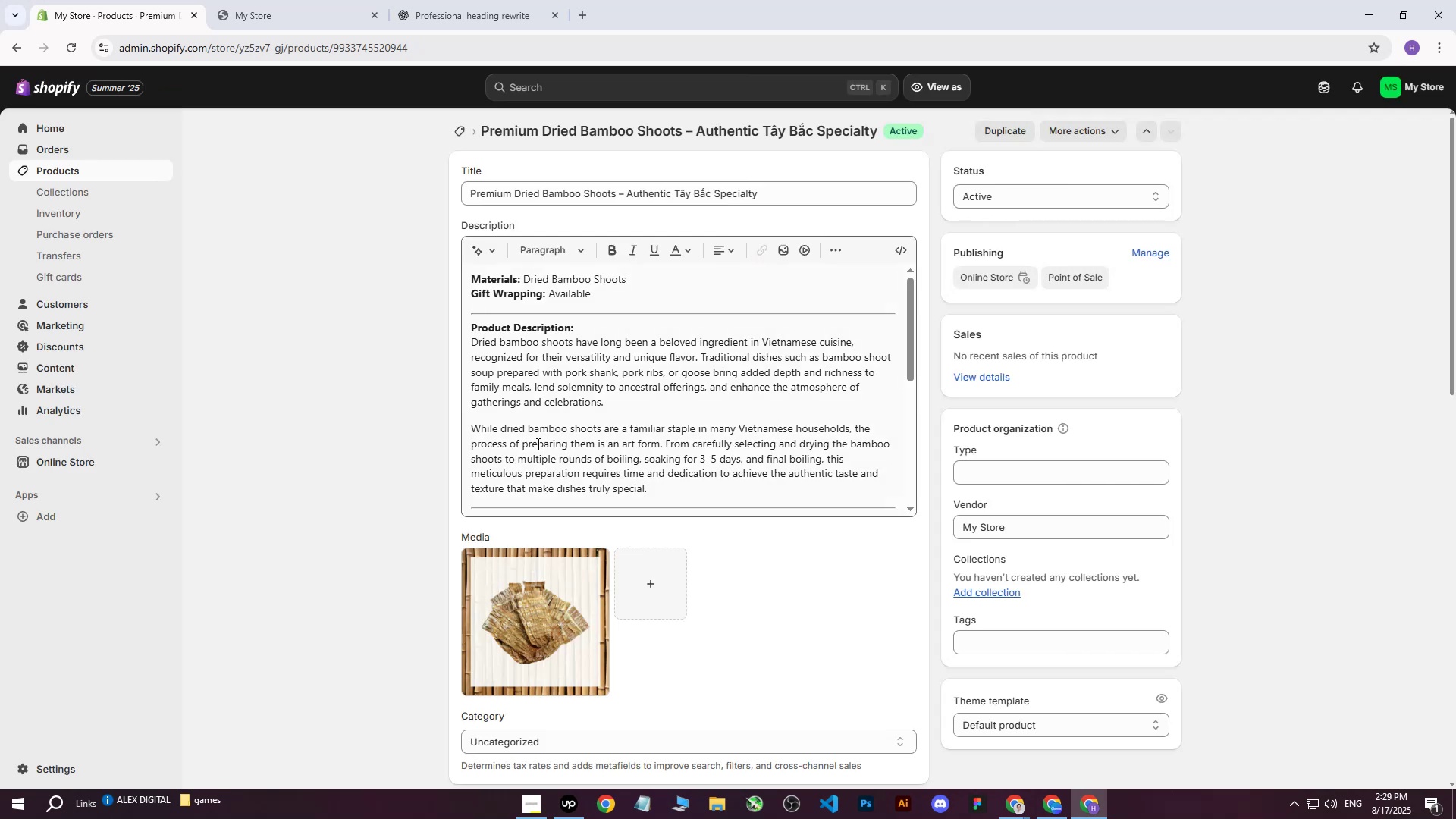 
scroll: coordinate [720, 538], scroll_direction: down, amount: 6.0
 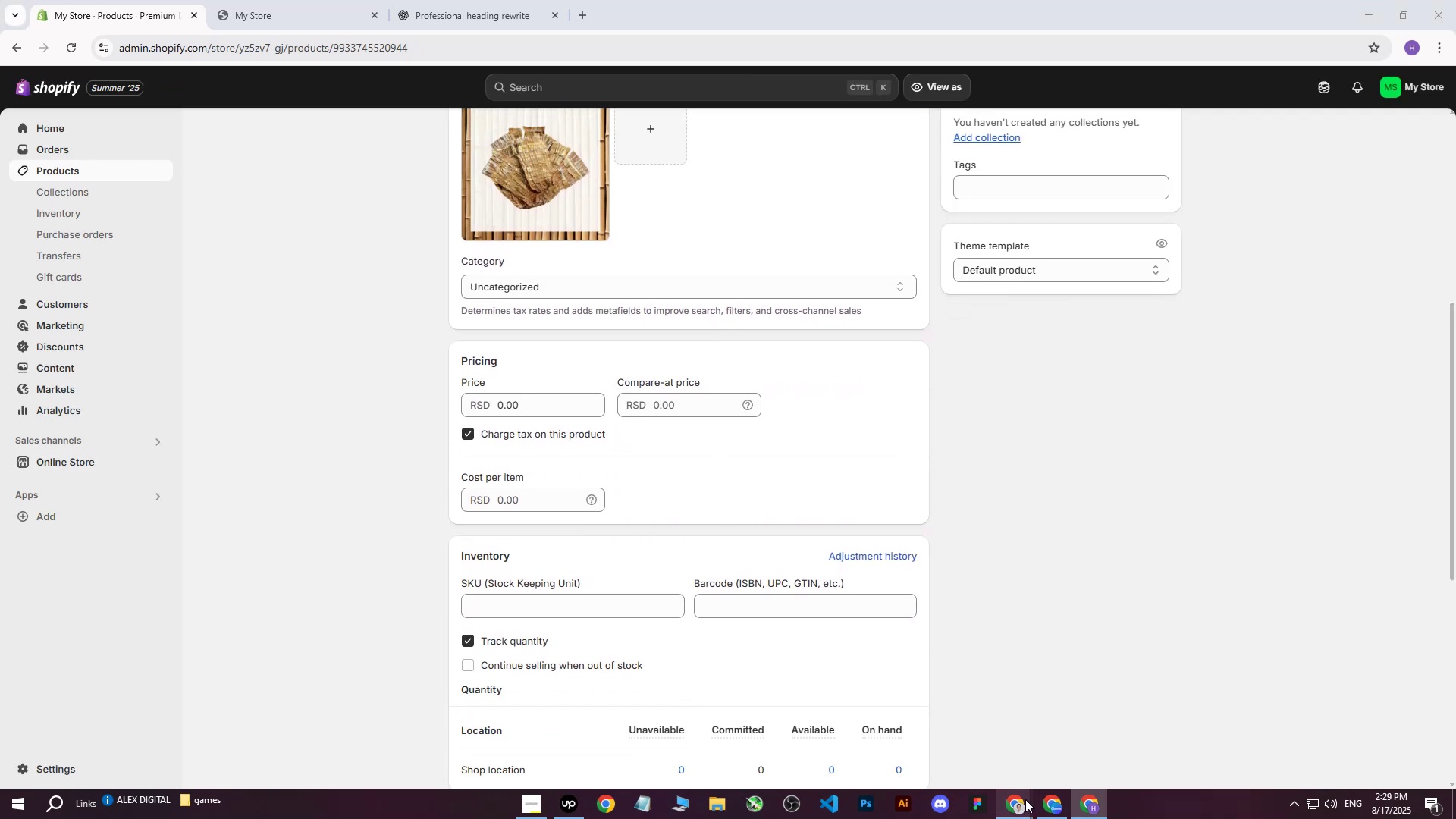 
double_click([954, 761])
 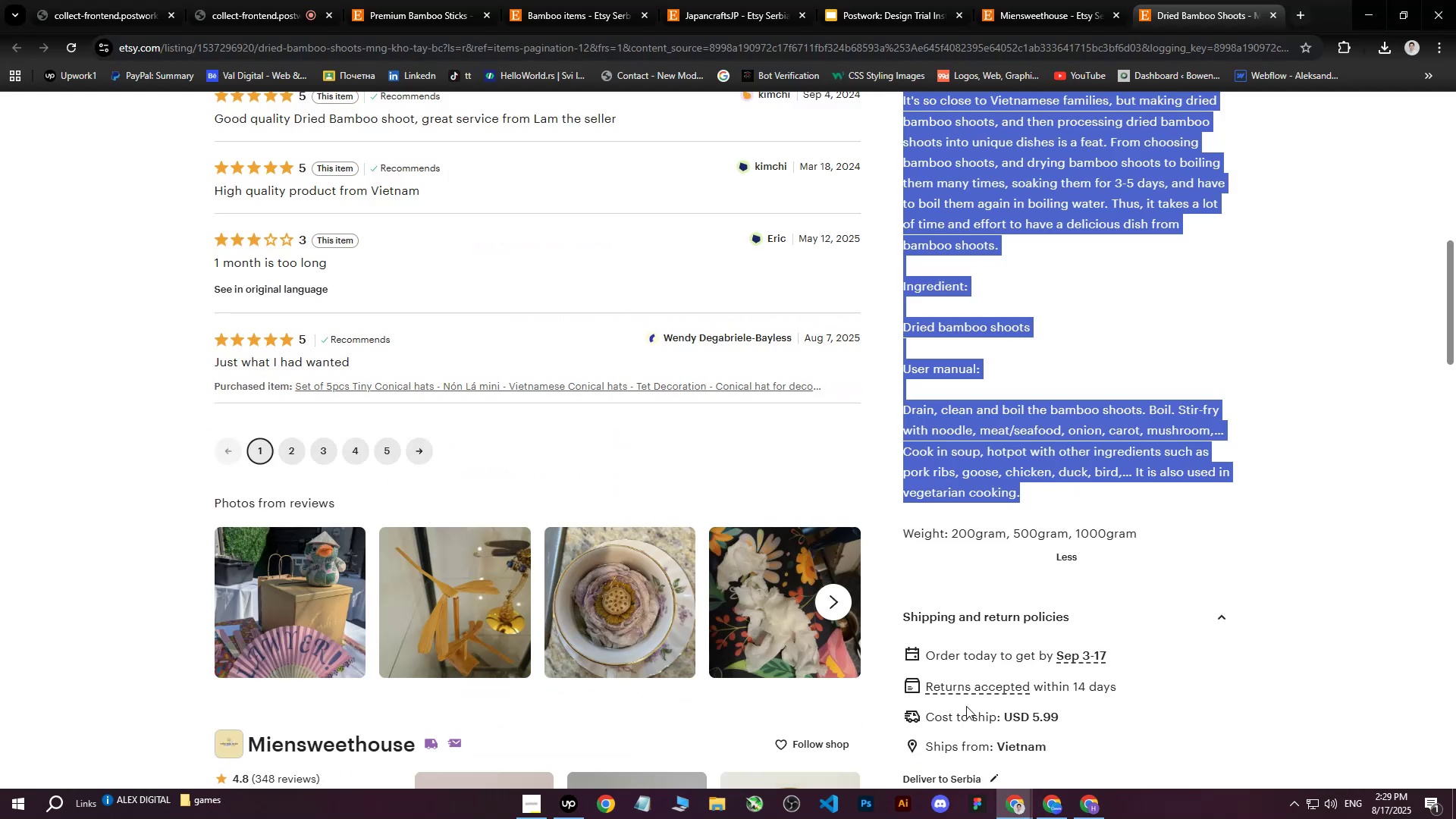 
scroll: coordinate [1030, 468], scroll_direction: up, amount: 13.0
 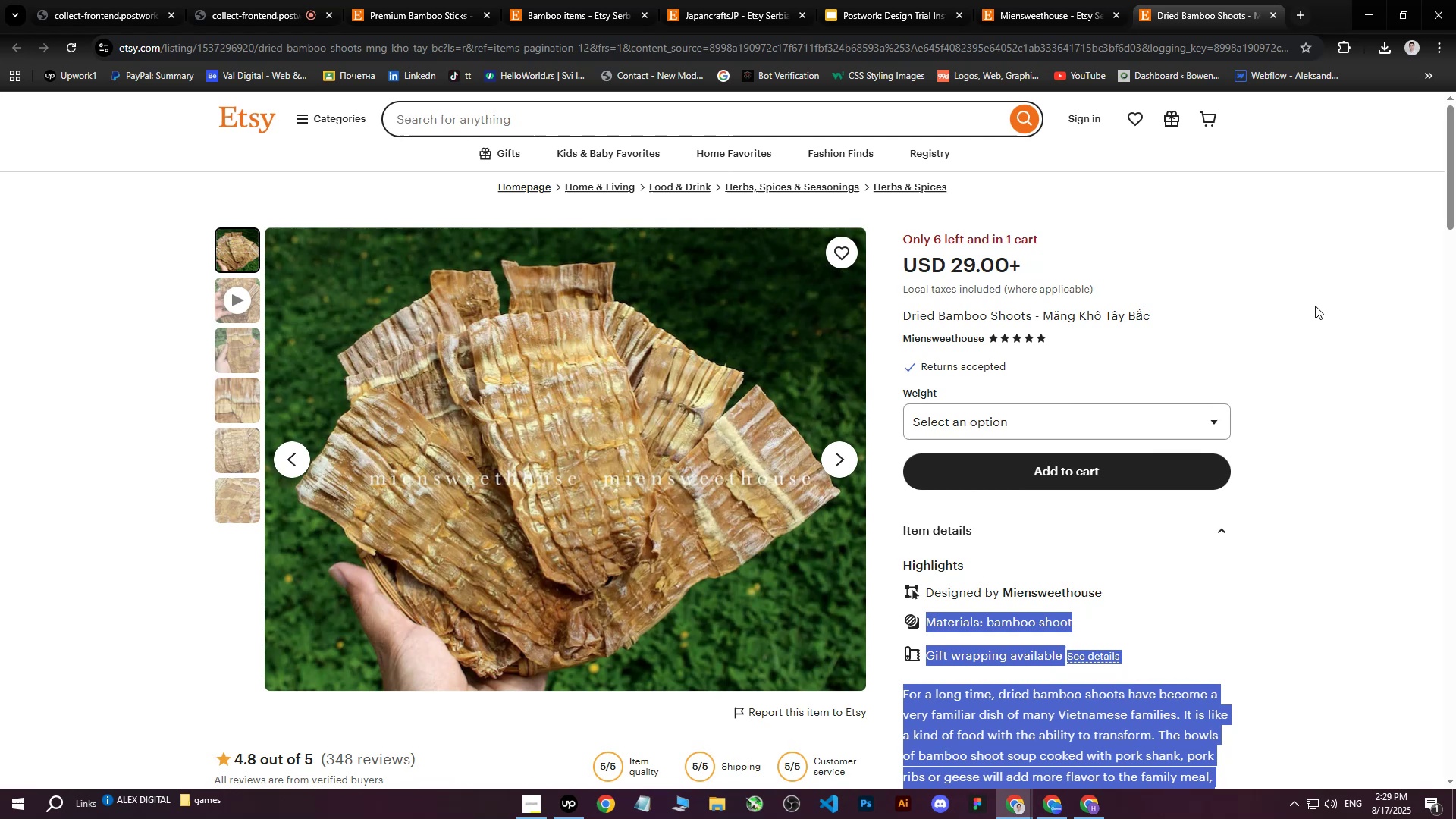 
left_click([1315, 304])
 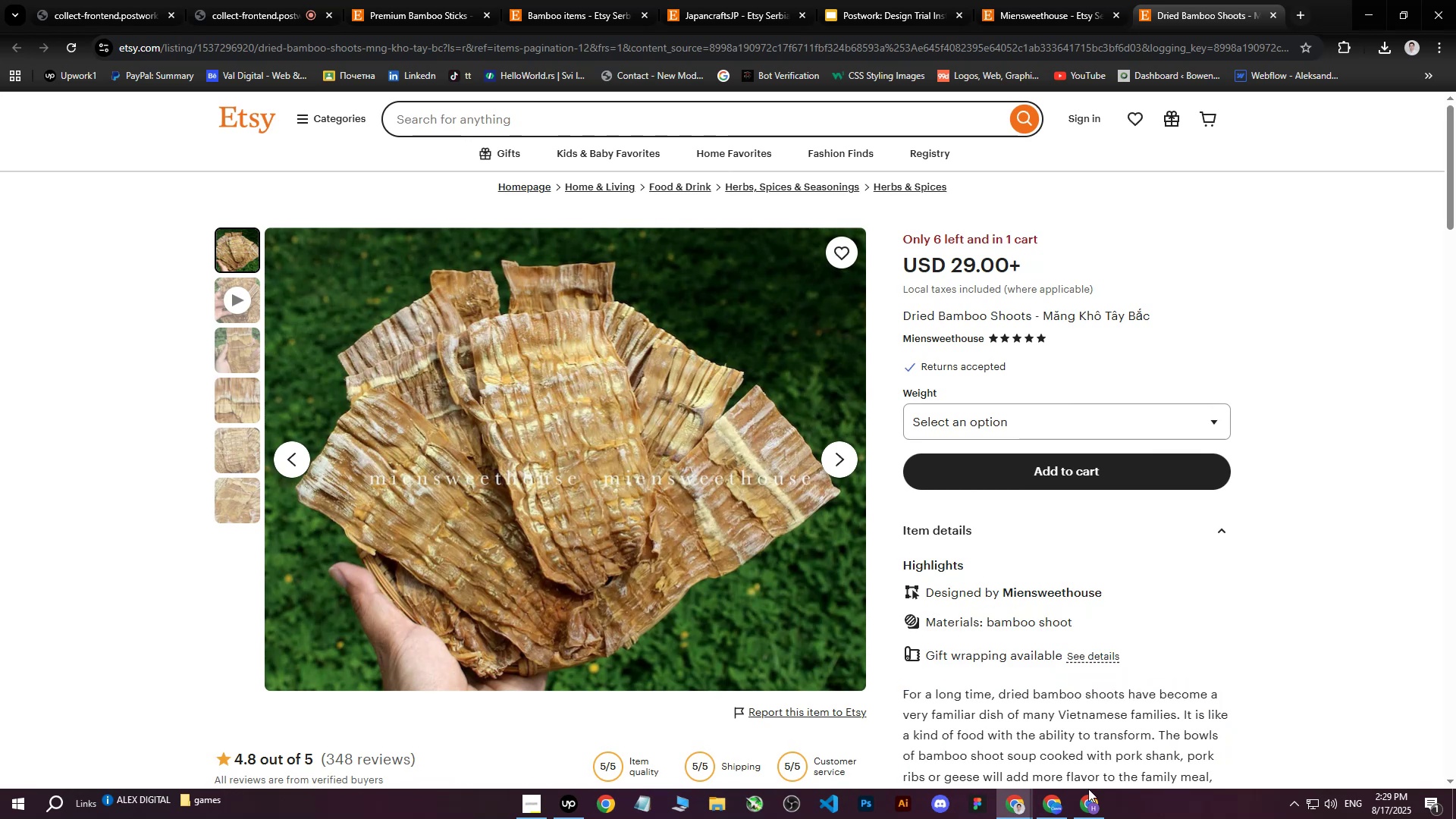 
left_click([1097, 817])
 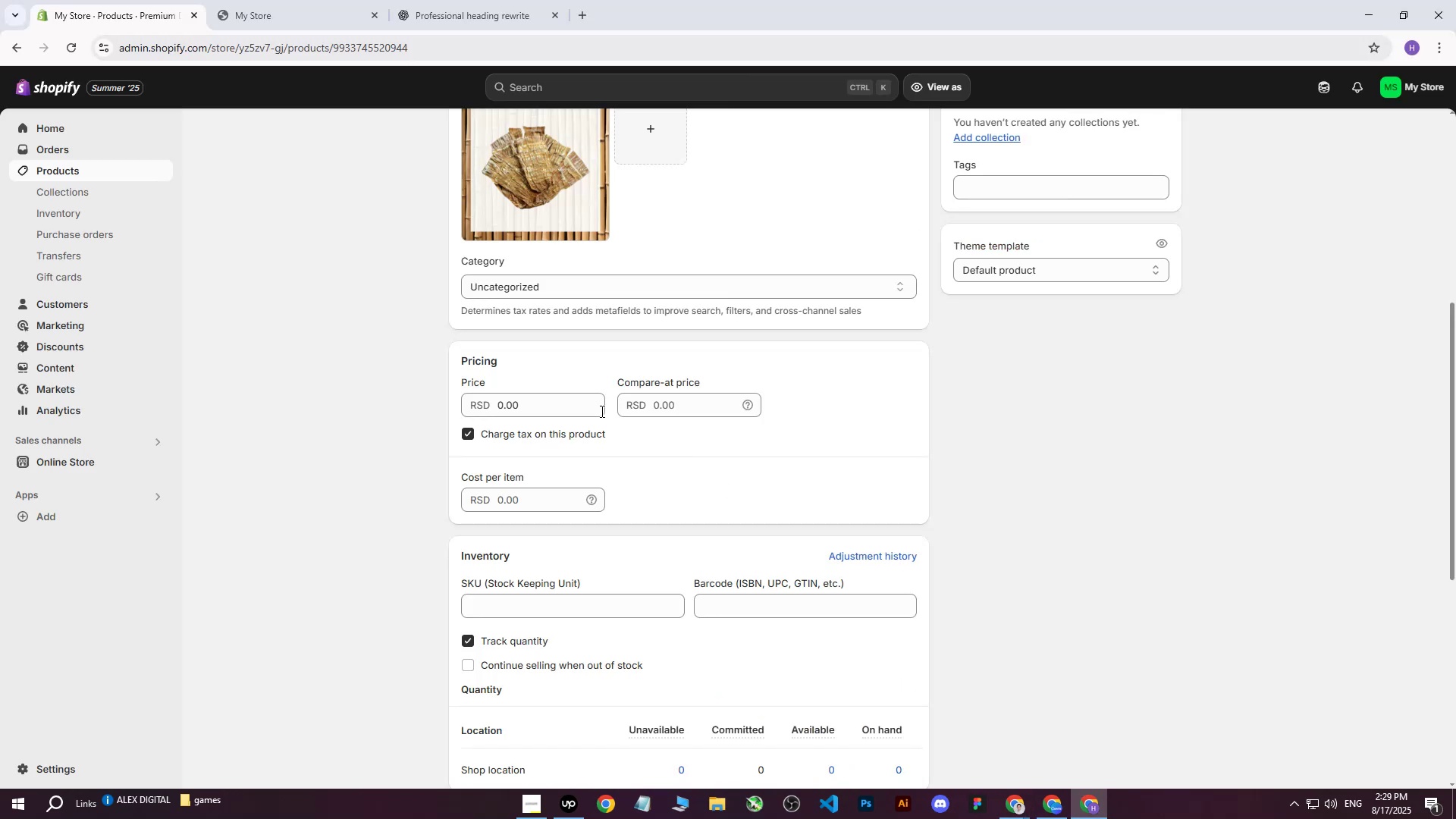 
left_click_drag(start_coordinate=[544, 395], to_coordinate=[541, 394])
 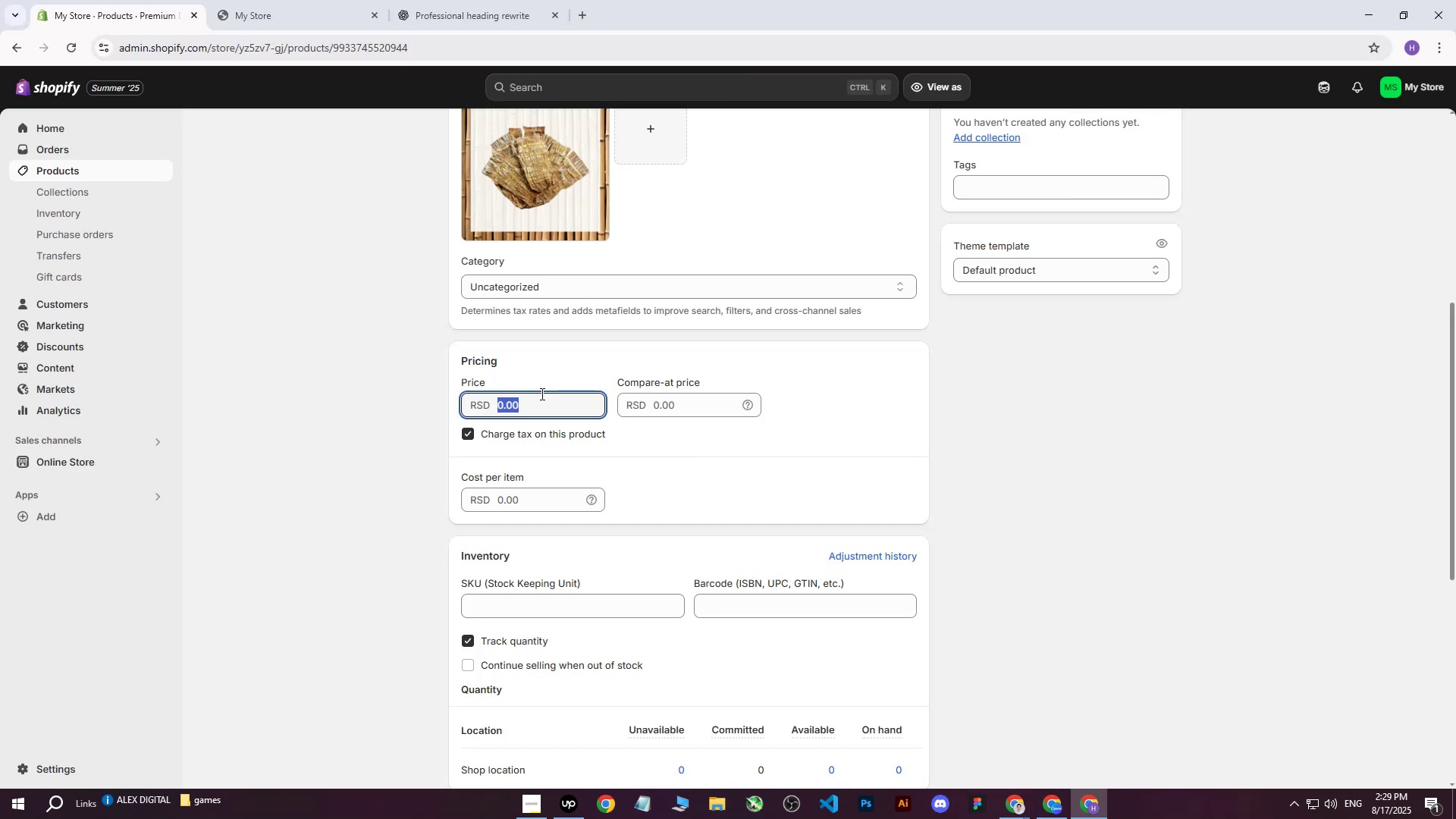 
type(3333)
key(Tab)
key(Tab)
key(Tab)
key(Tab)
type(2800)
 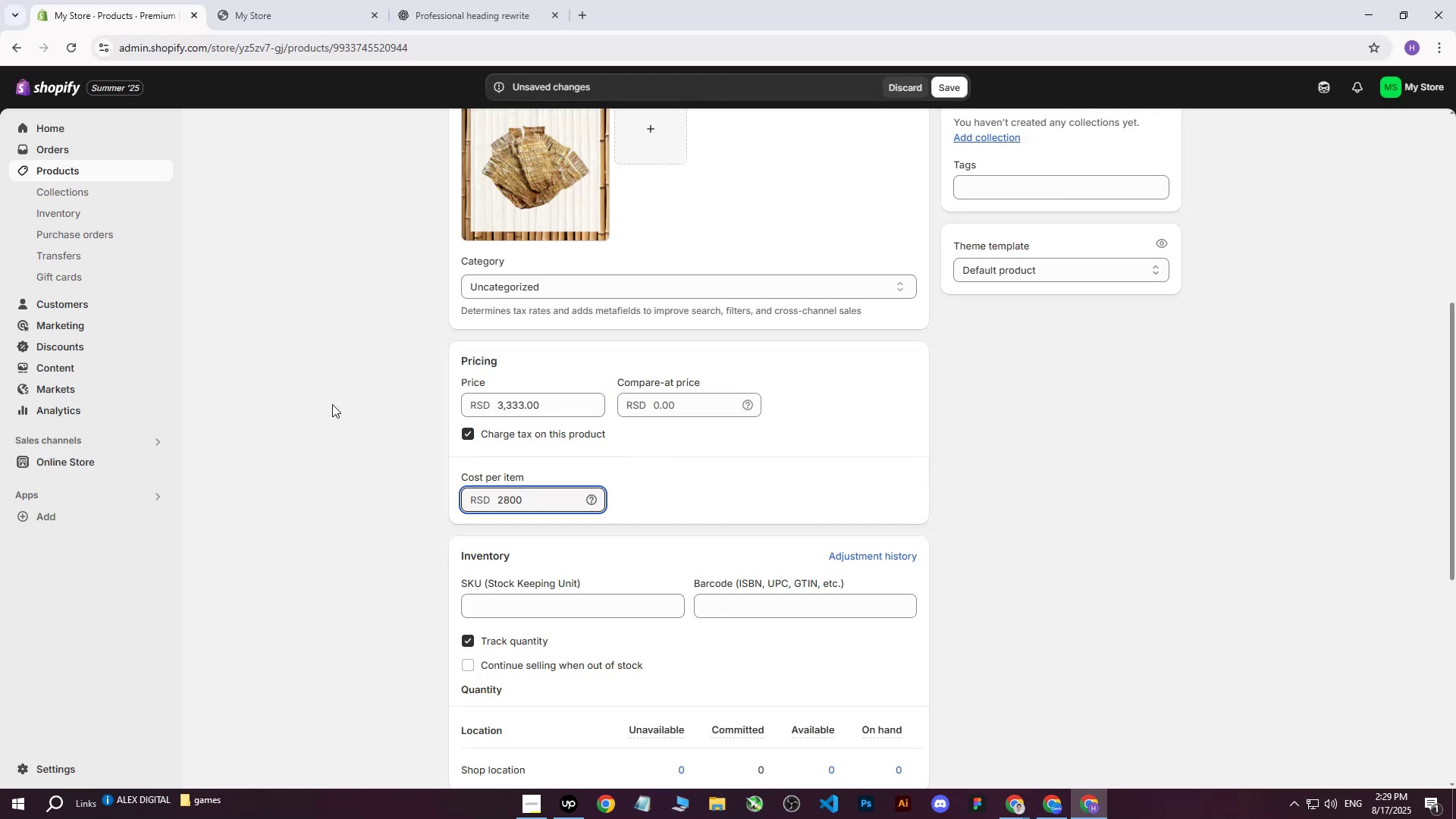 
left_click([331, 403])
 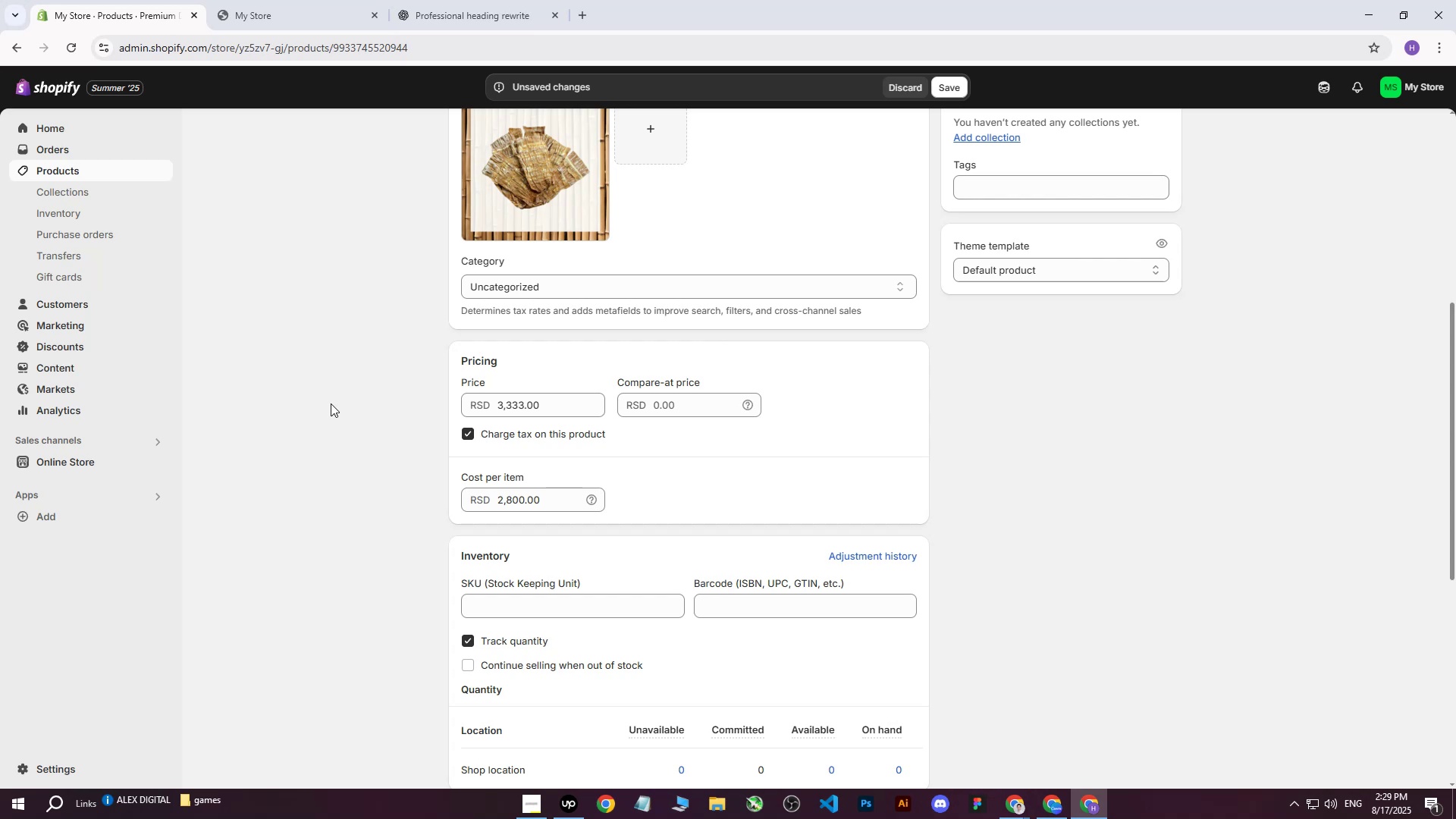 
left_click([333, 406])
 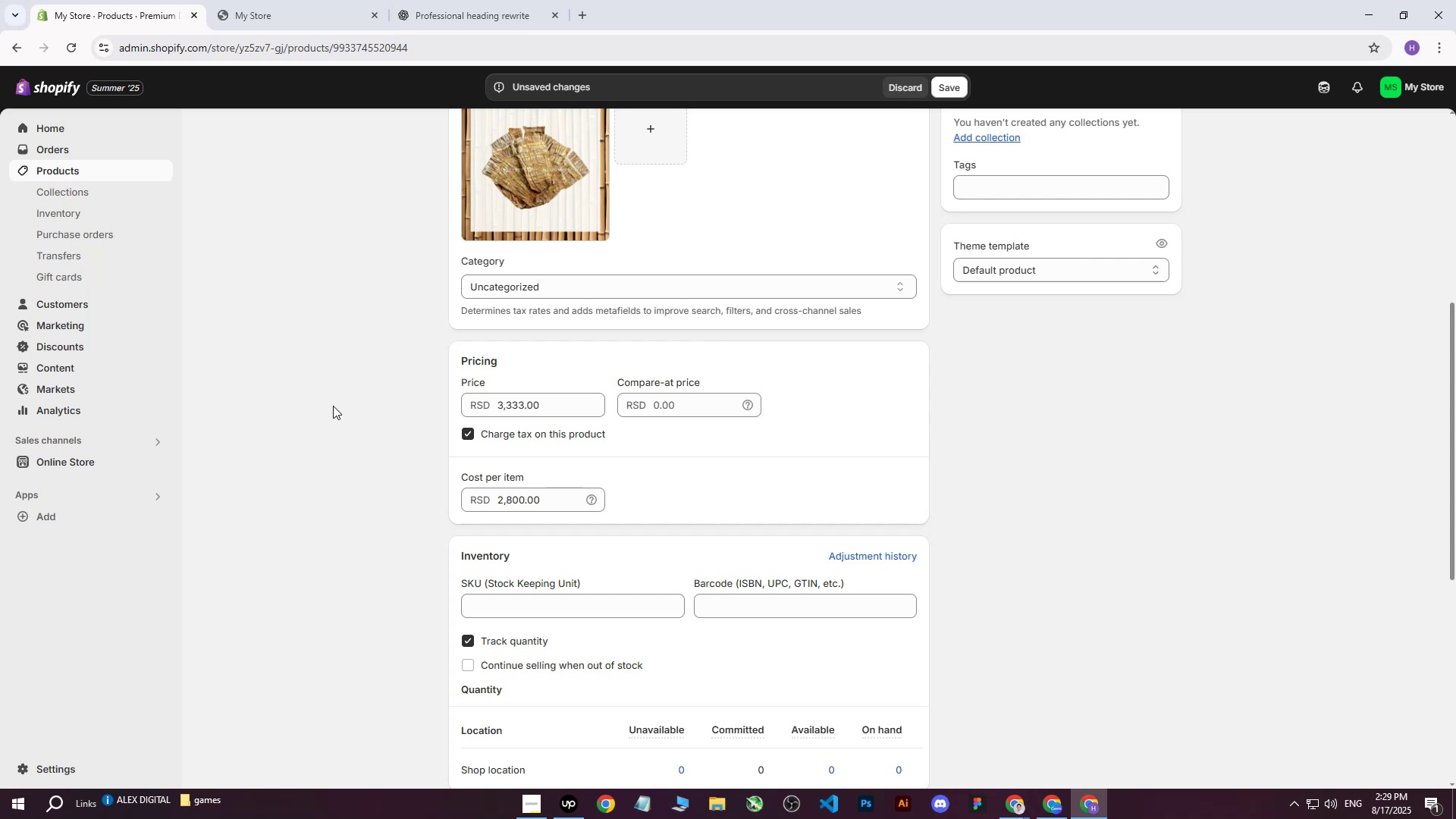 
scroll: coordinate [341, 409], scroll_direction: down, amount: 3.0
 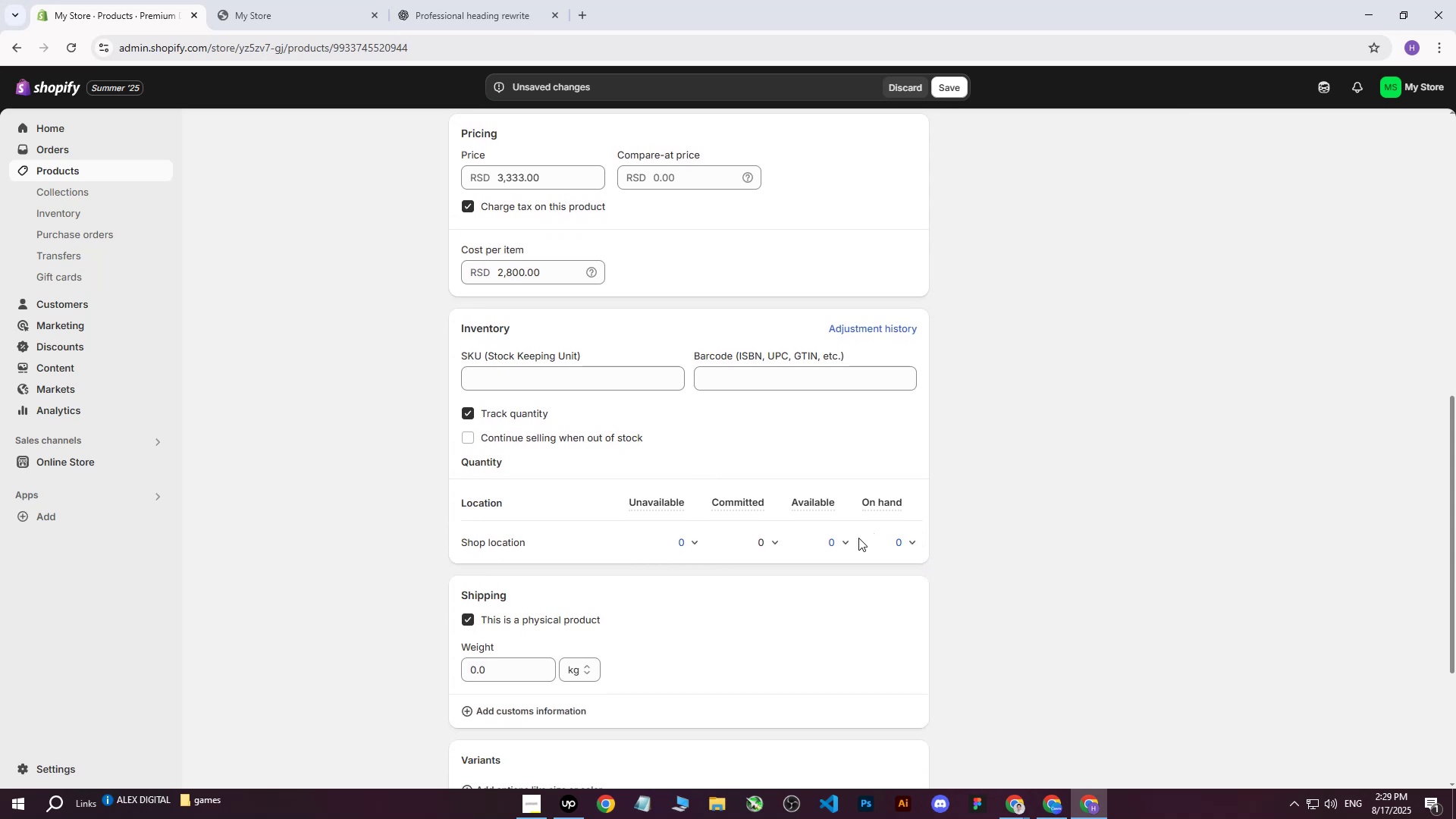 
left_click([838, 540])
 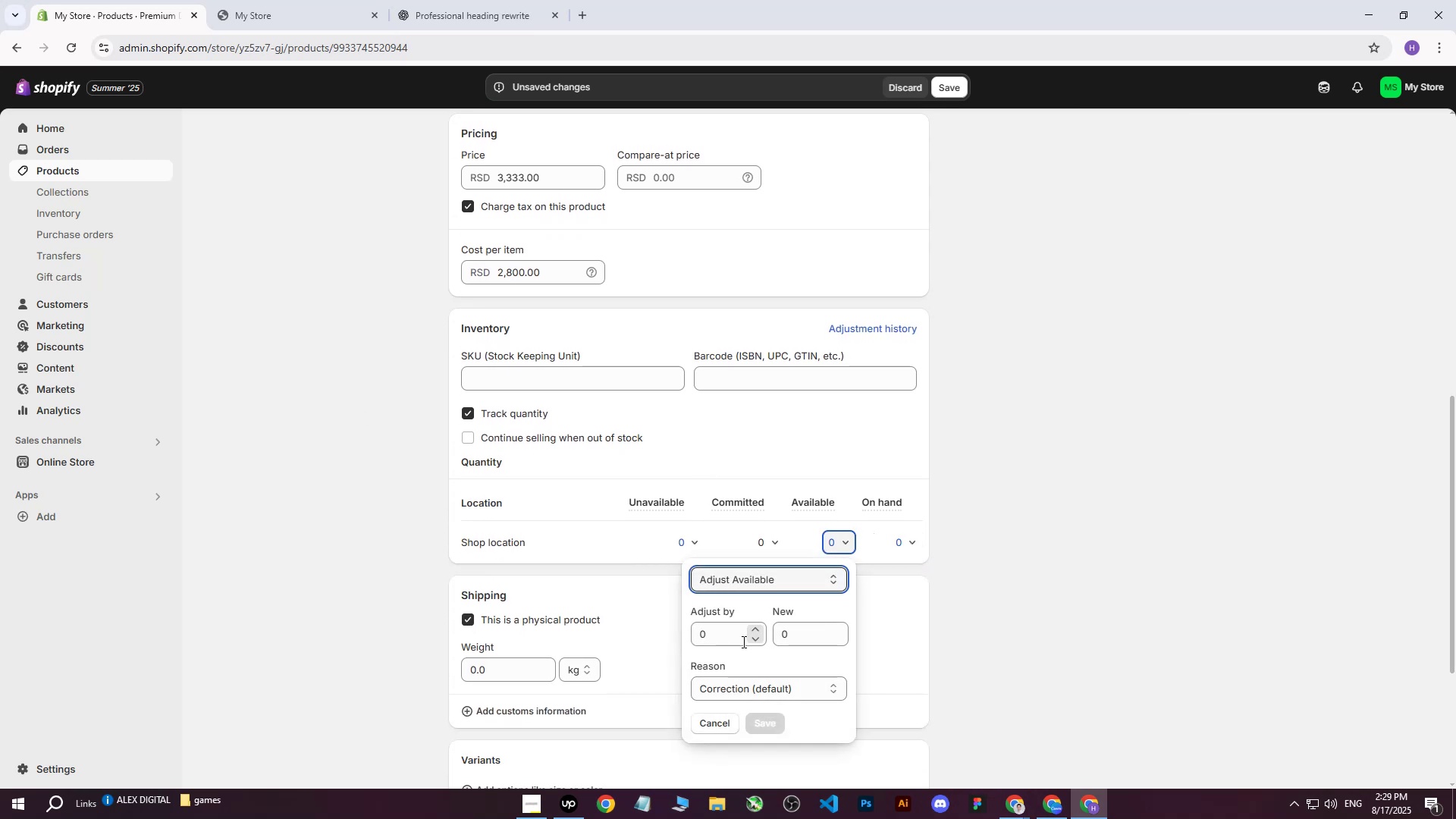 
left_click([728, 636])
 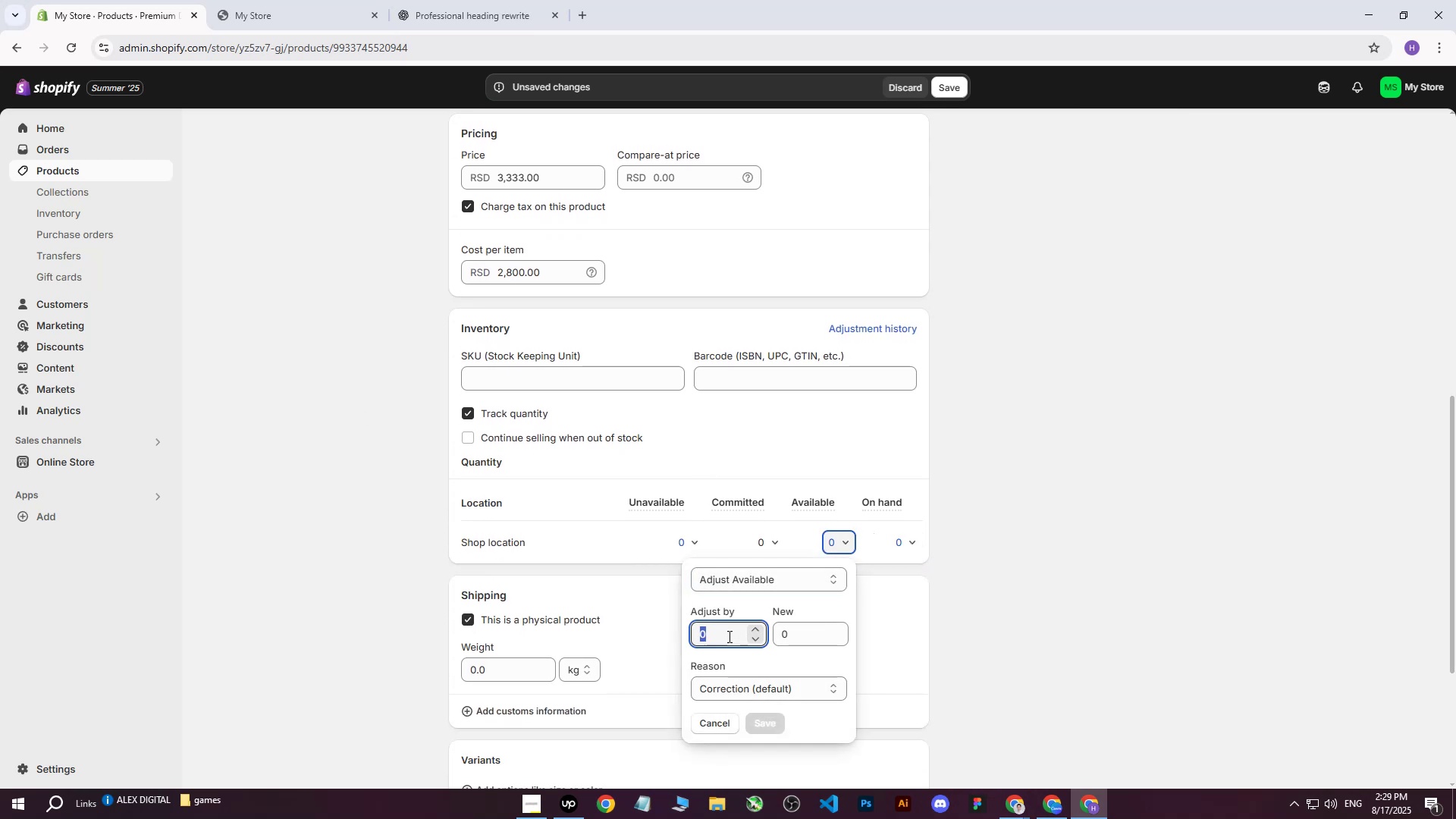 
type(200)
 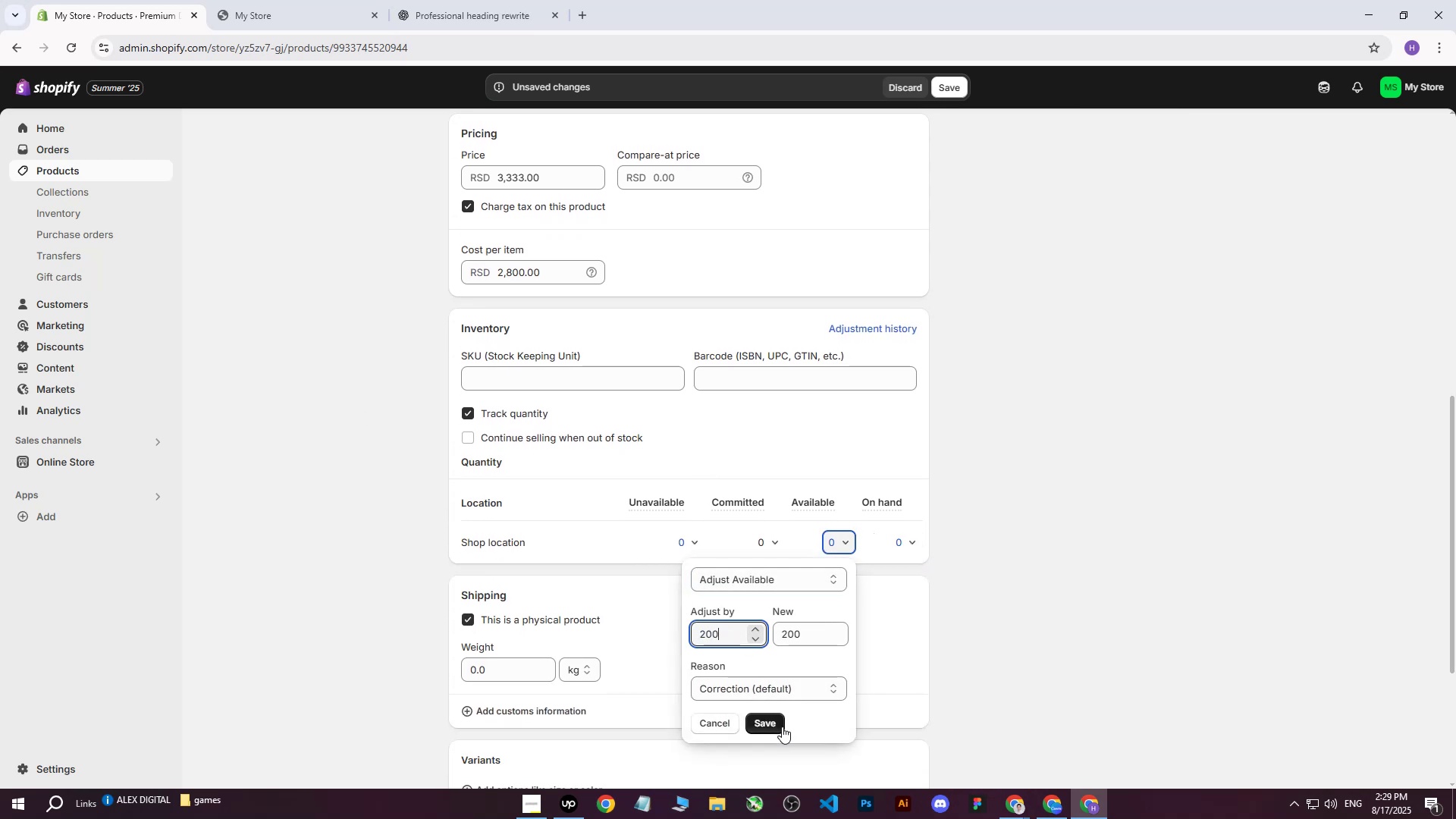 
left_click([782, 726])
 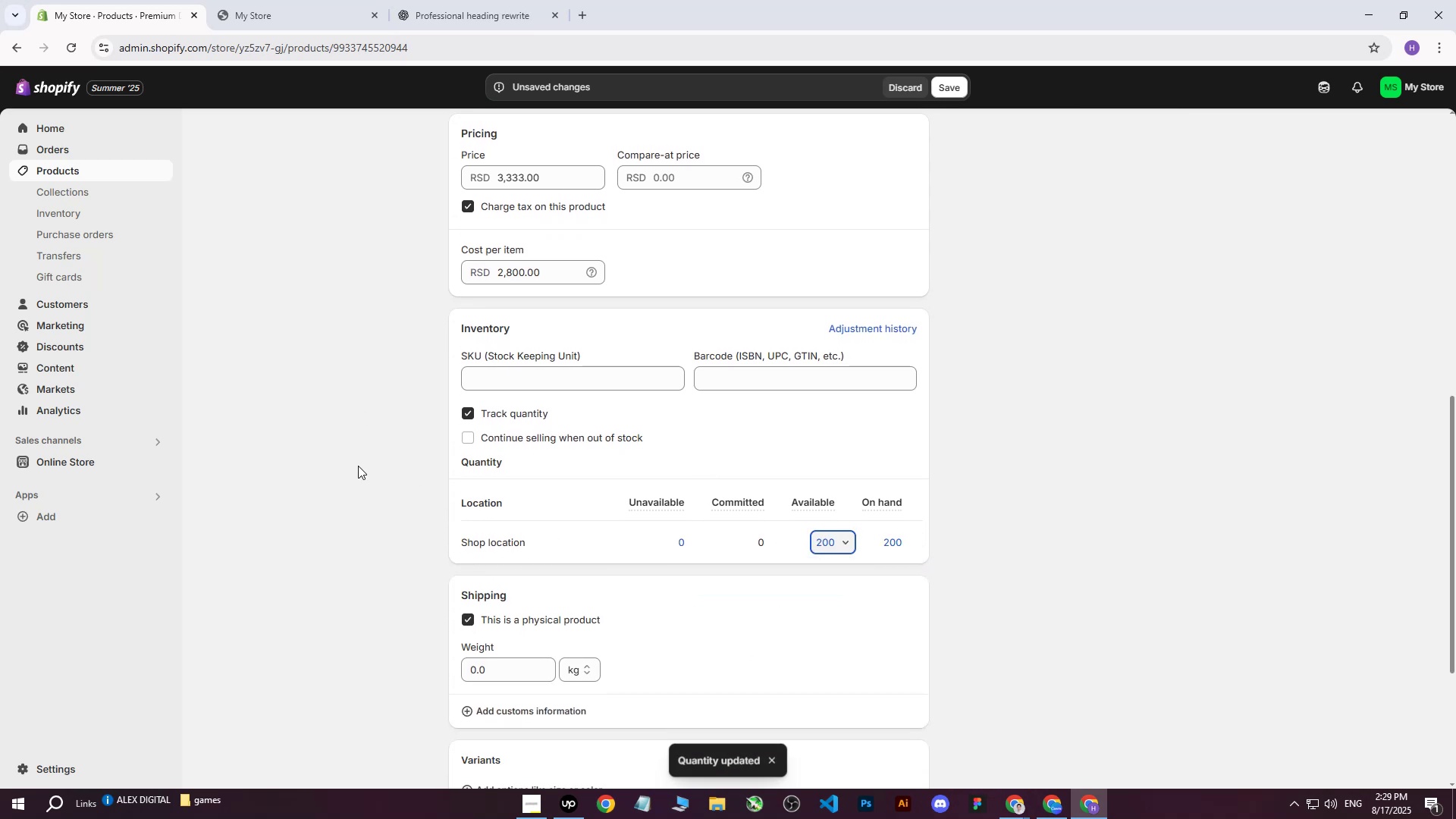 
left_click([358, 466])
 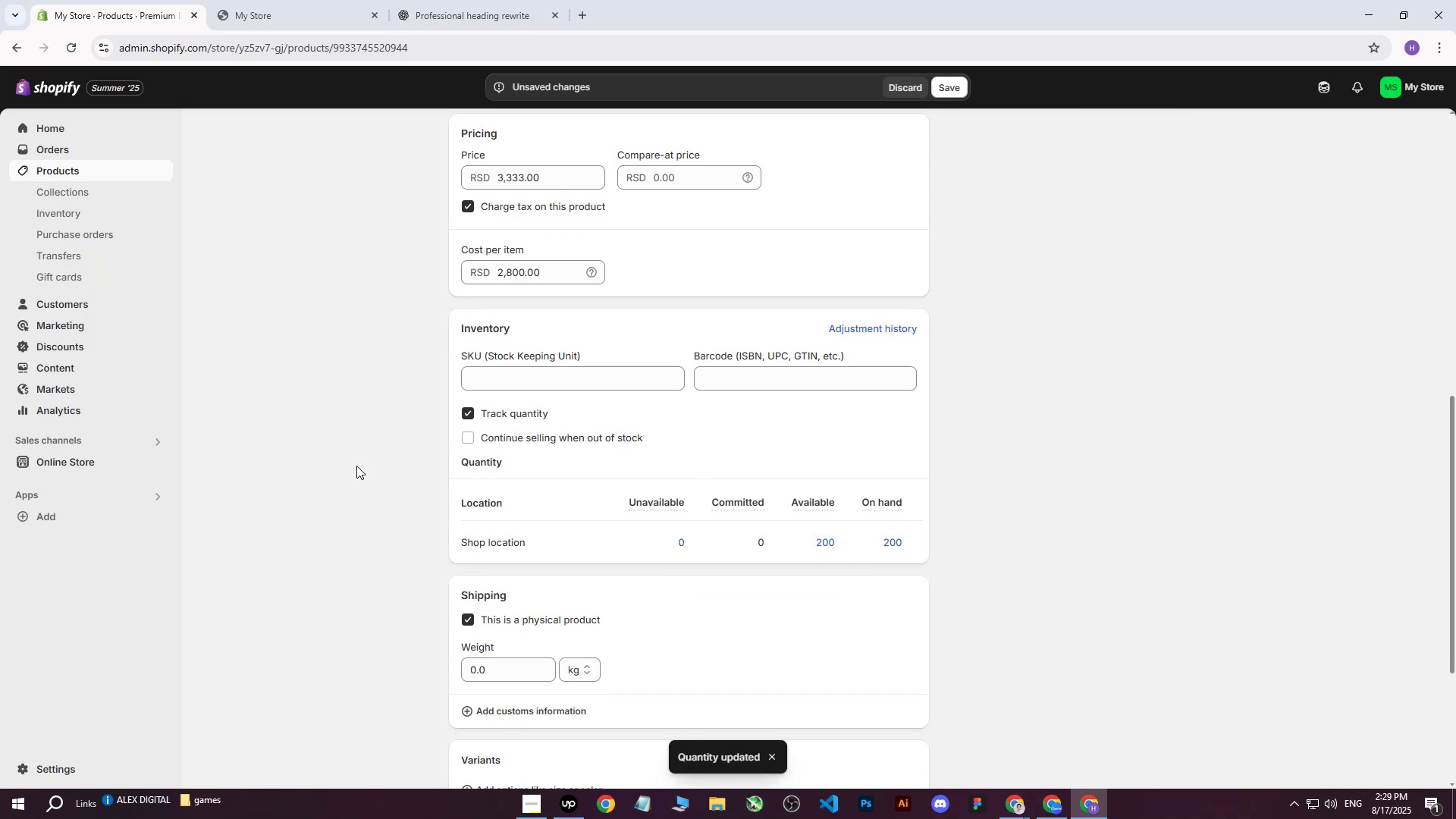 
scroll: coordinate [363, 467], scroll_direction: down, amount: 3.0
 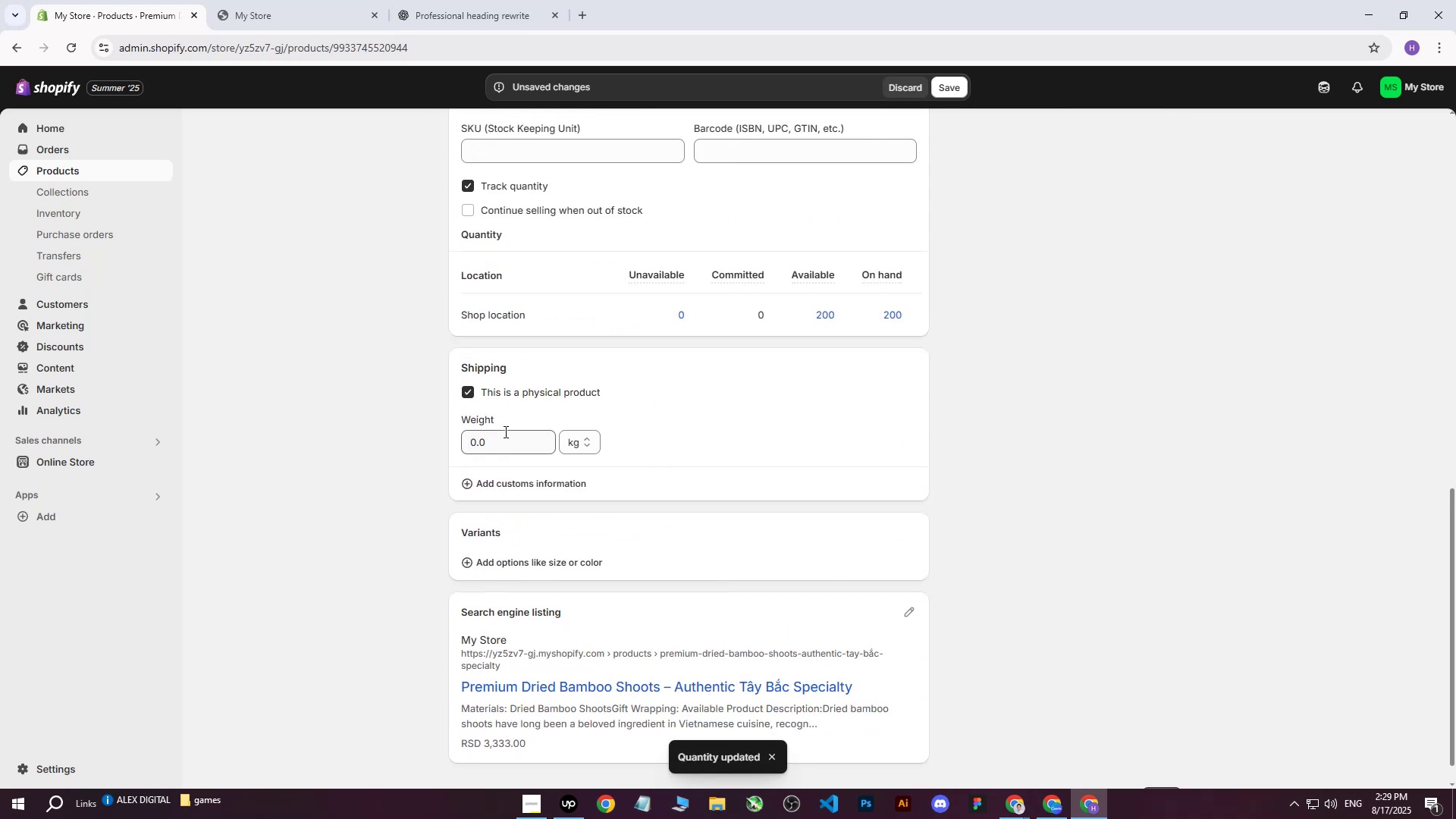 
left_click([496, 447])
 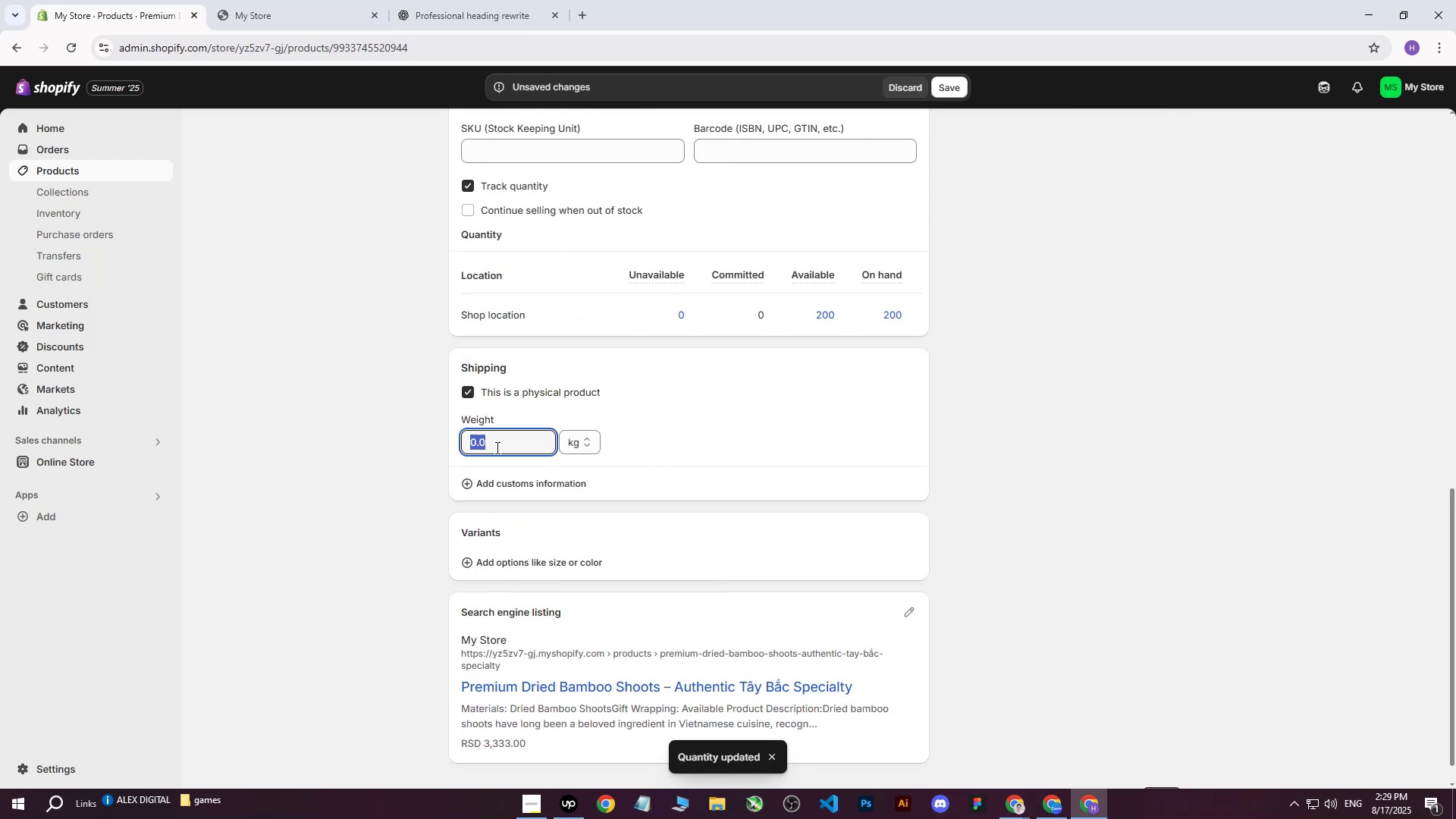 
key(3)
 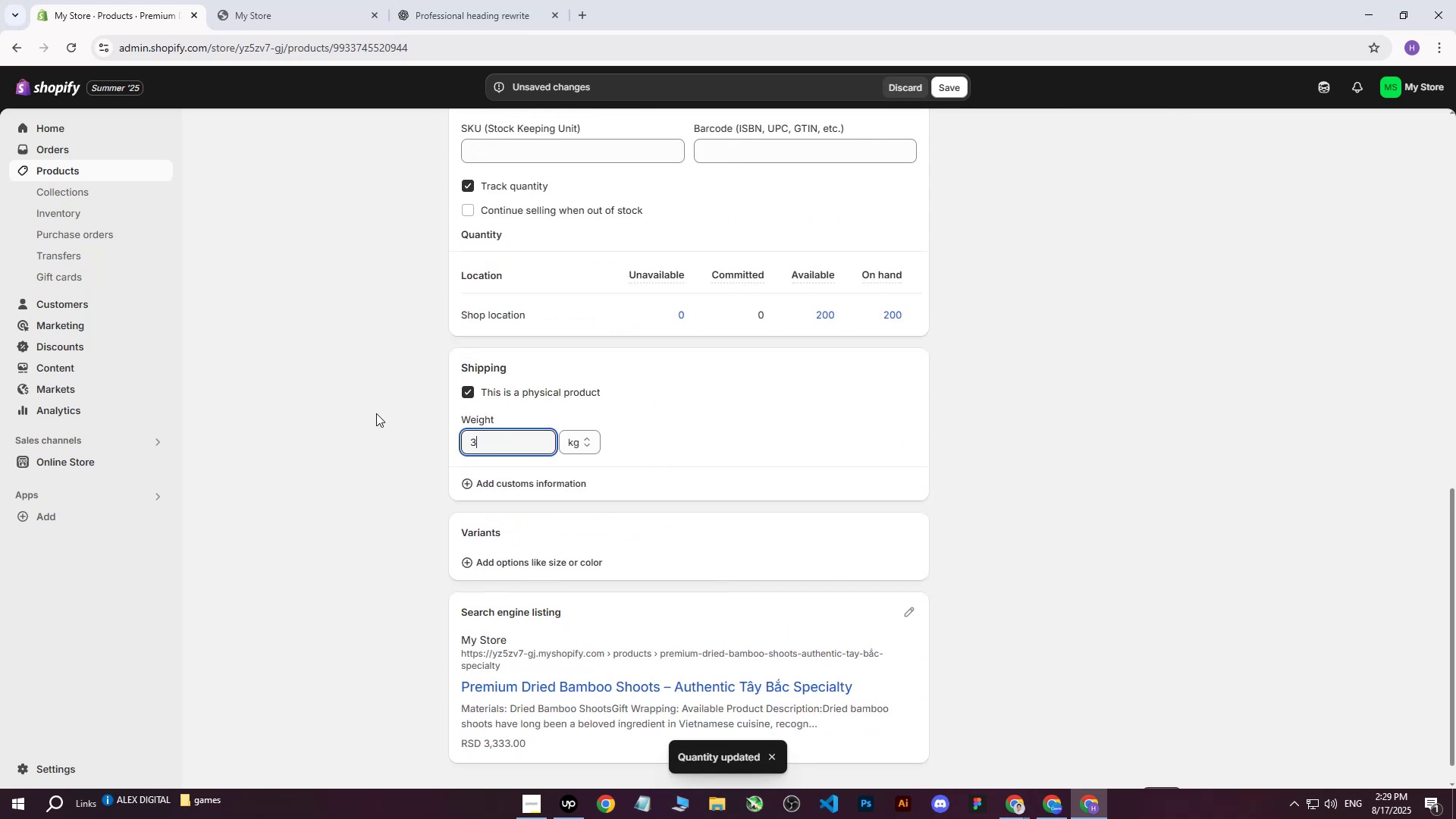 
left_click([376, 413])
 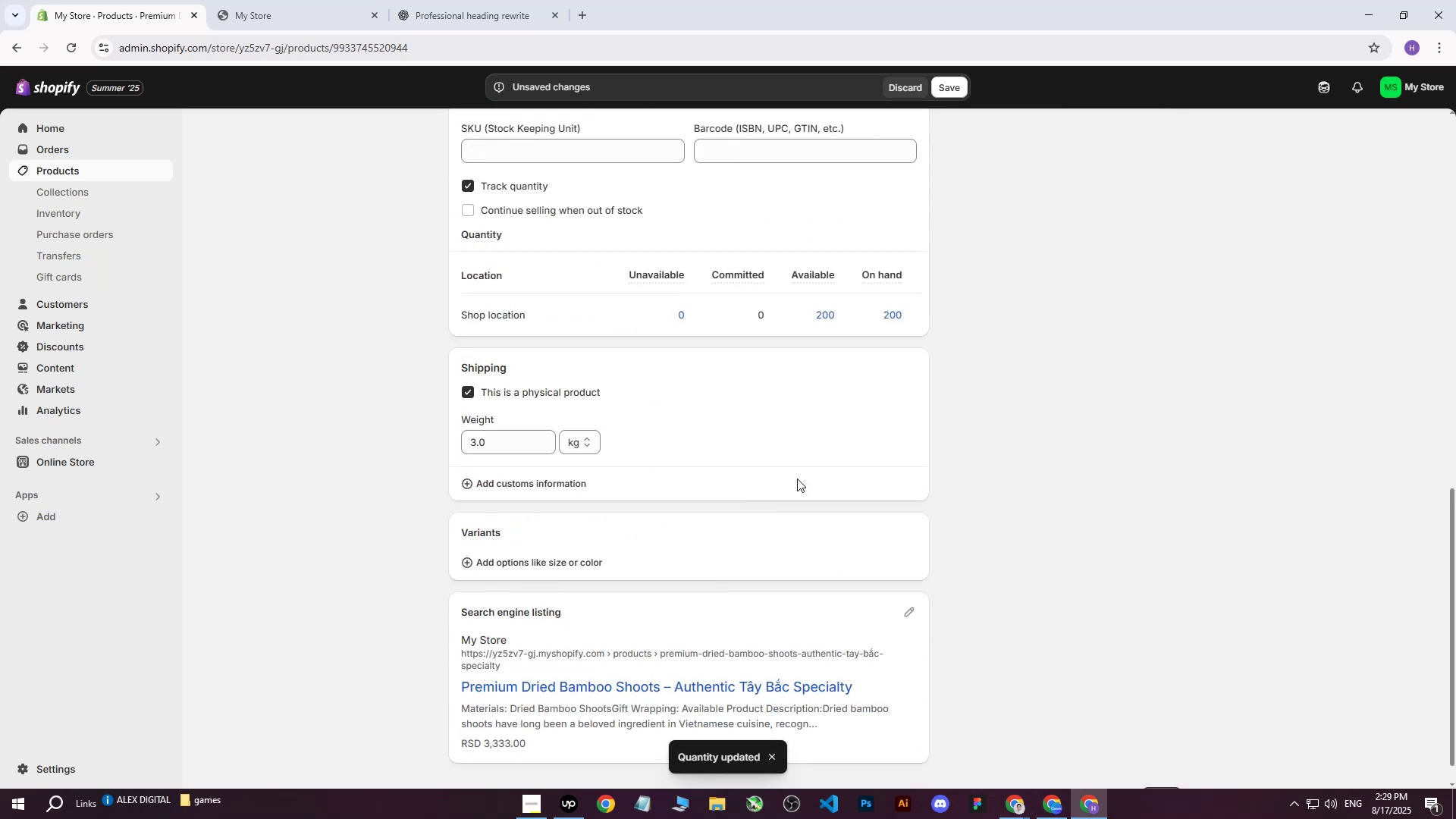 
scroll: coordinate [814, 460], scroll_direction: up, amount: 13.0
 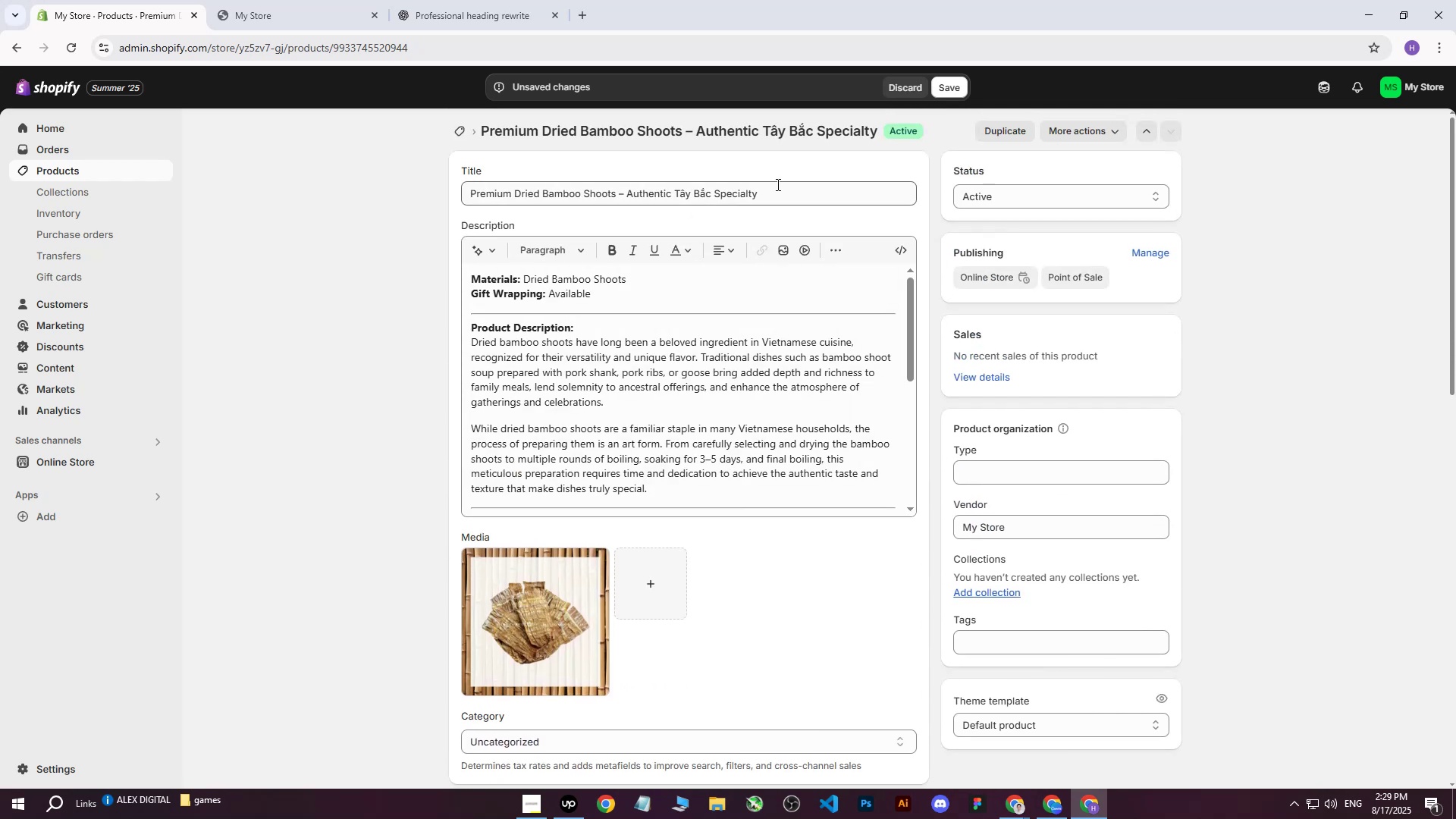 
left_click_drag(start_coordinate=[777, 185], to_coordinate=[735, 187])
 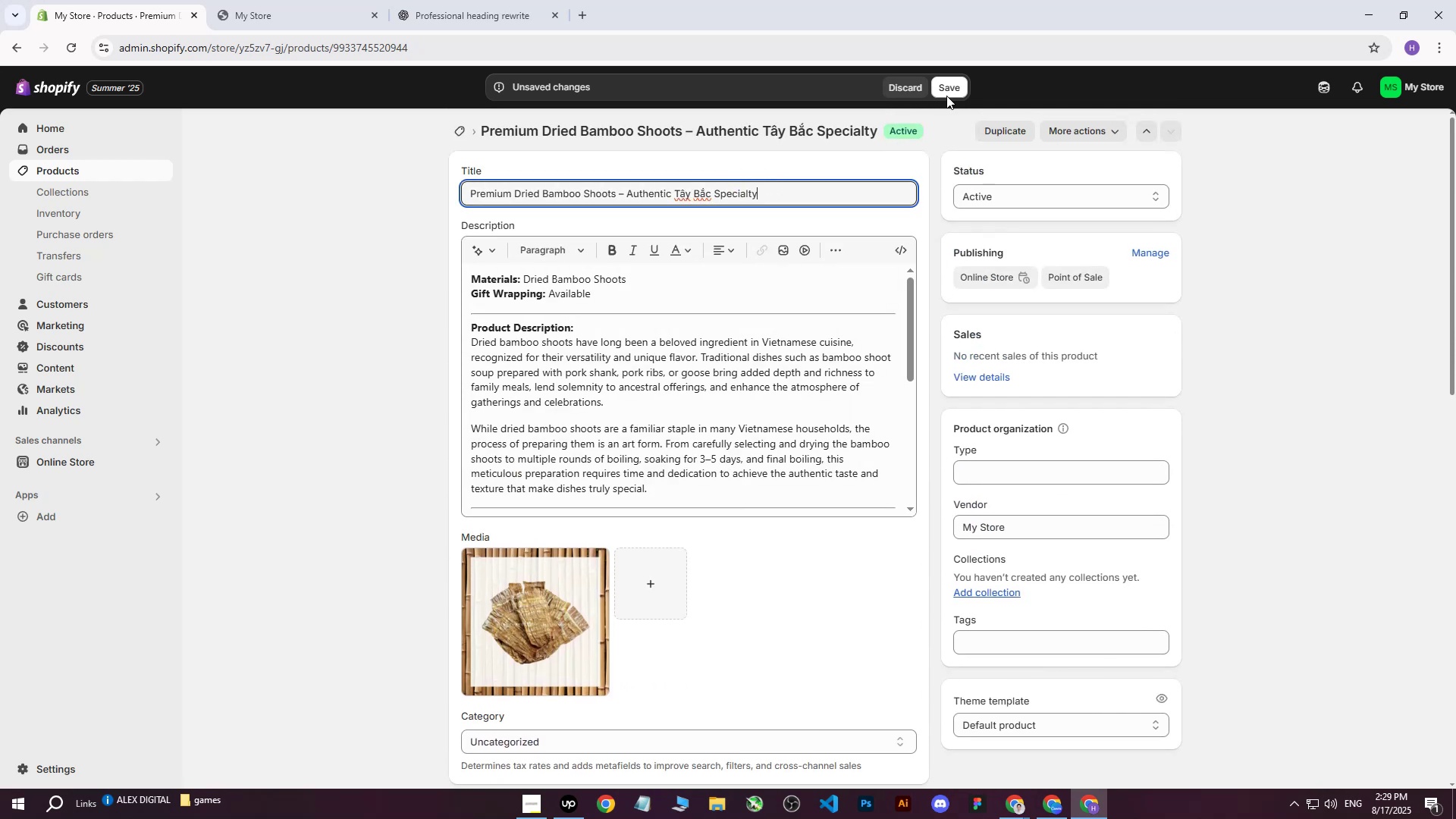 
double_click([957, 89])
 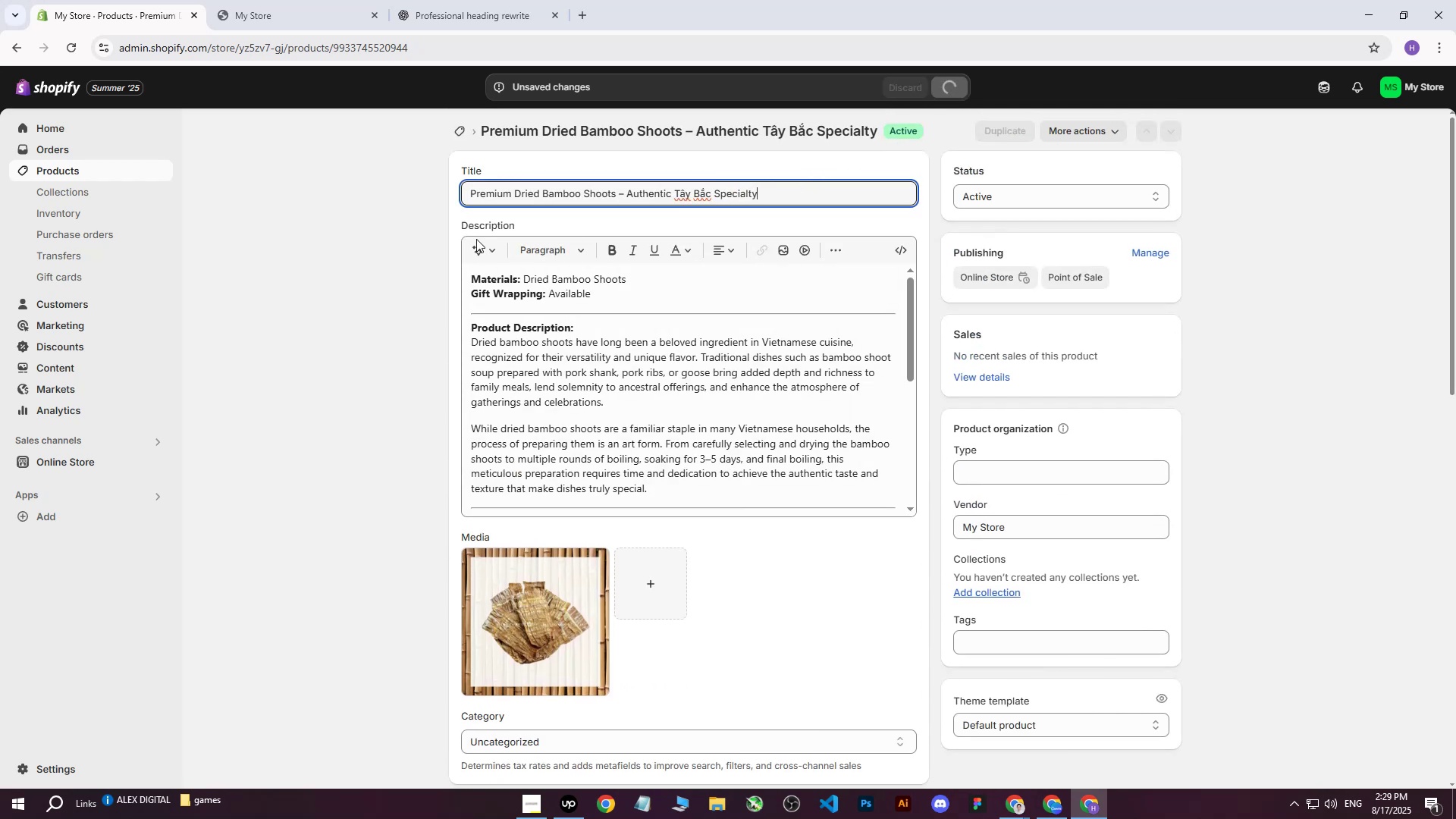 
left_click([344, 259])
 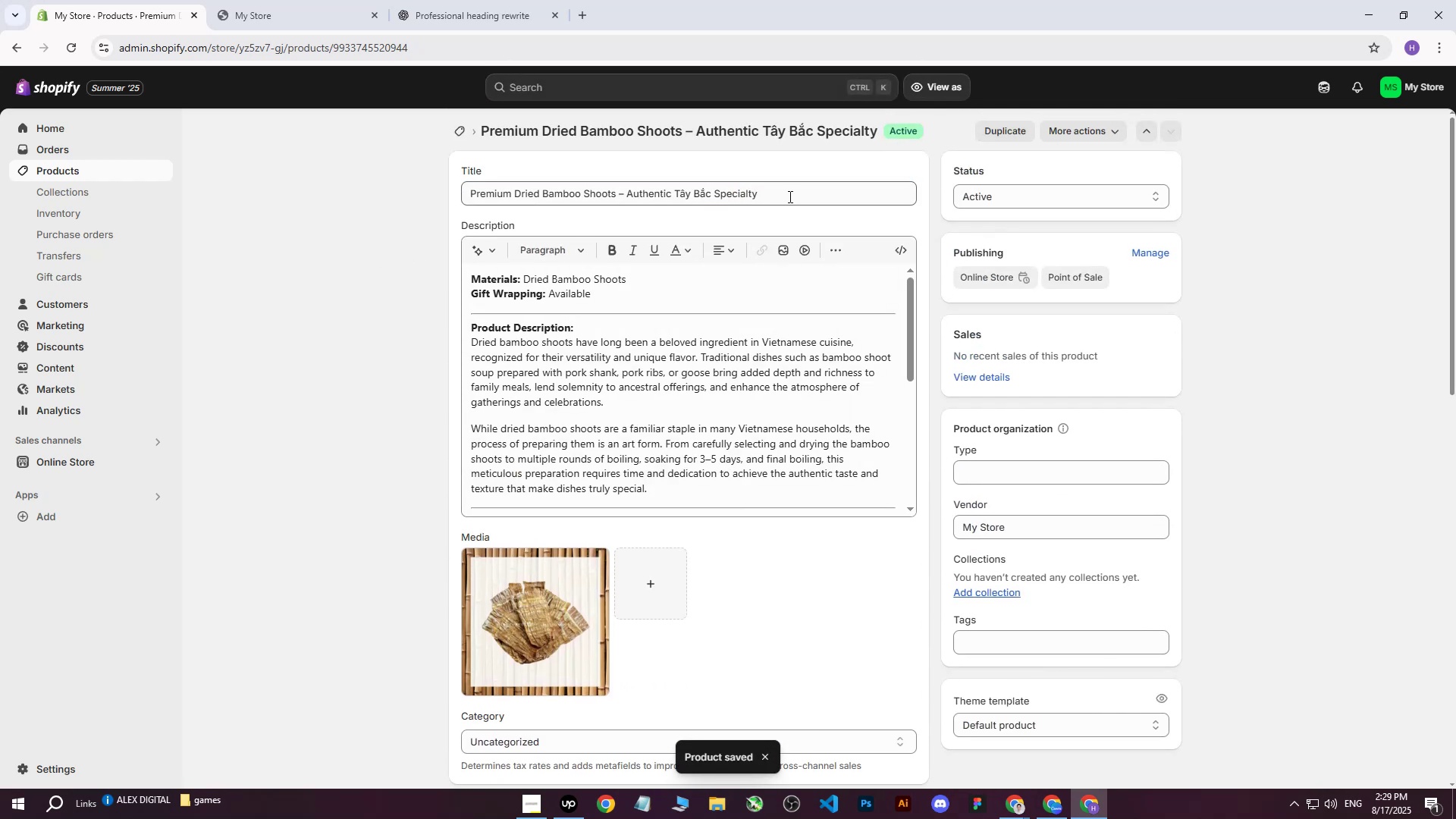 
left_click_drag(start_coordinate=[789, 196], to_coordinate=[383, 193])
 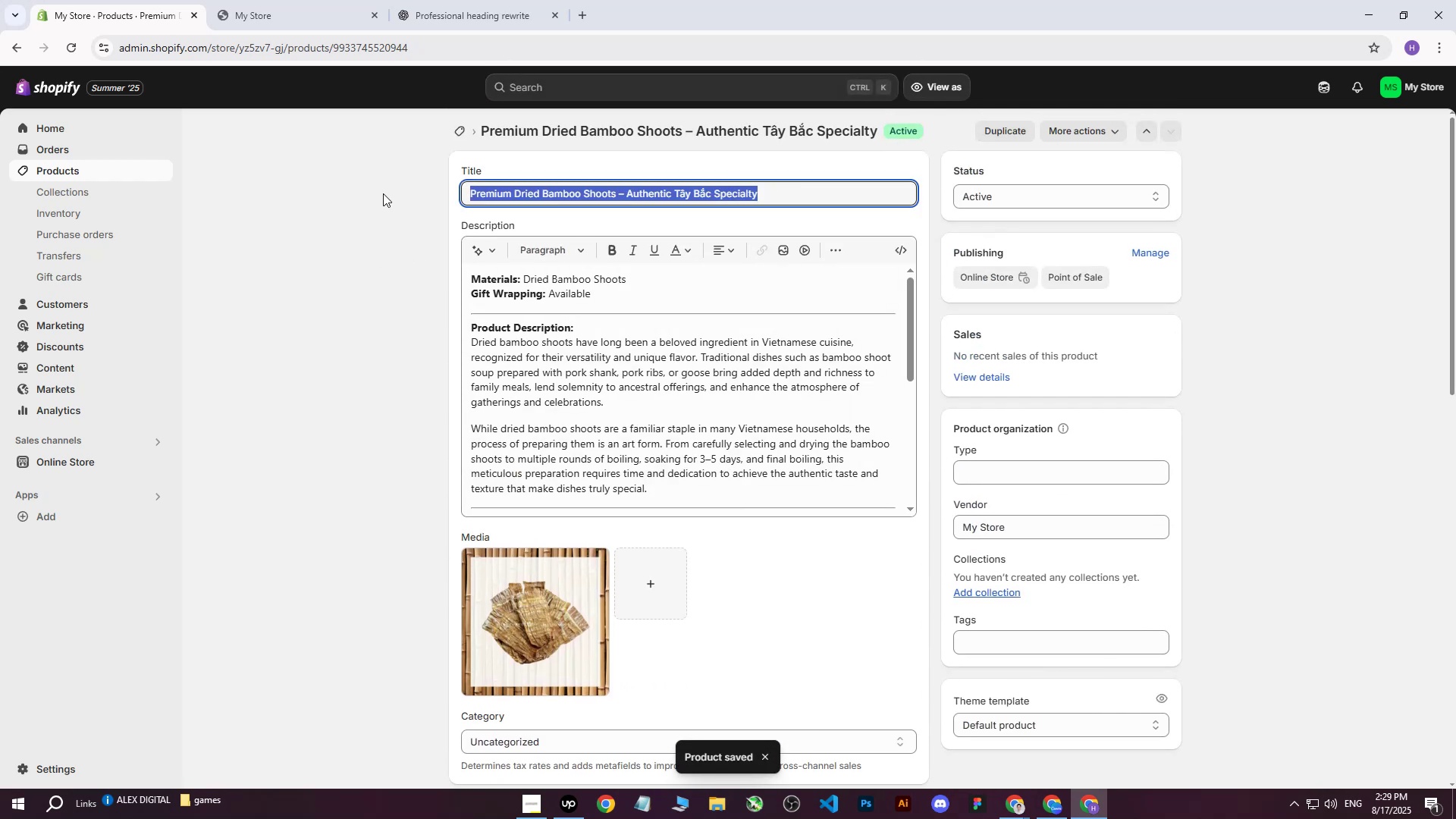 
key(Control+C)
 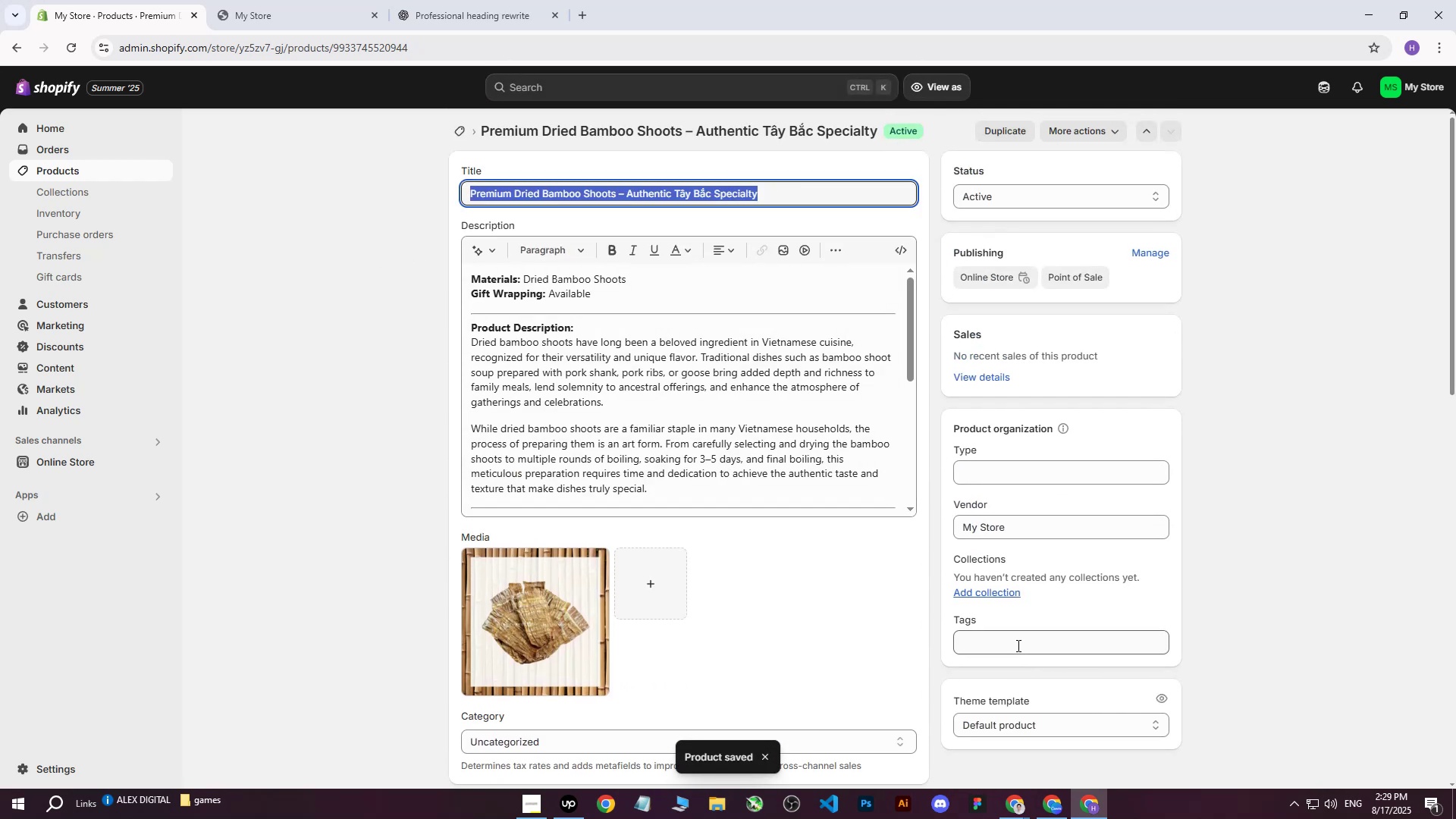 
left_click([1017, 645])
 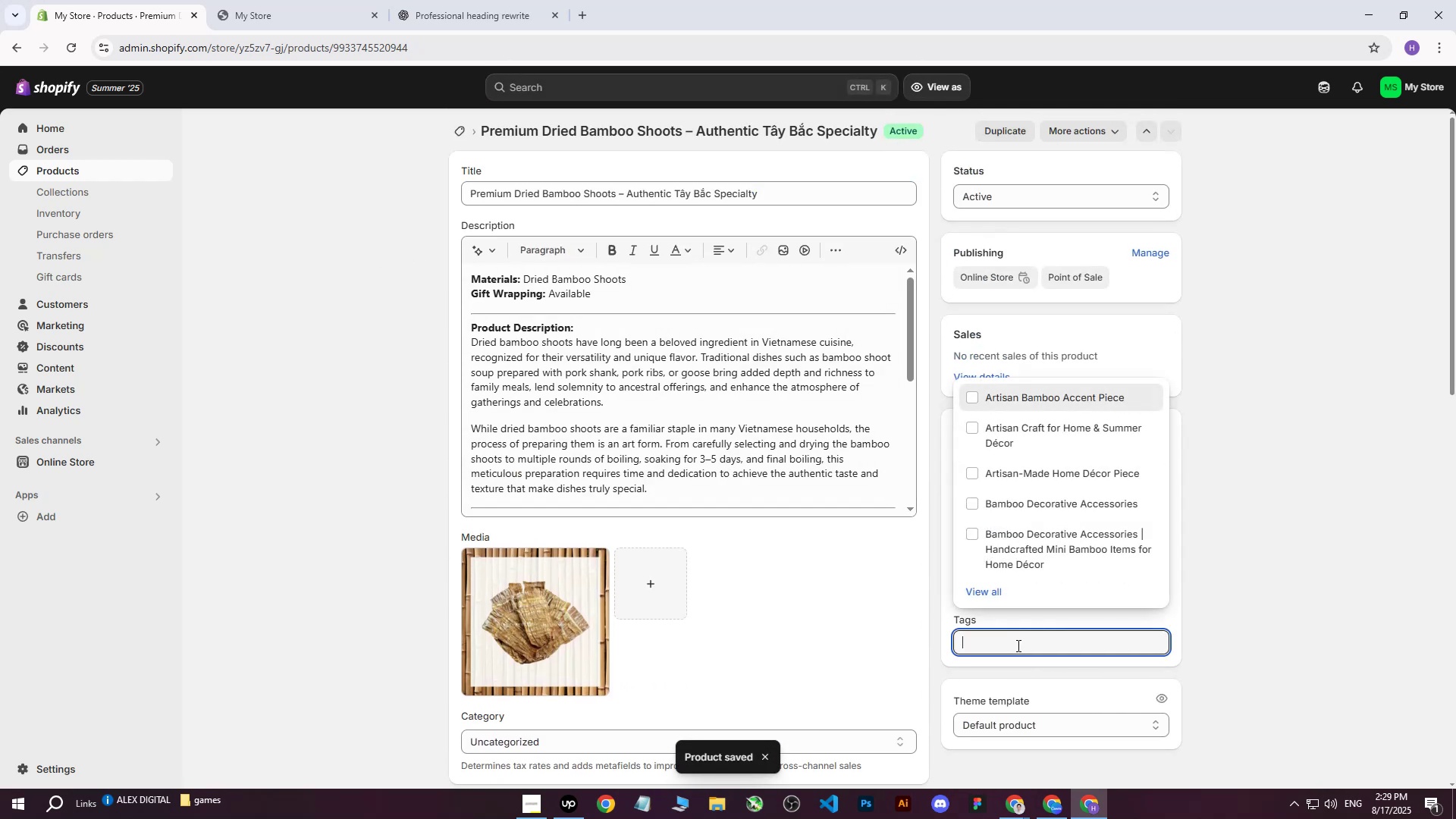 
key(Control+ControlLeft)
 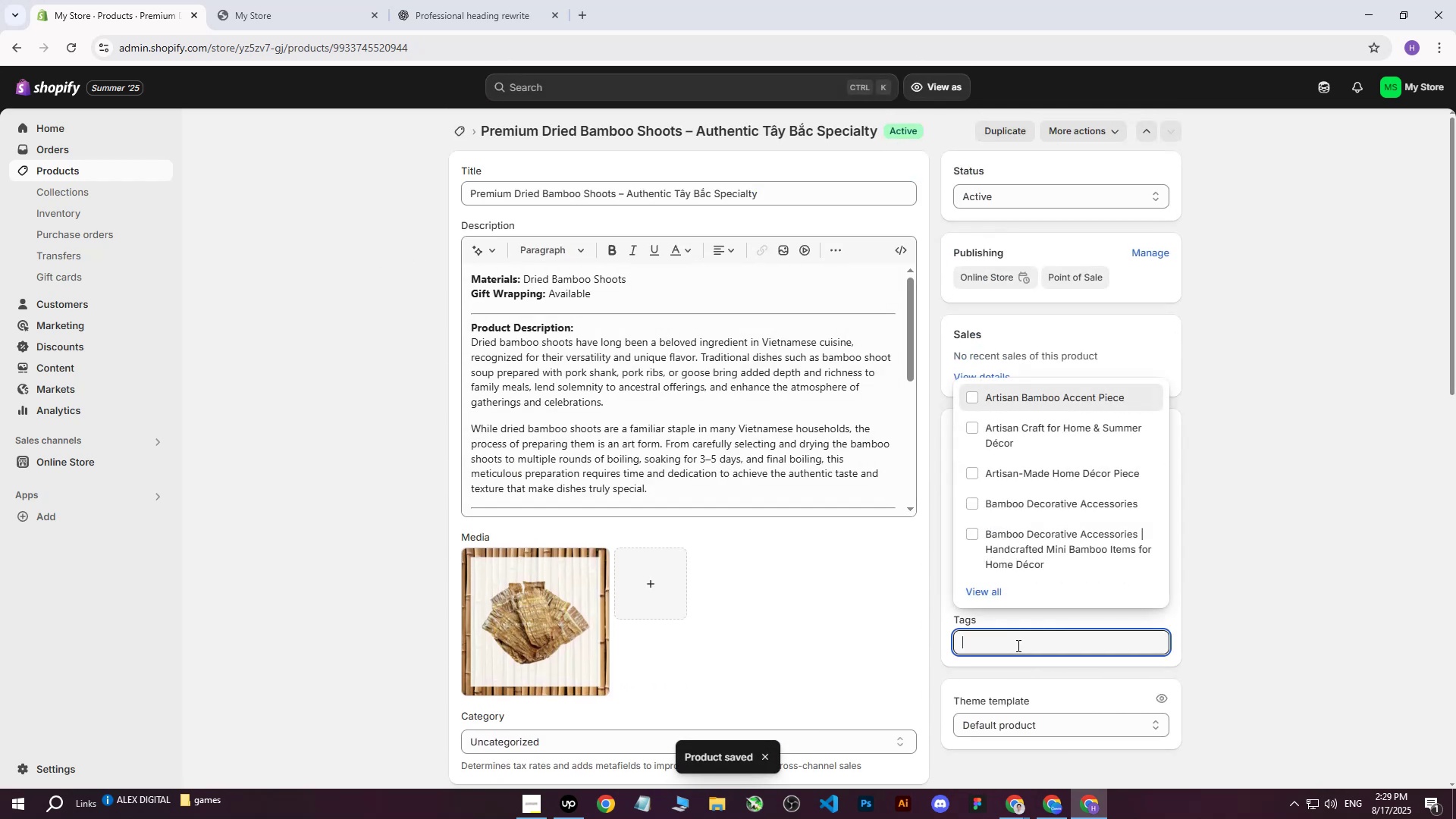 
key(Control+V)
 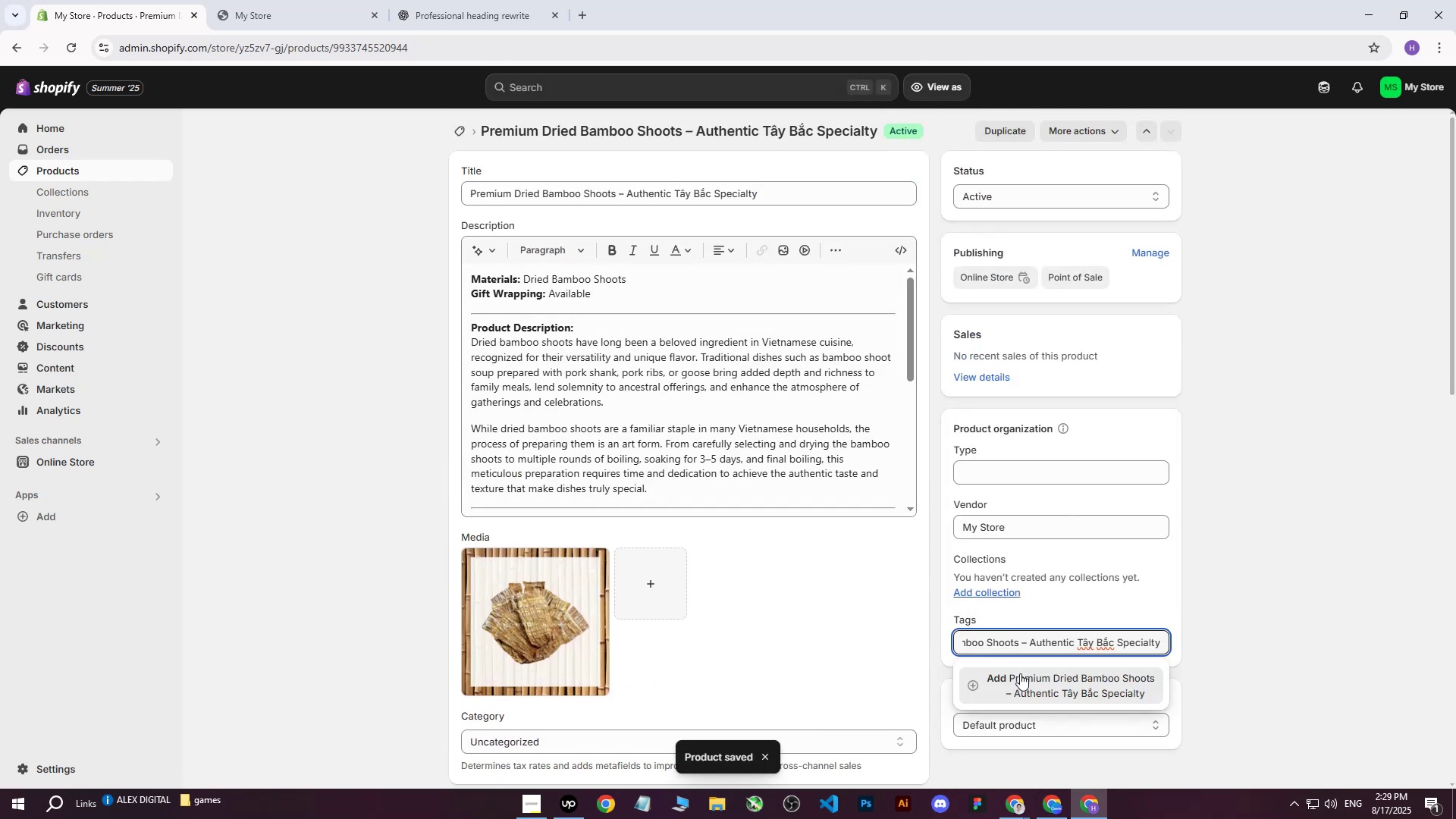 
left_click([1020, 673])
 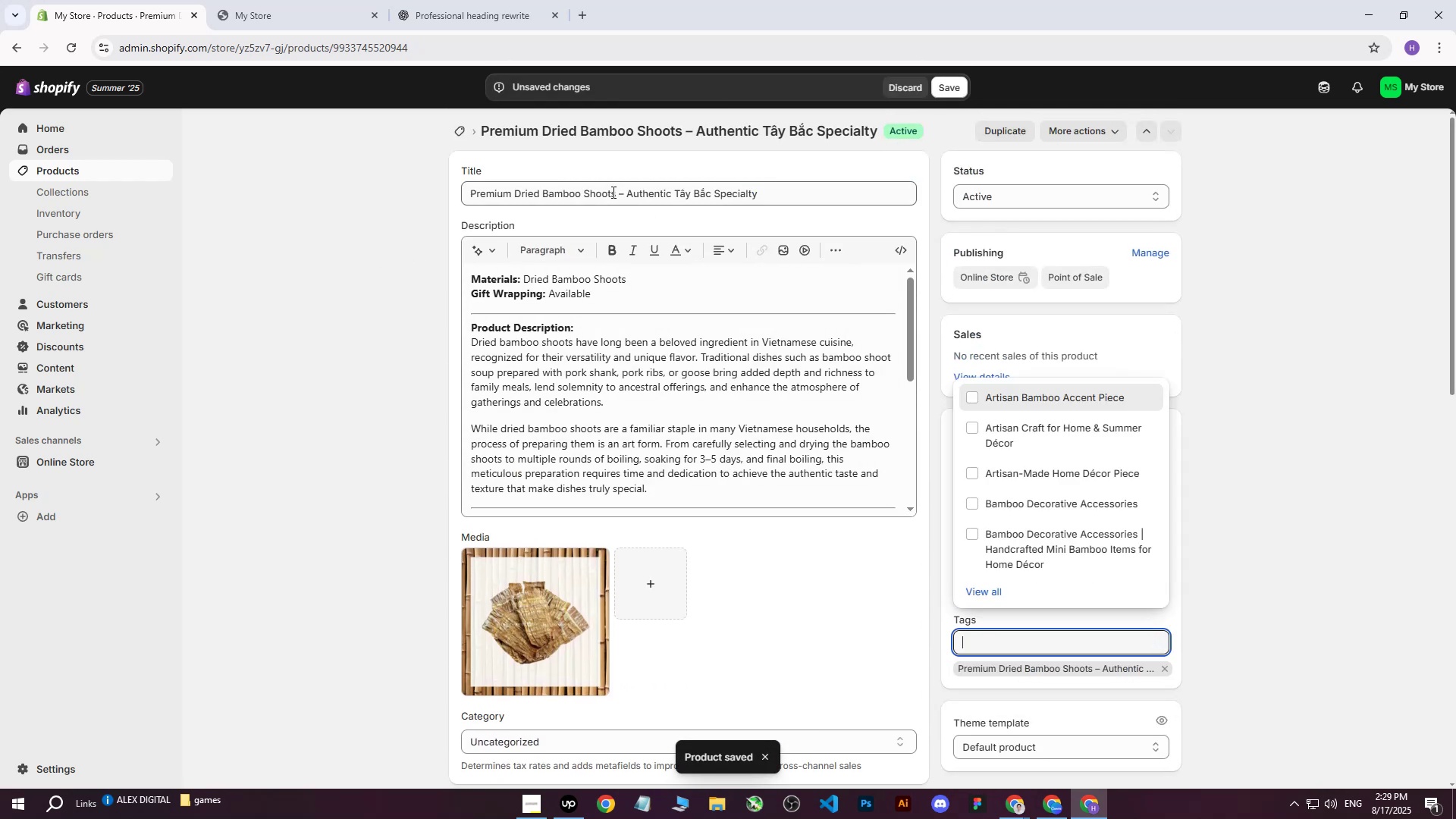 
left_click_drag(start_coordinate=[623, 193], to_coordinate=[618, 193])
 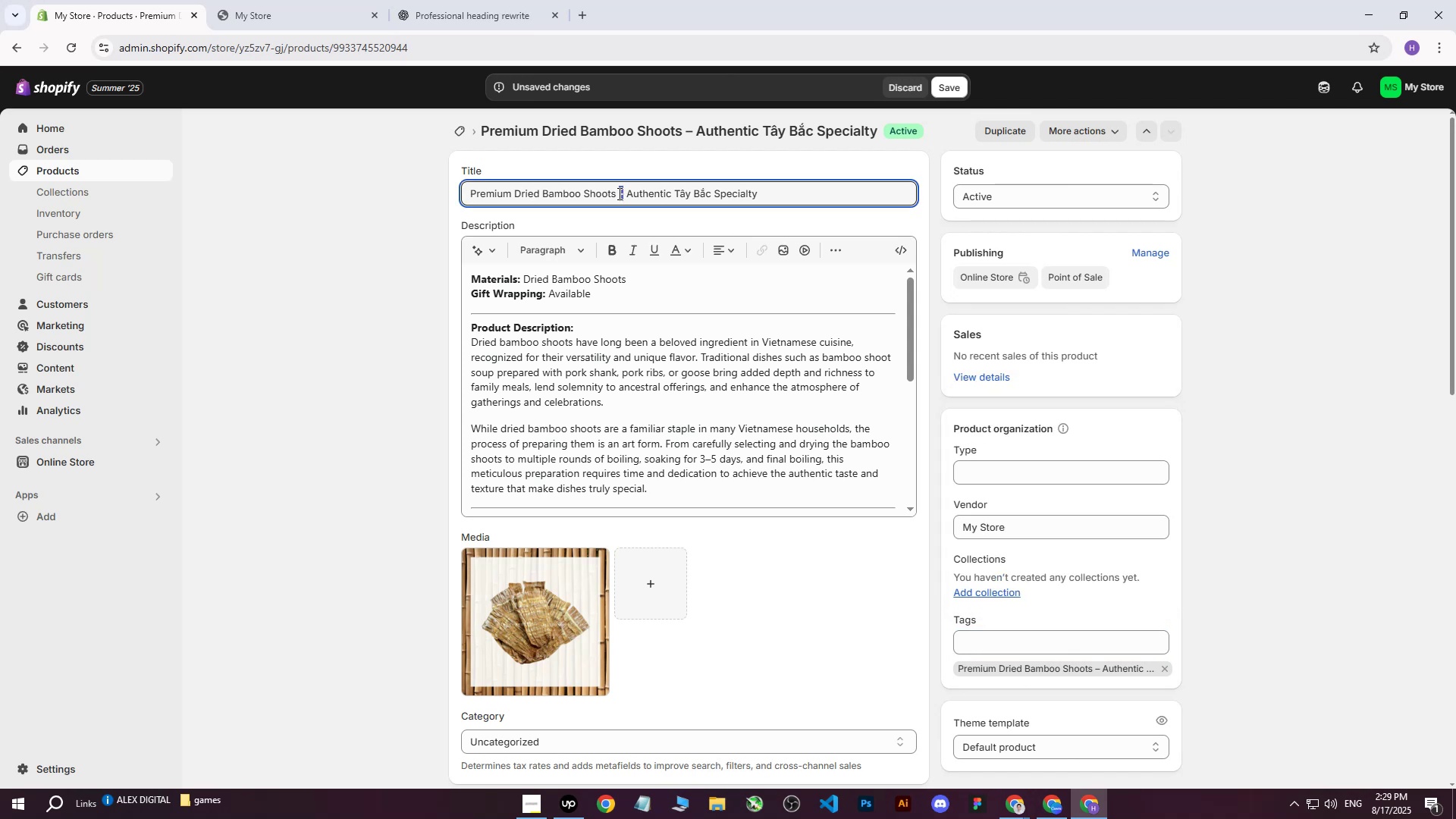 
key(Shift+ShiftRight)
 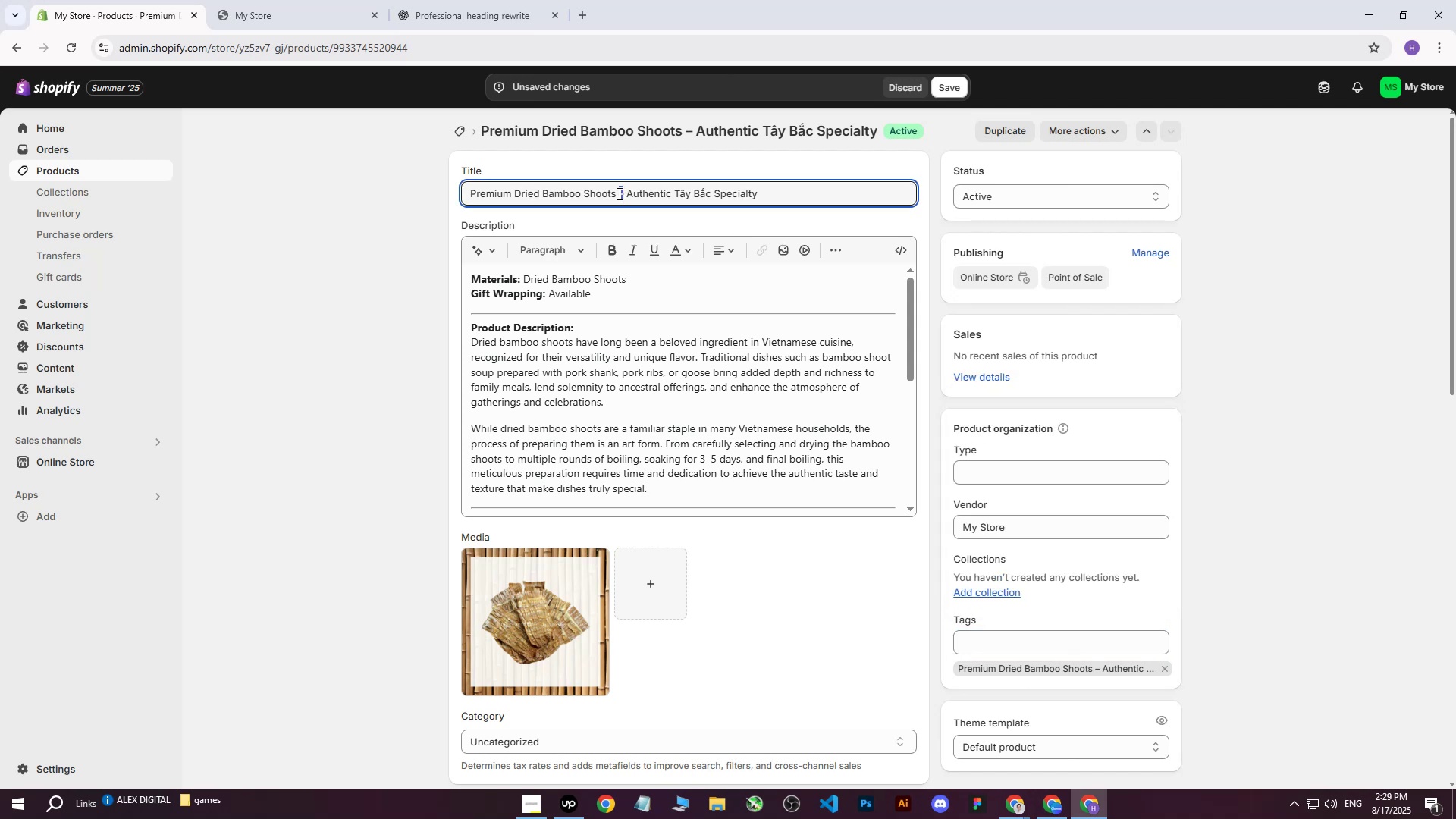 
key(Shift+Backslash)
 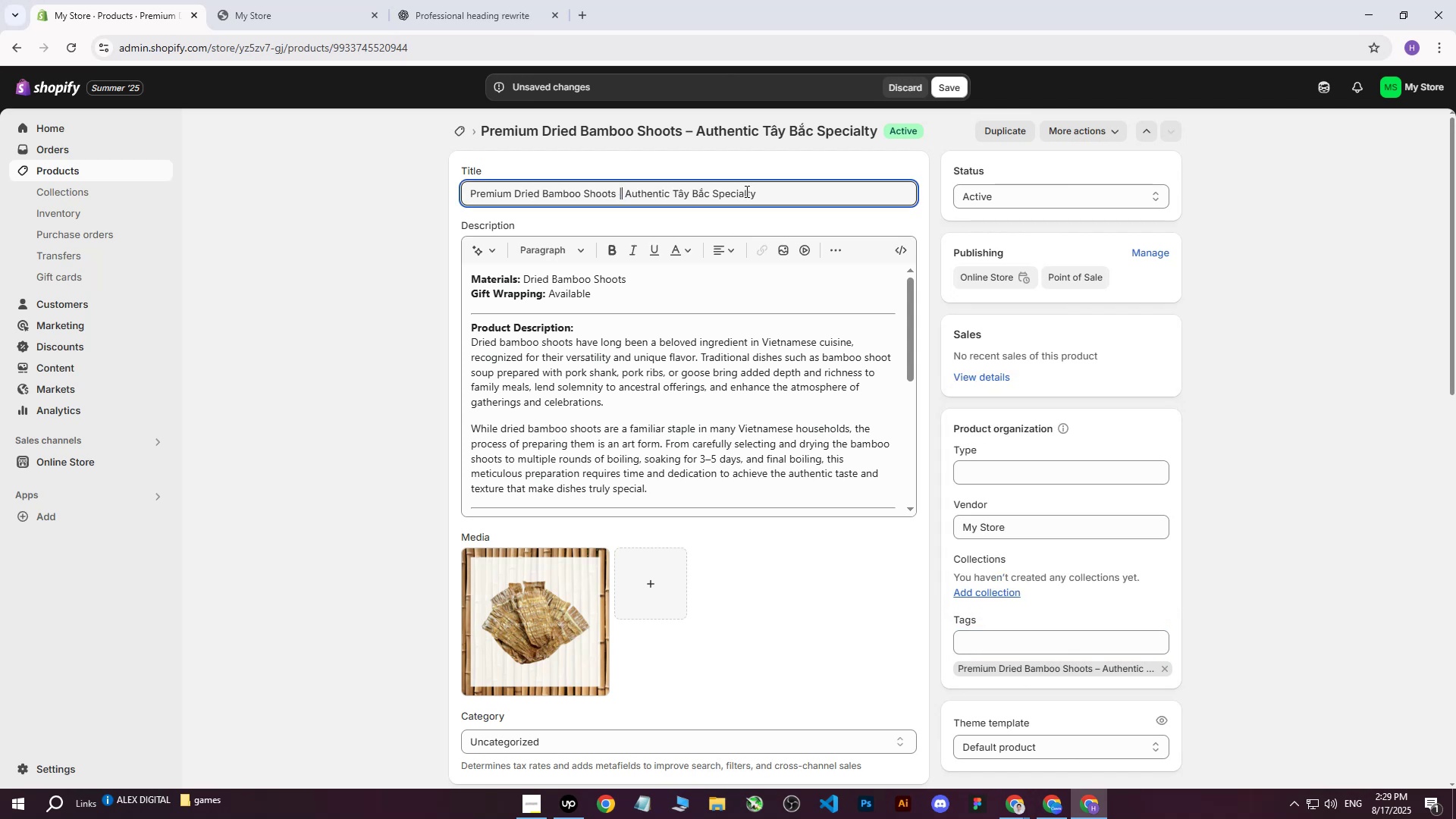 
left_click_drag(start_coordinate=[763, 186], to_coordinate=[365, 166])
 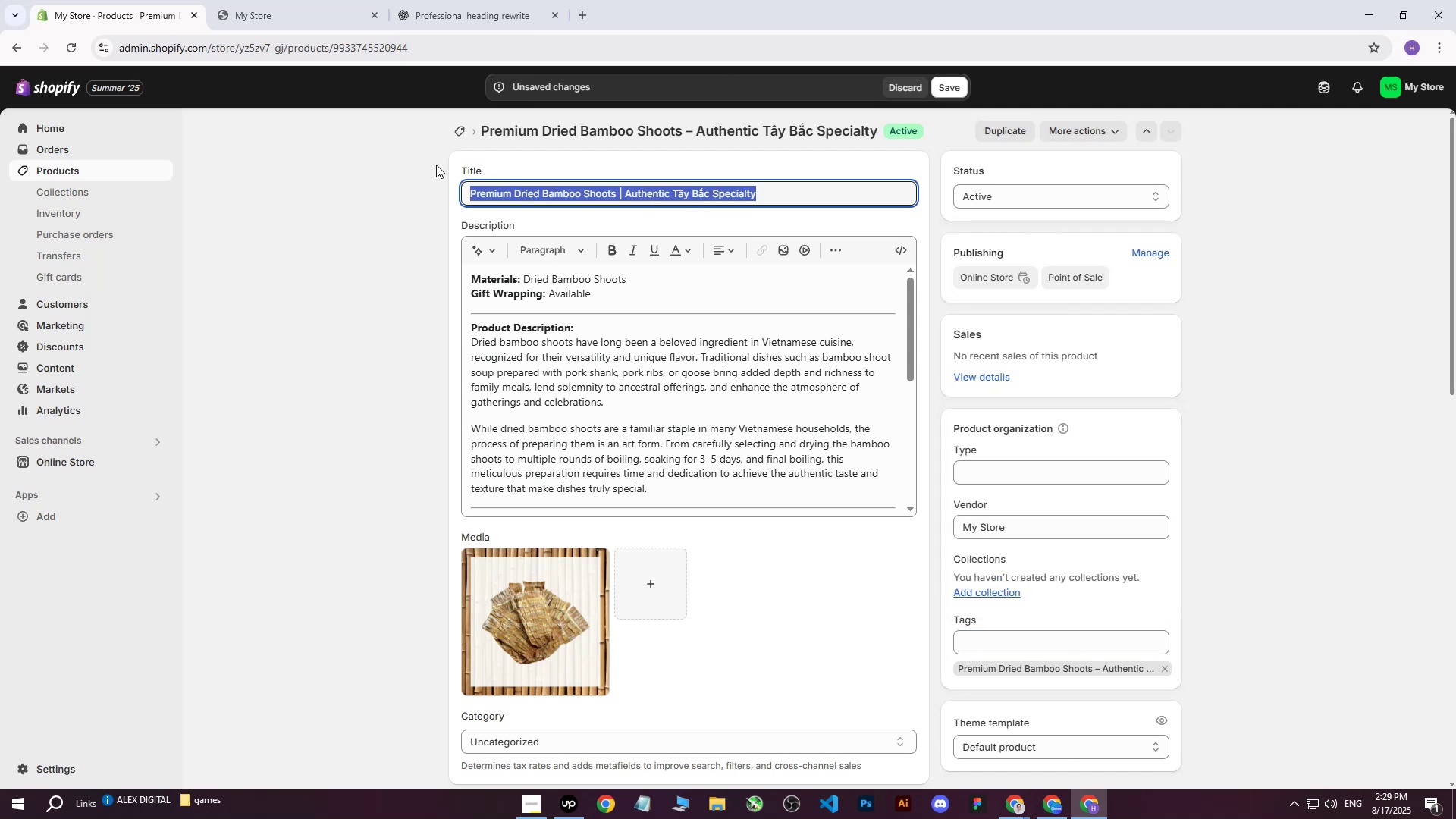 
key(Control+ControlLeft)
 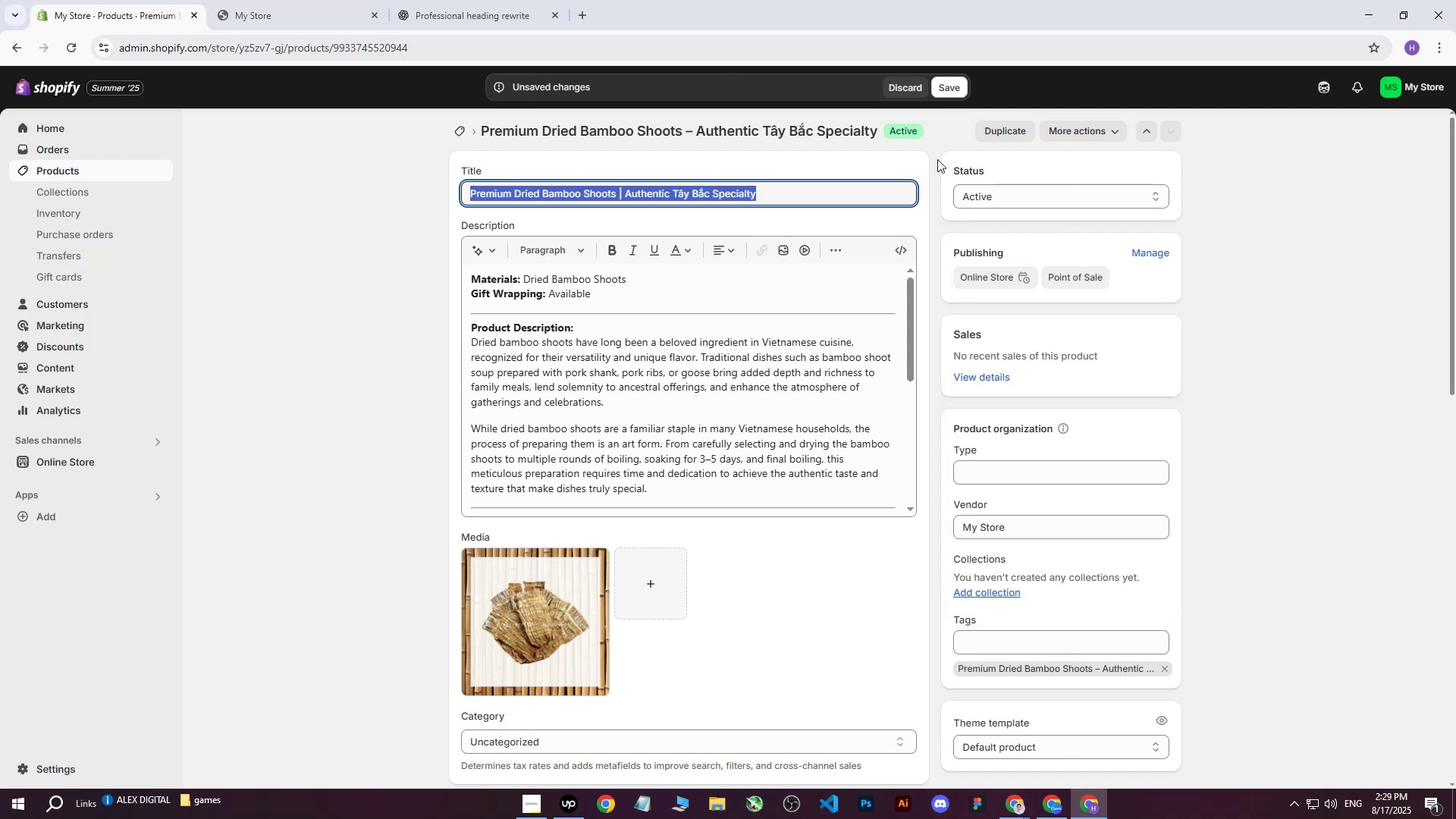 
key(Control+C)
 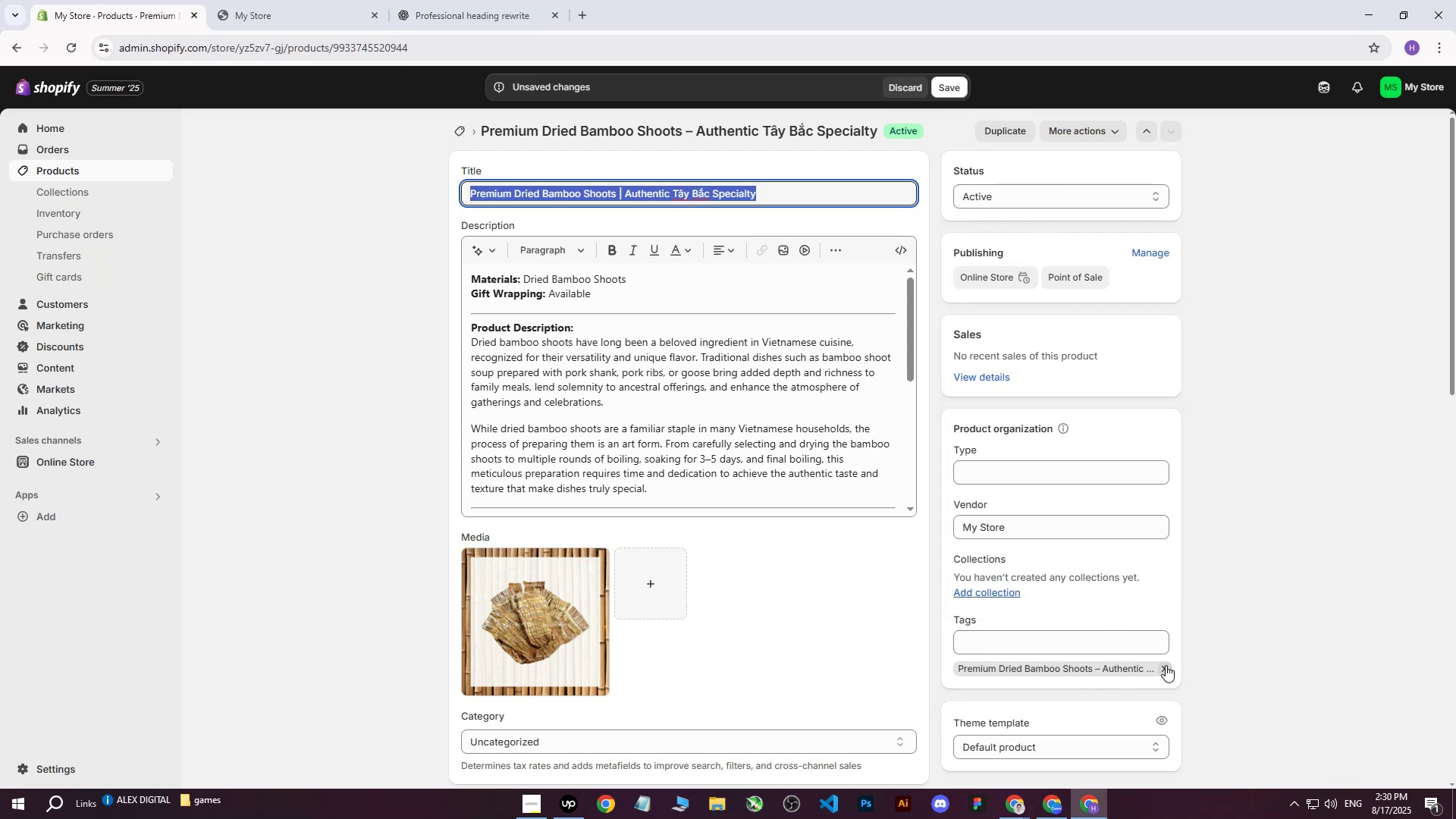 
double_click([1036, 645])
 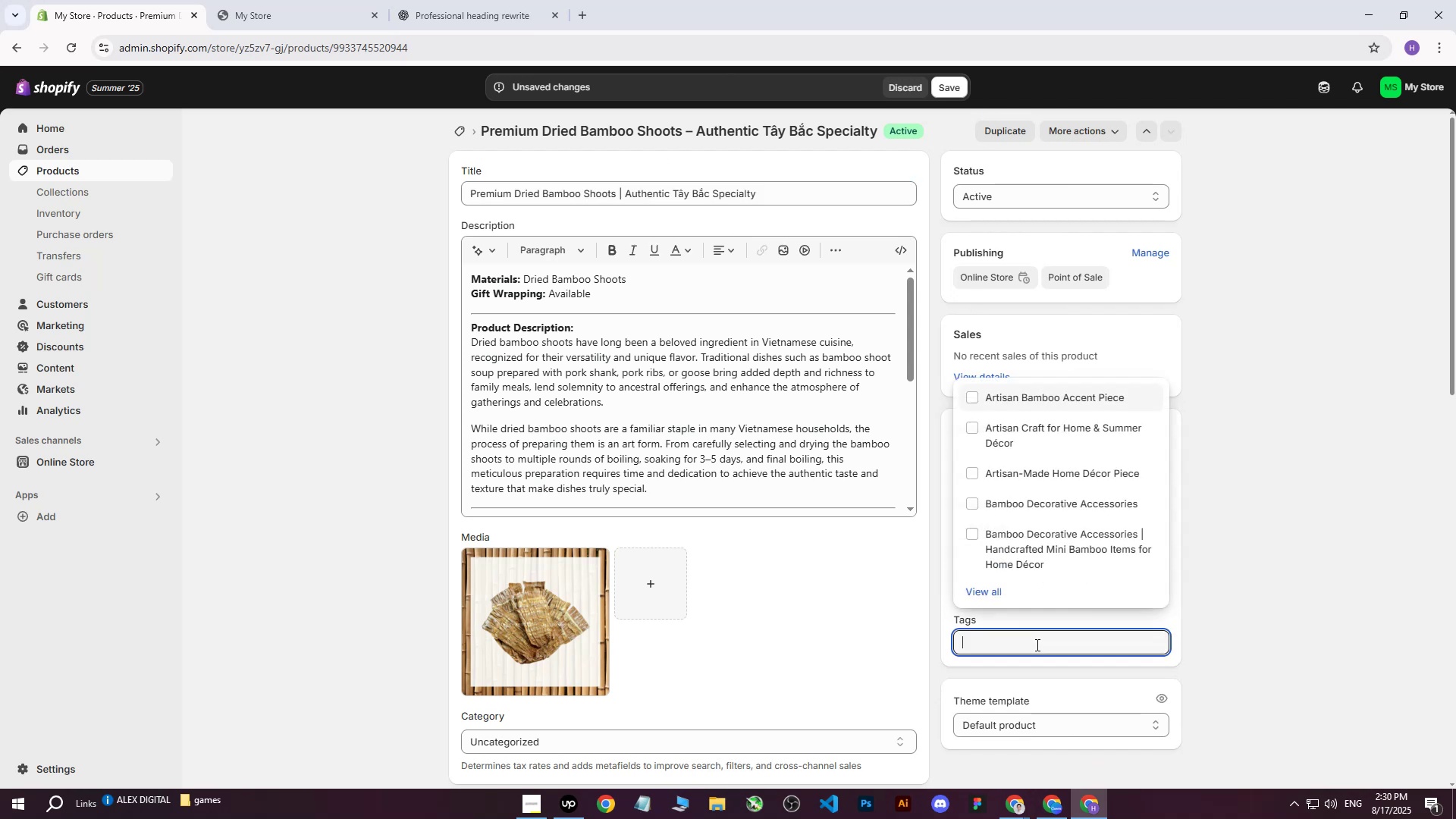 
key(Control+ControlLeft)
 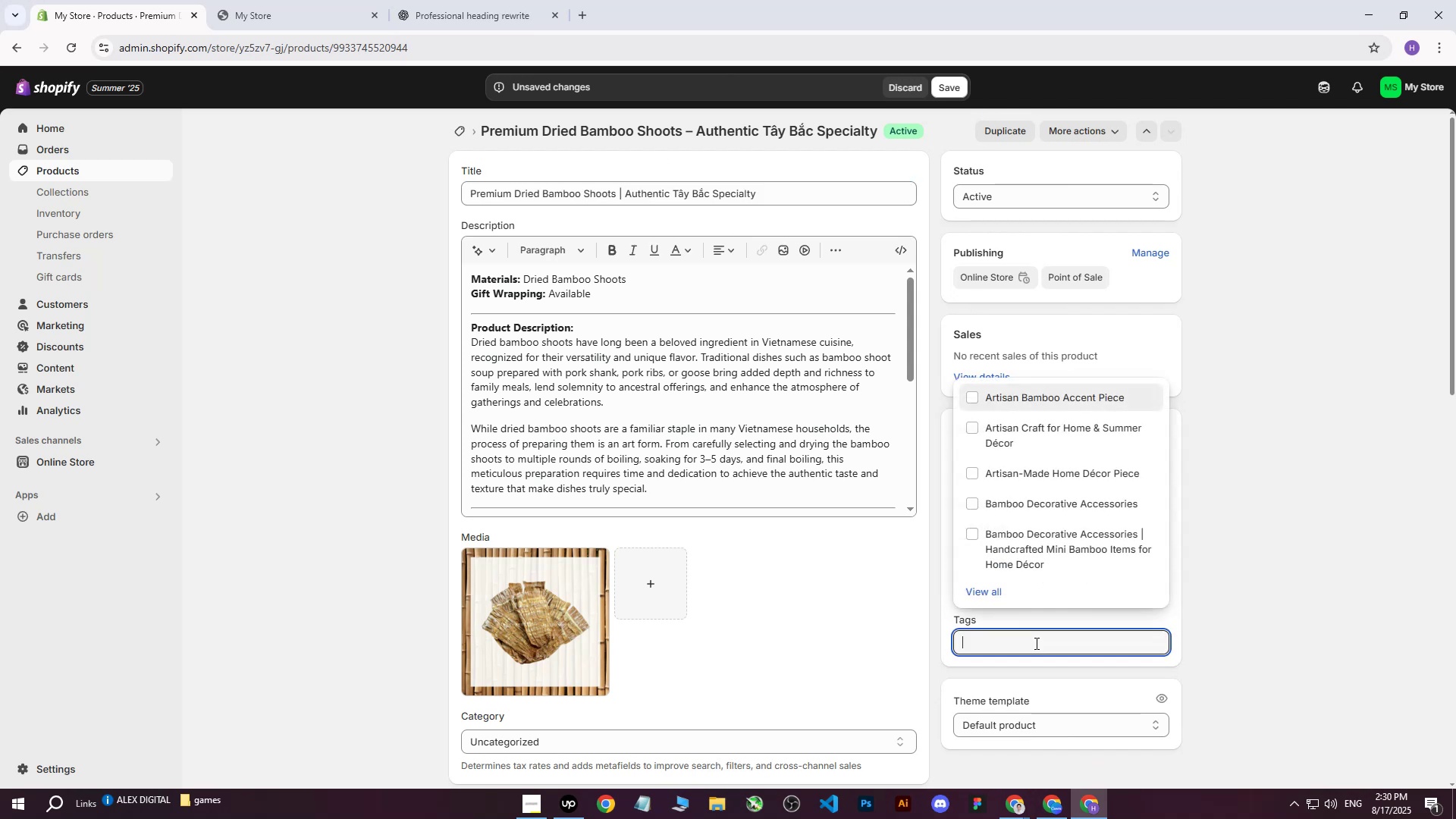 
key(Control+V)
 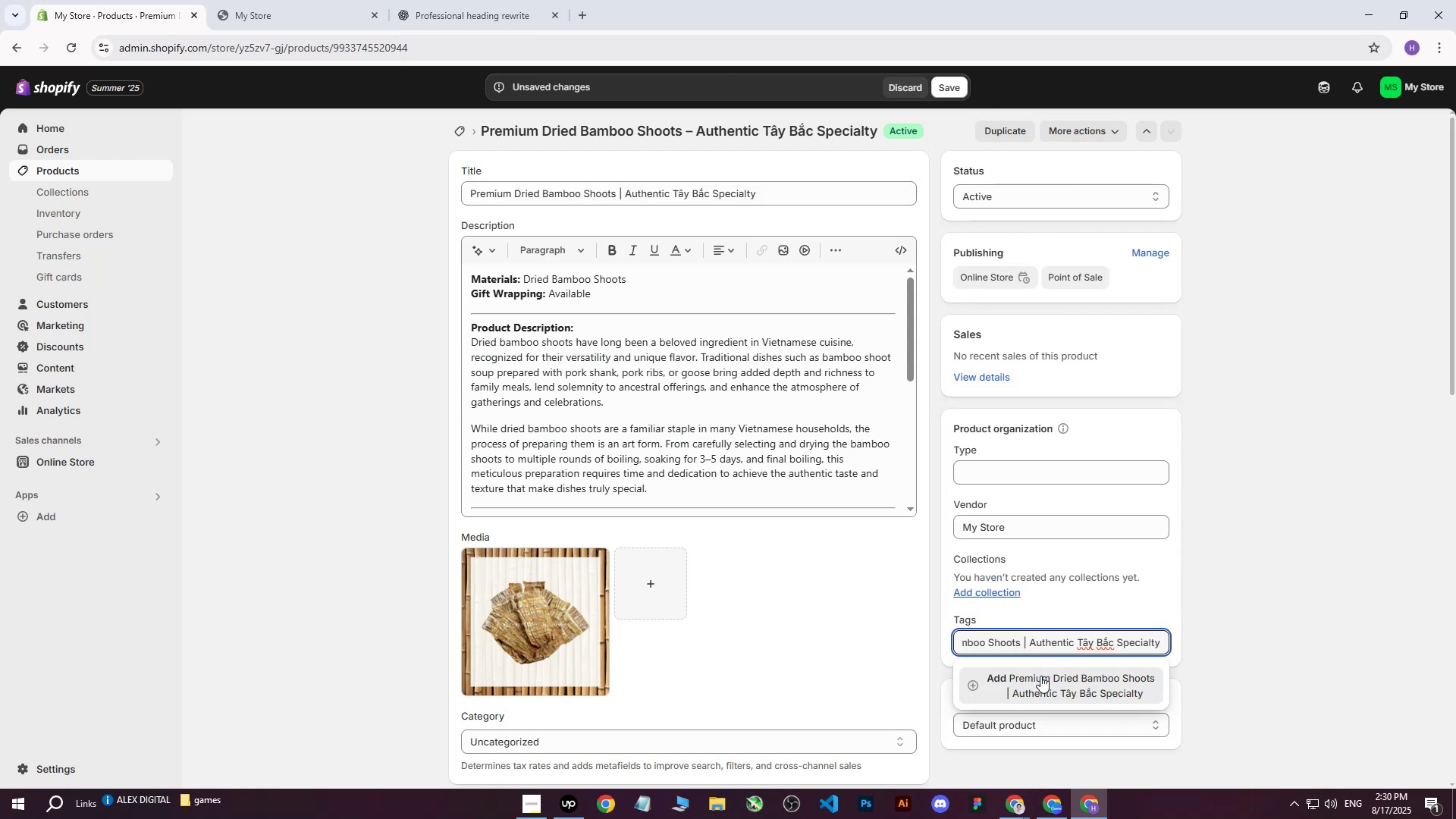 
left_click([1039, 676])
 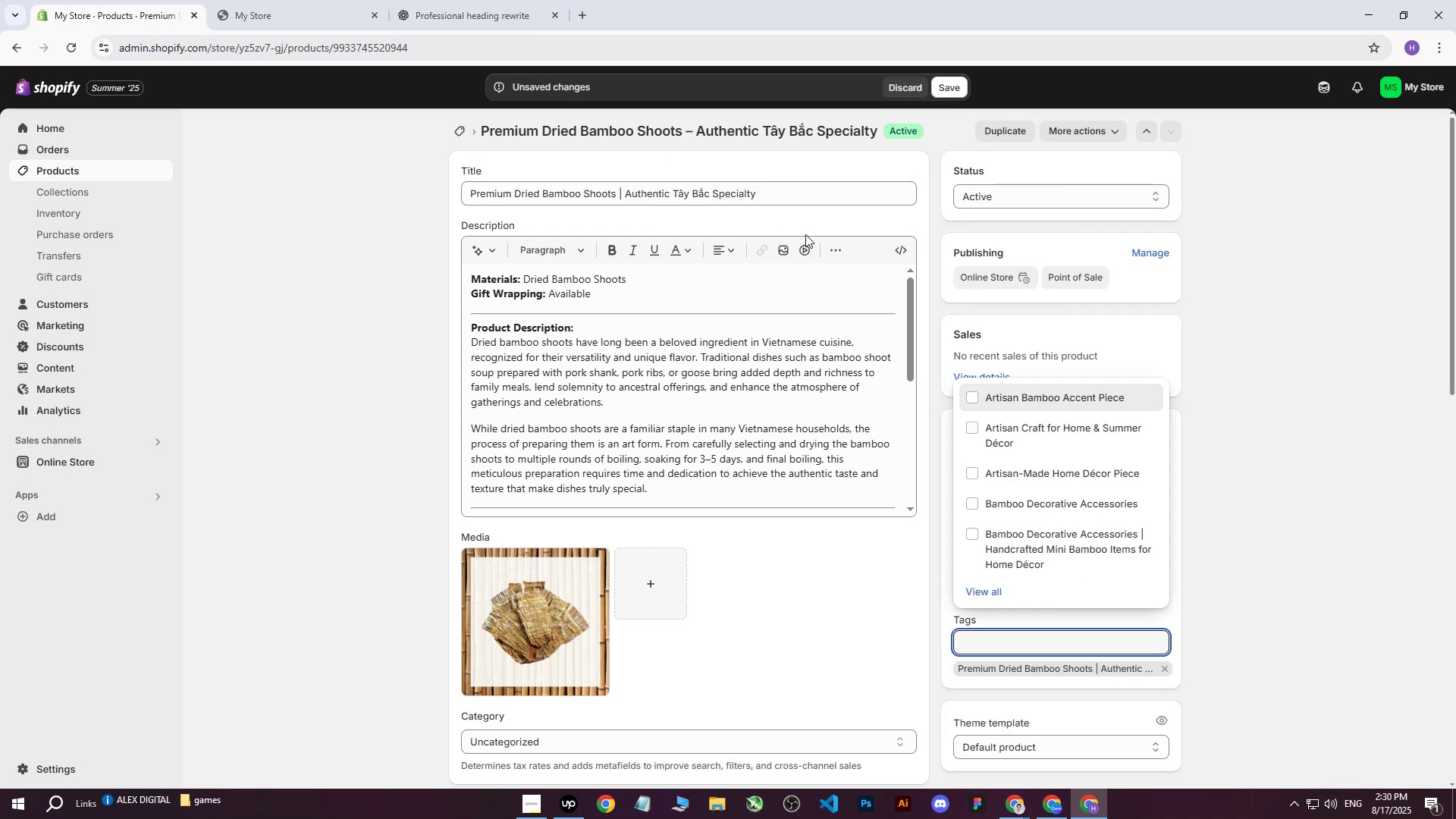 
left_click([1250, 395])
 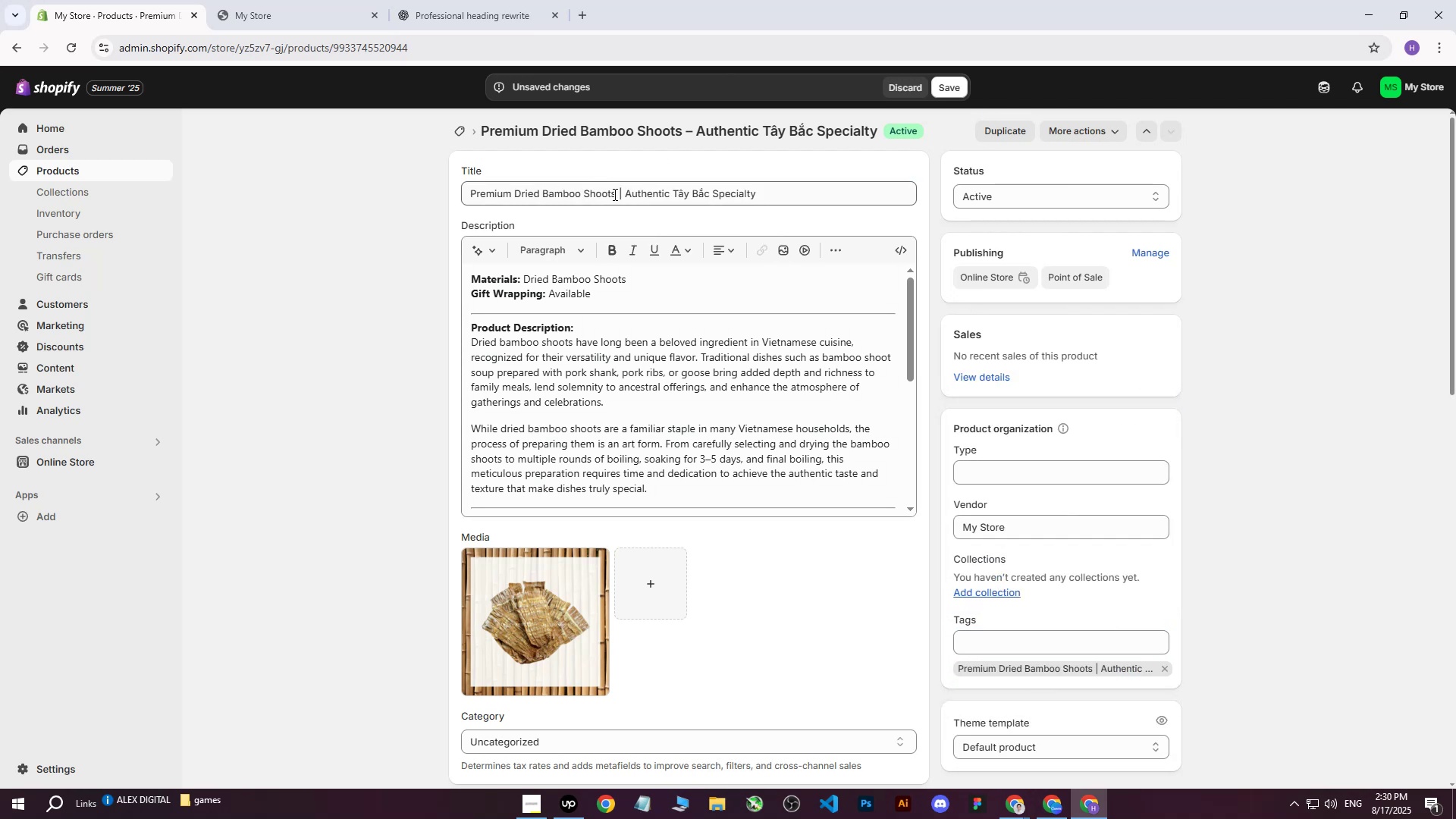 
left_click_drag(start_coordinate=[615, 194], to_coordinate=[473, 196])
 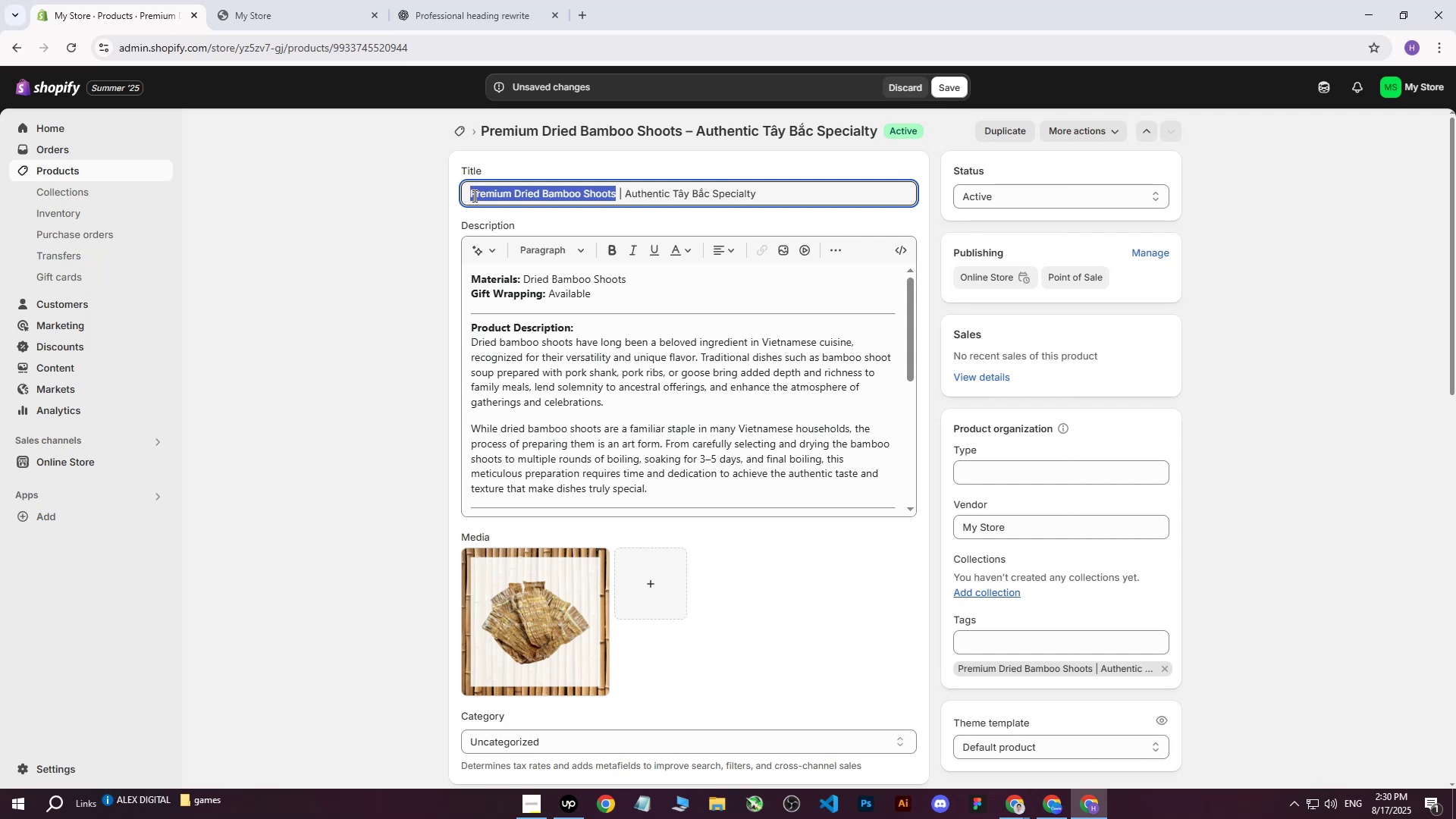 
key(Control+C)
 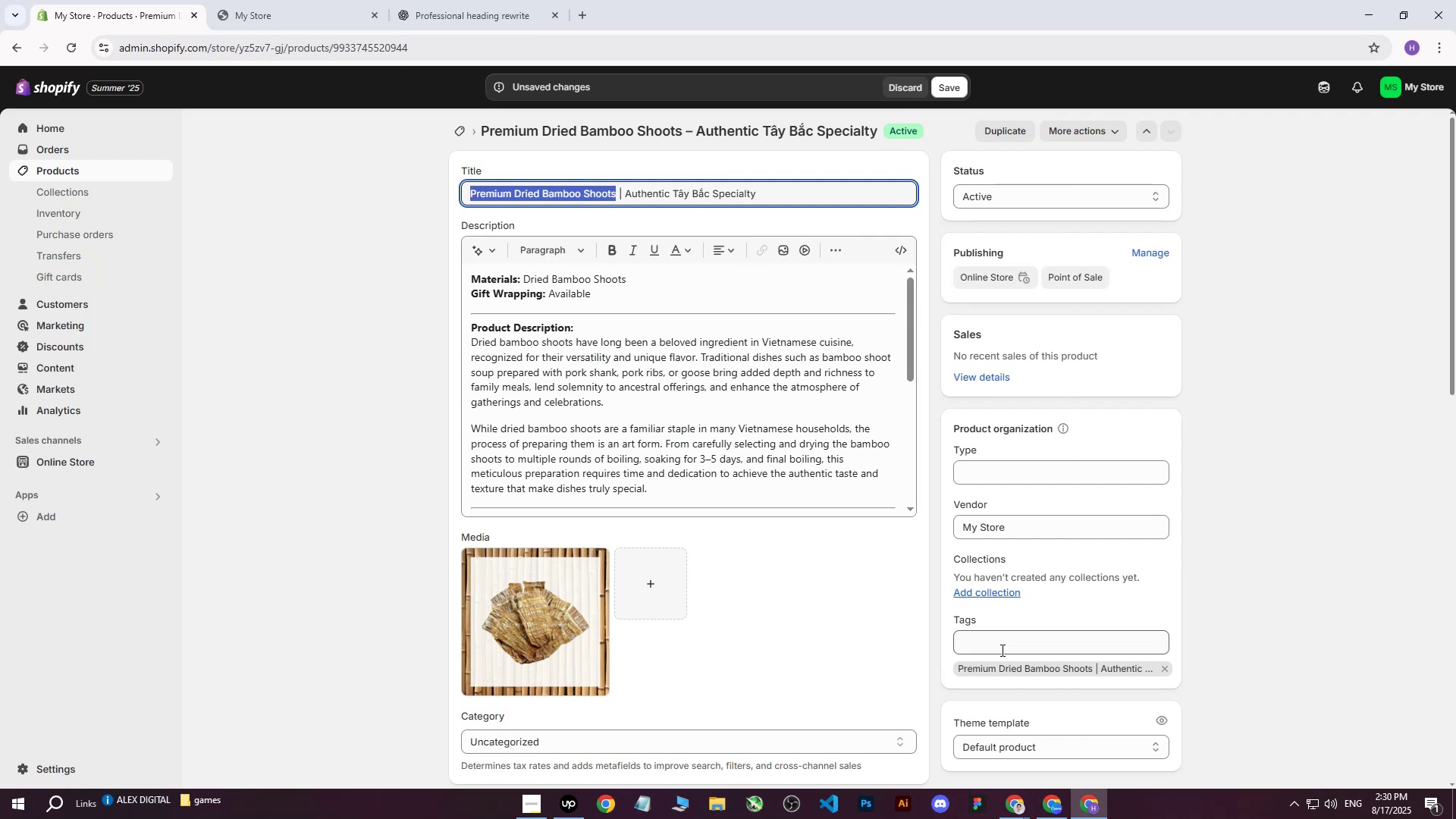 
left_click([1001, 639])
 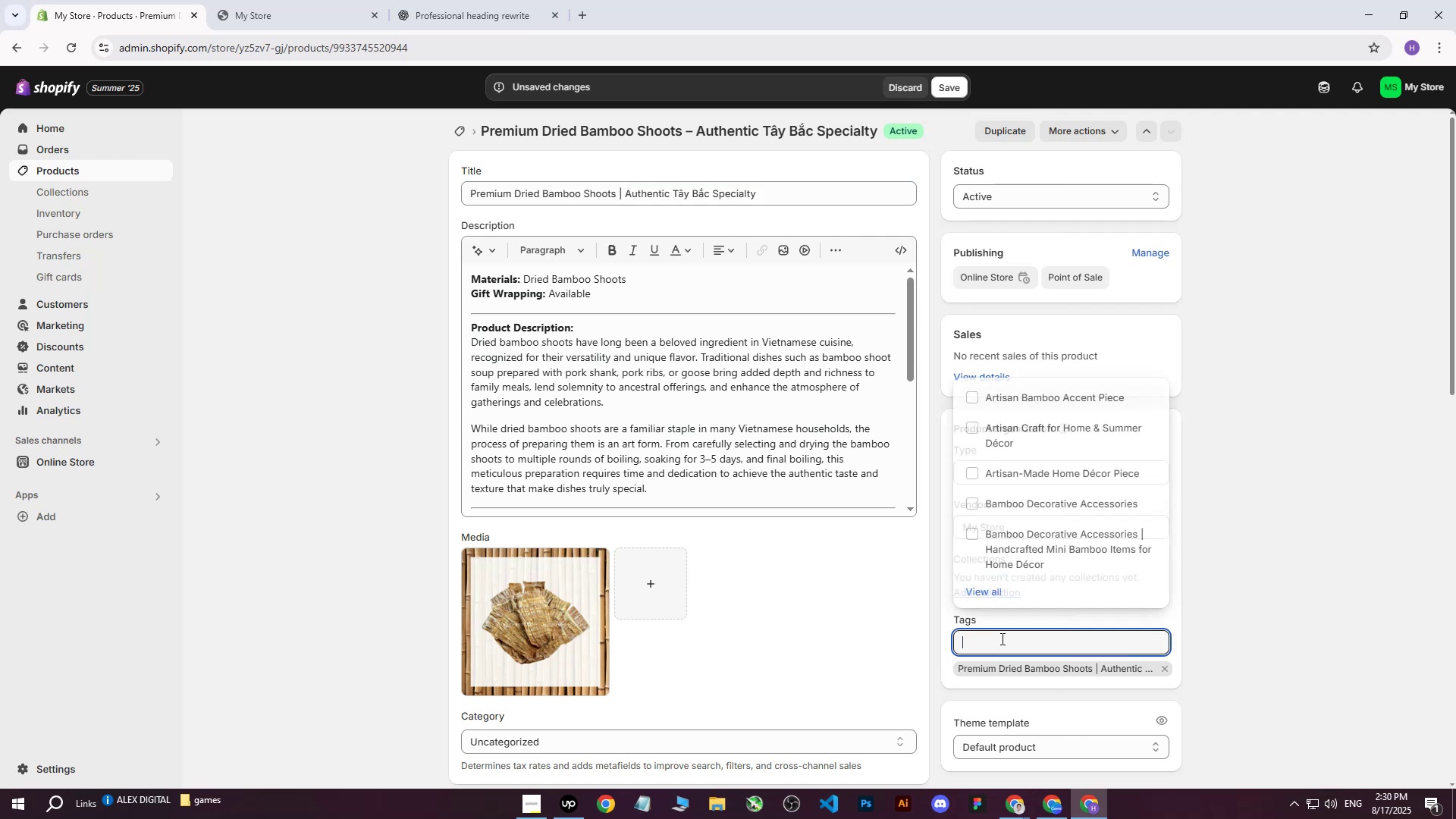 
key(Control+ControlLeft)
 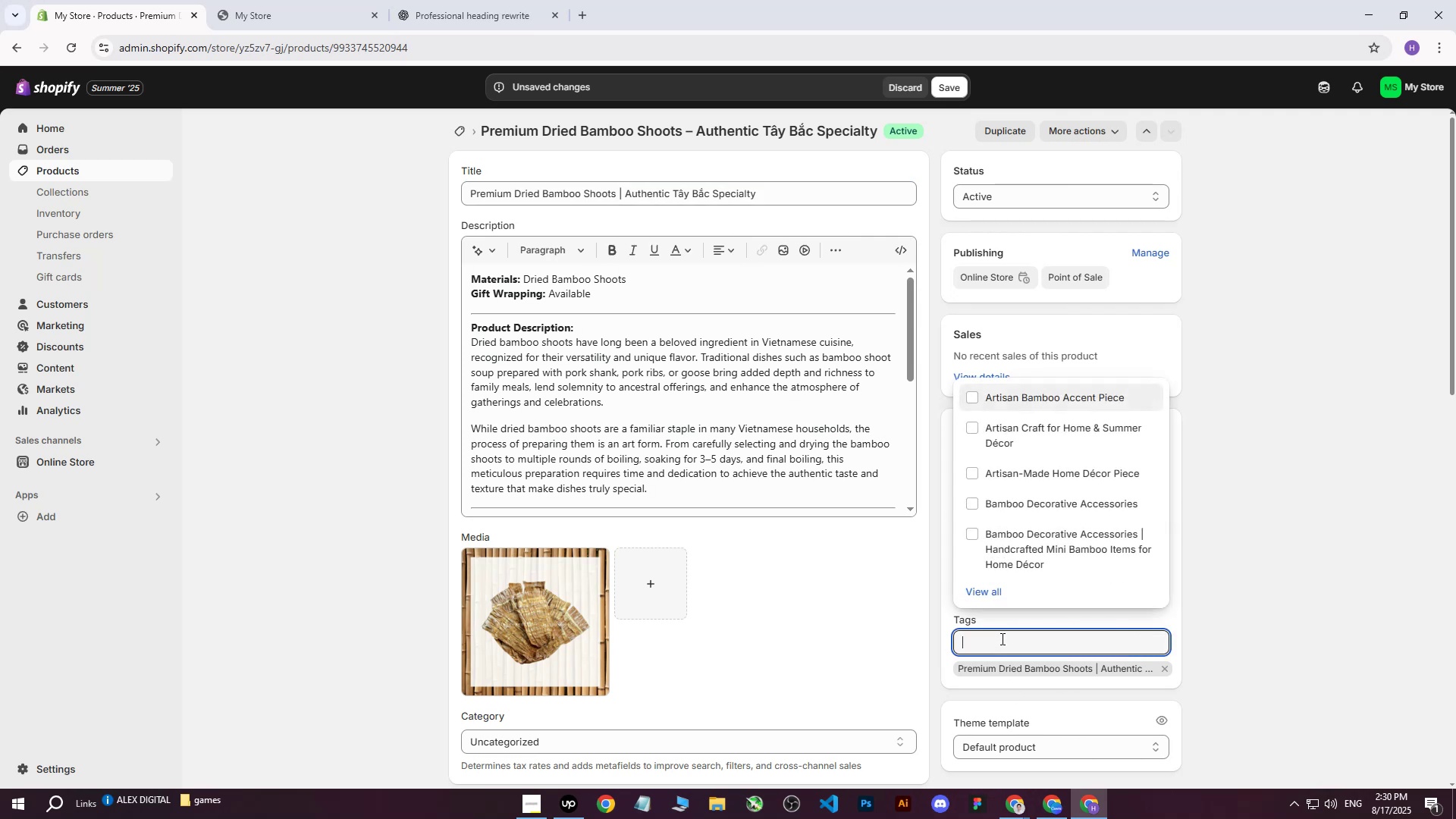 
key(Control+V)
 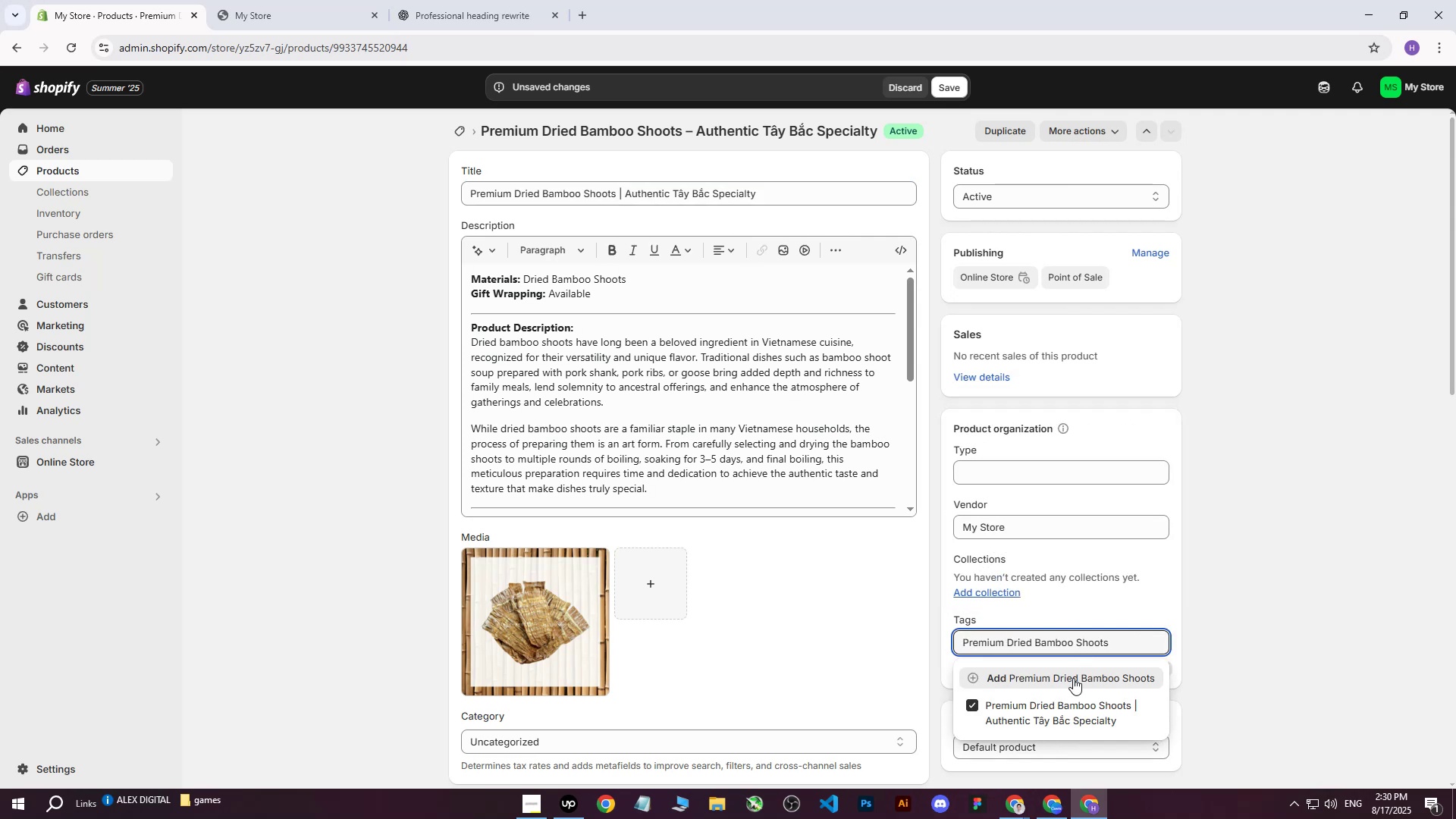 
left_click([1062, 679])
 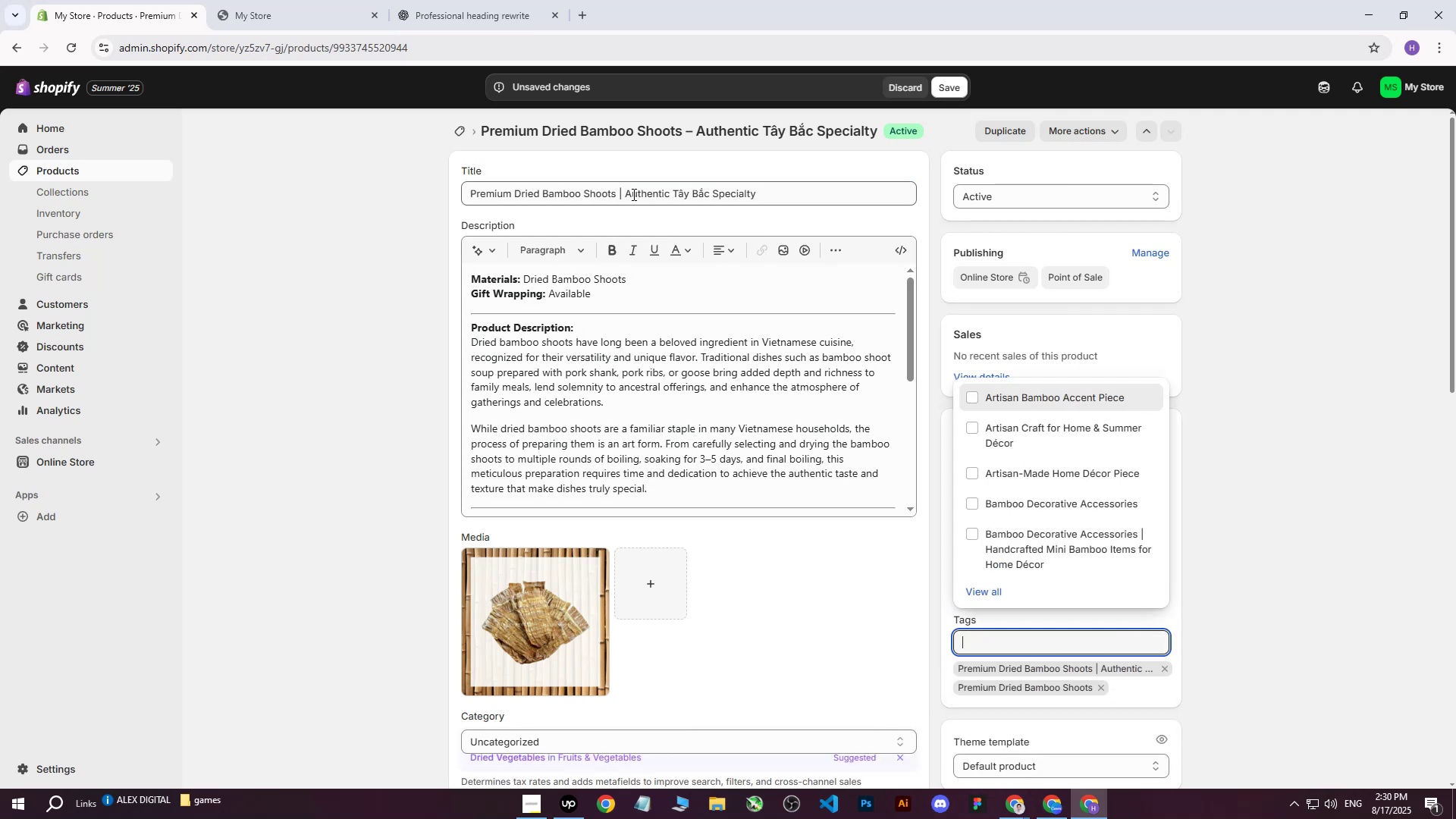 
left_click_drag(start_coordinate=[626, 193], to_coordinate=[758, 187])
 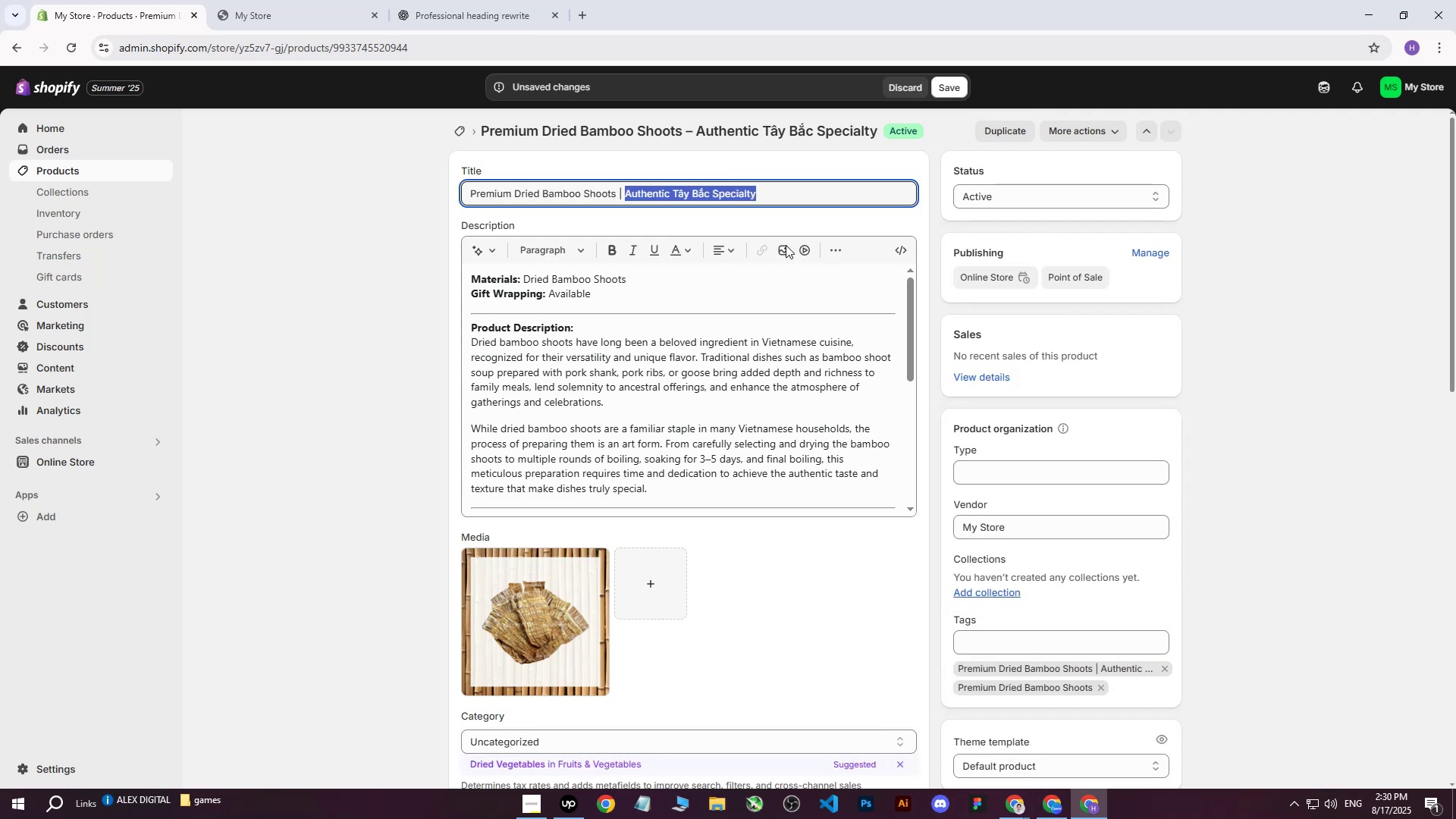 
key(Control+C)
 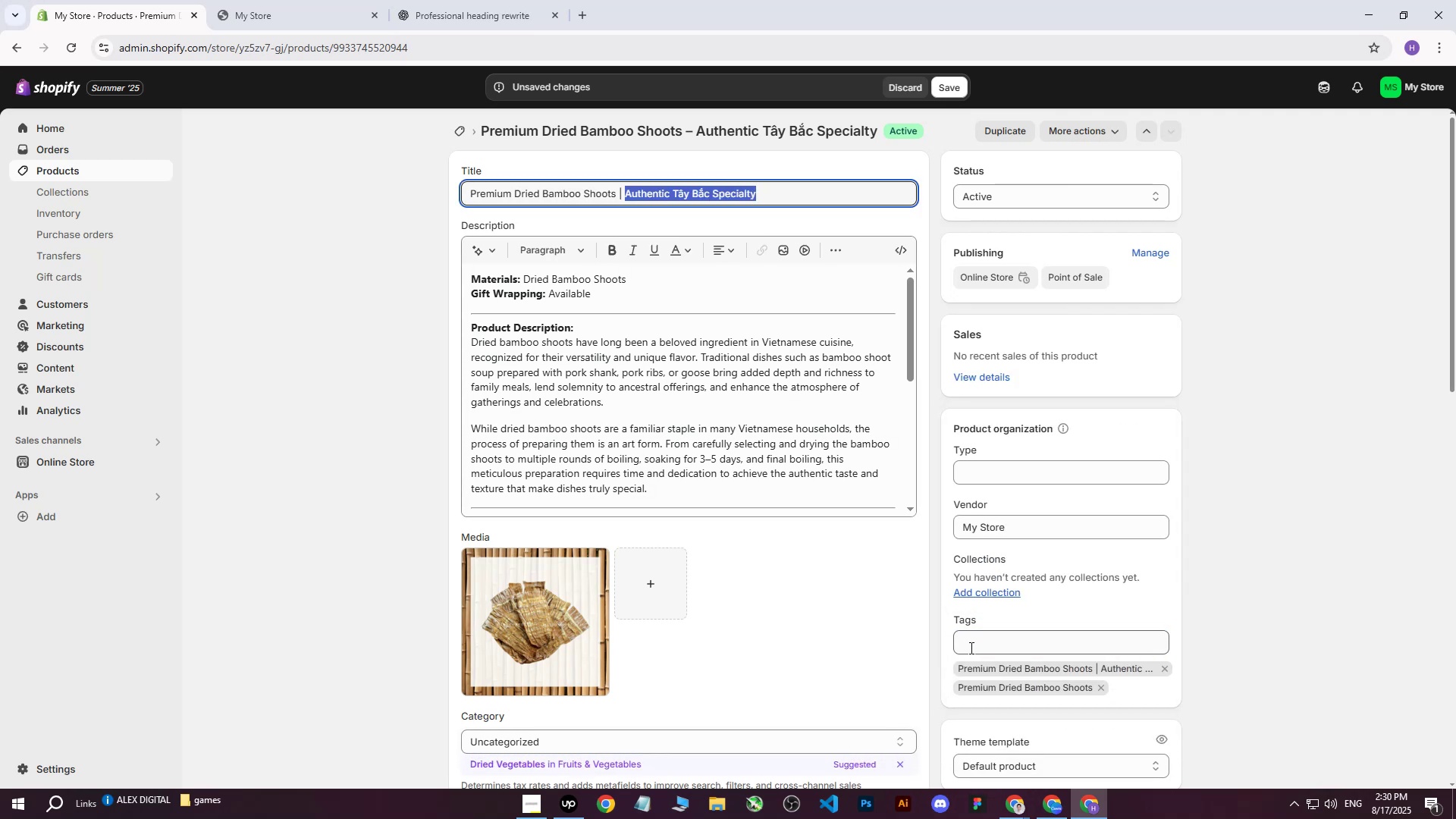 
left_click([971, 646])
 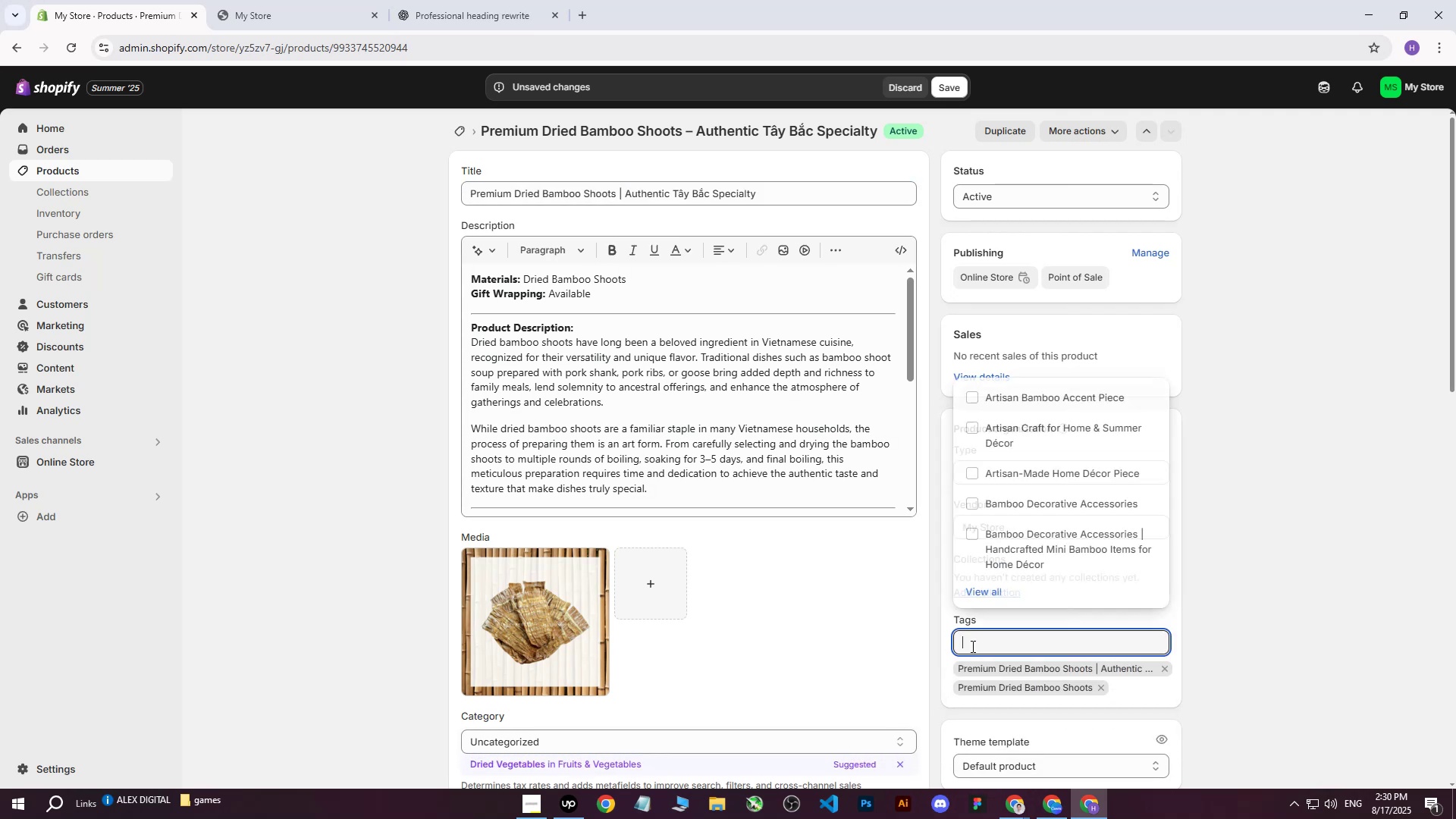 
key(Control+ControlLeft)
 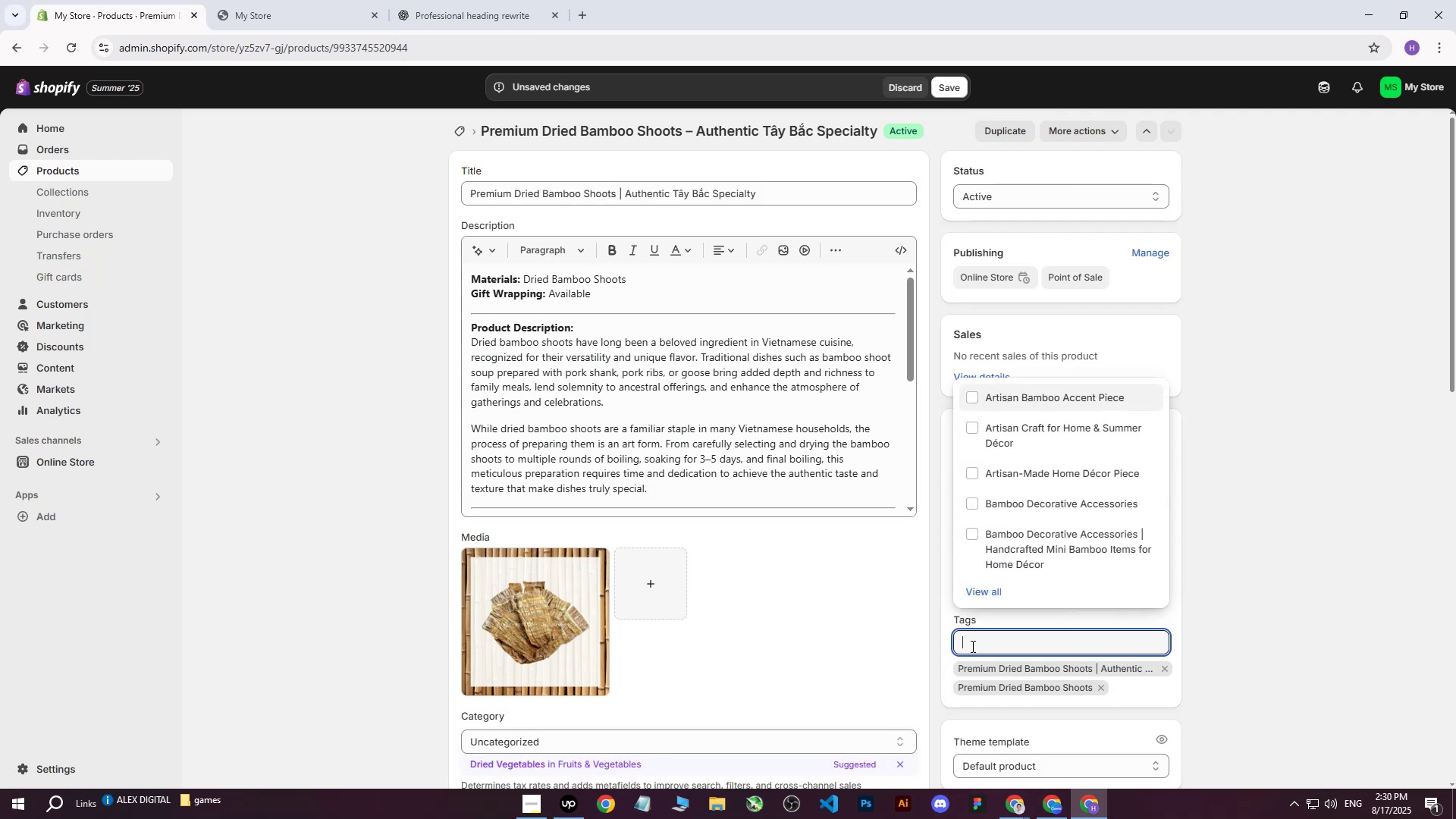 
key(Control+V)
 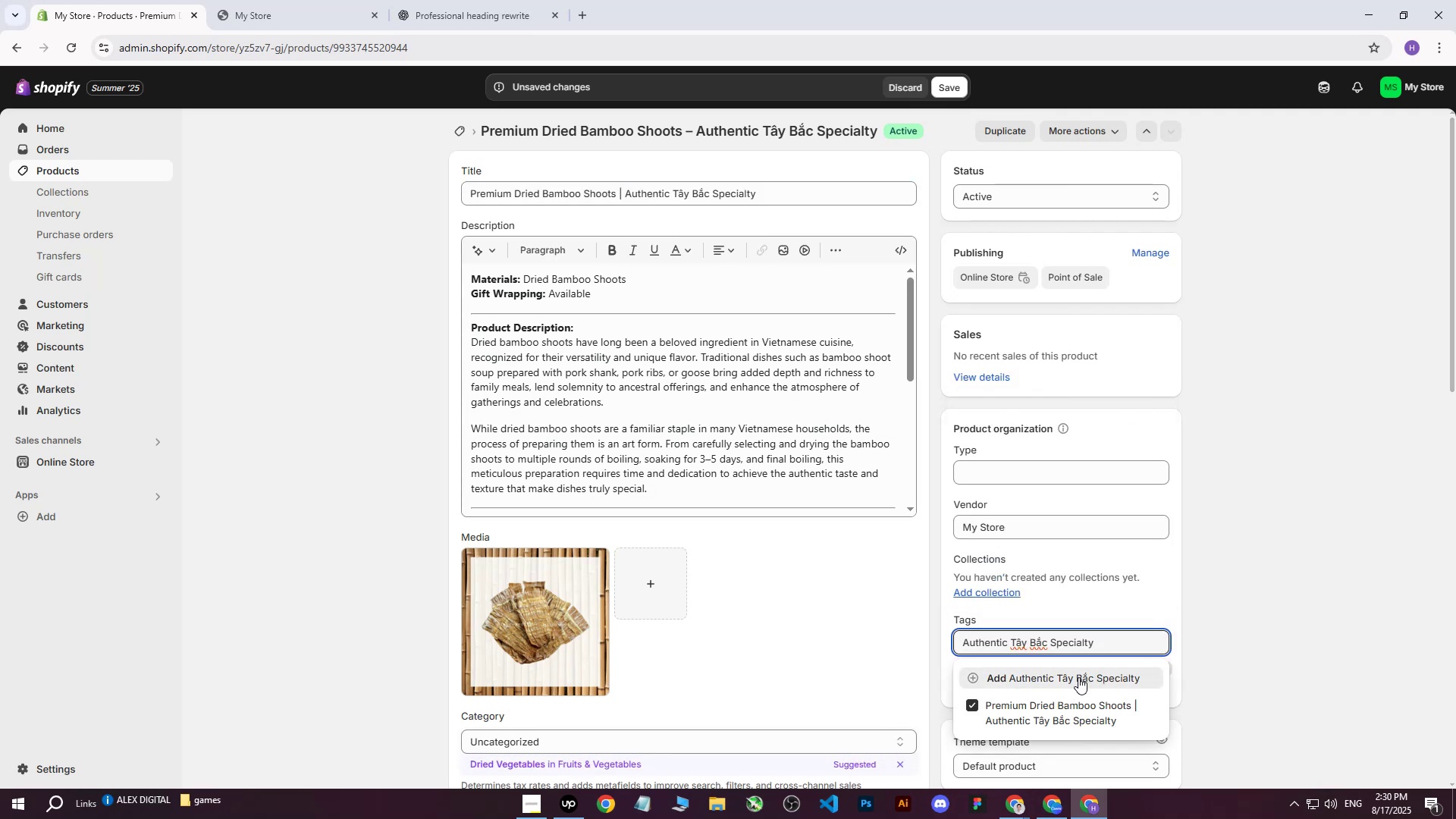 
left_click([1076, 677])
 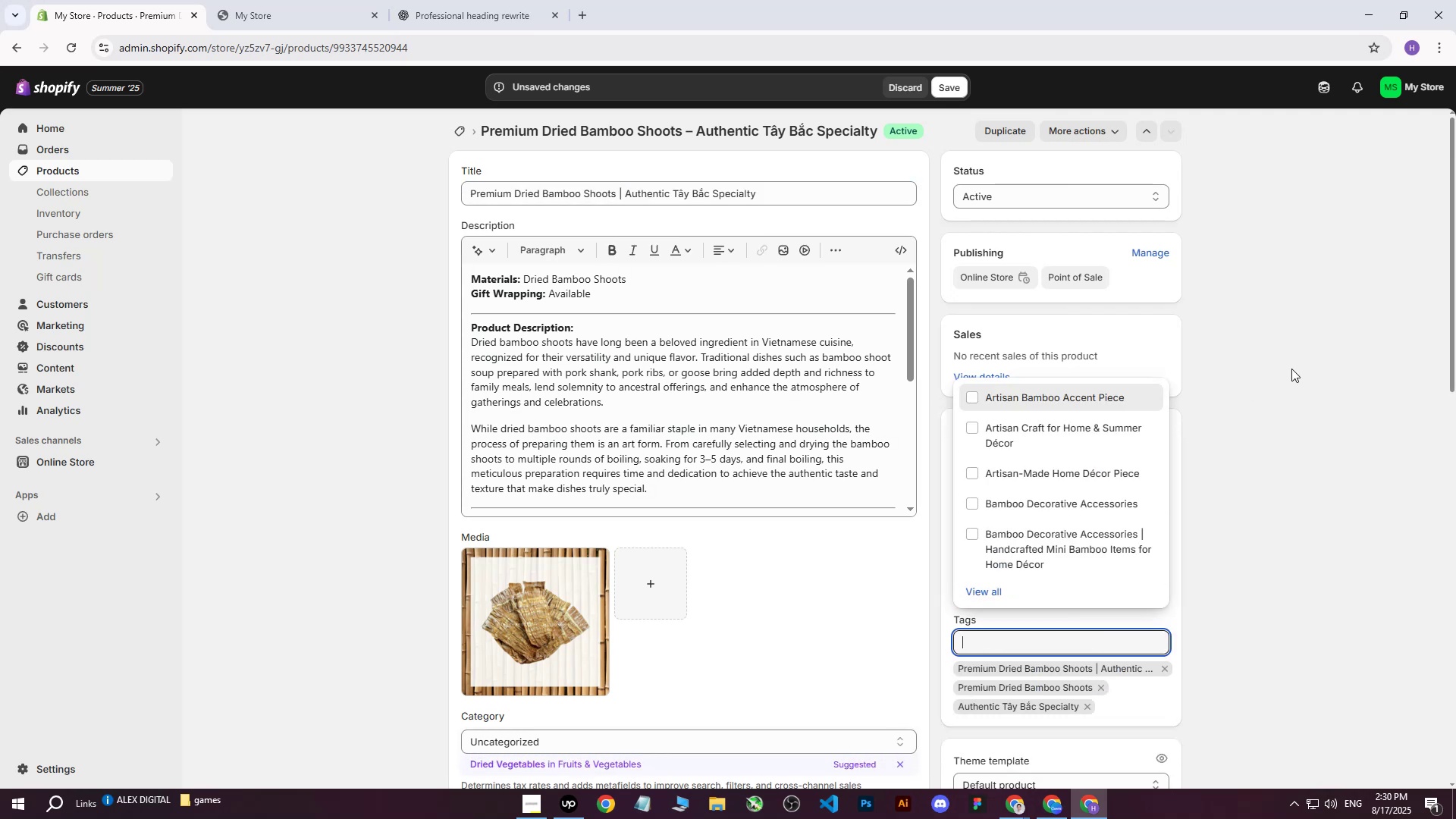 
left_click([1291, 369])
 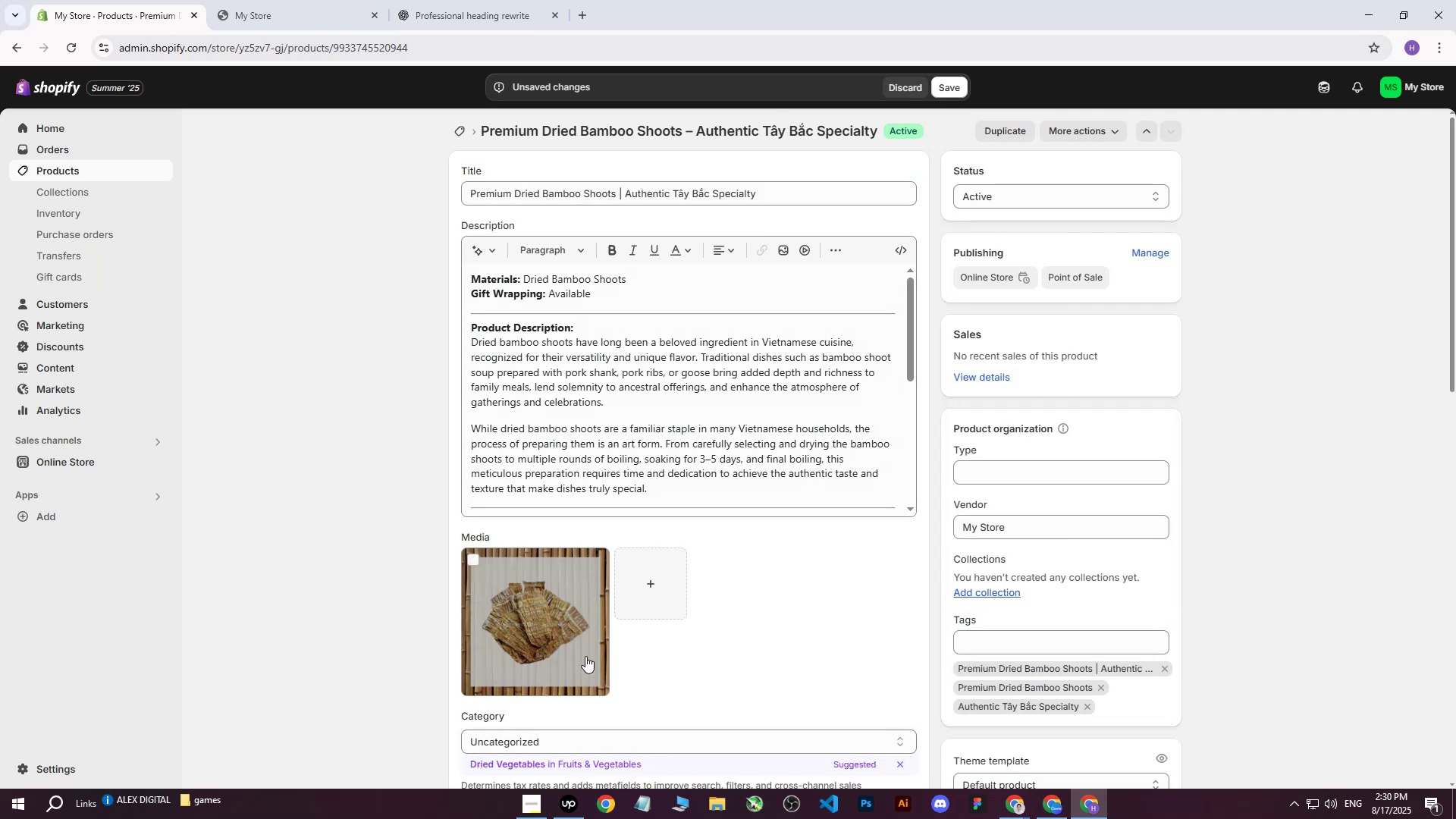 
left_click([557, 675])
 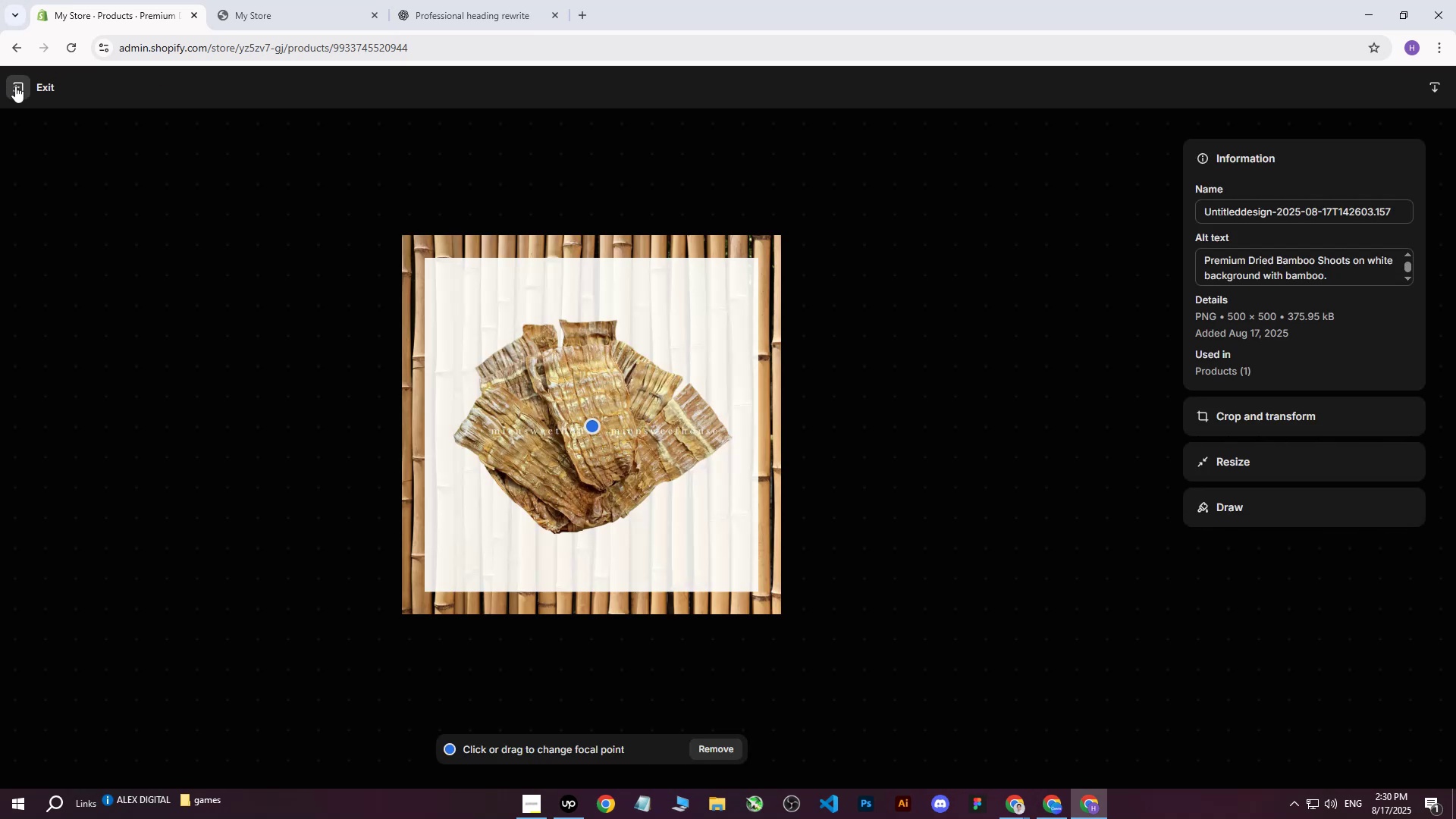 
left_click([15, 86])
 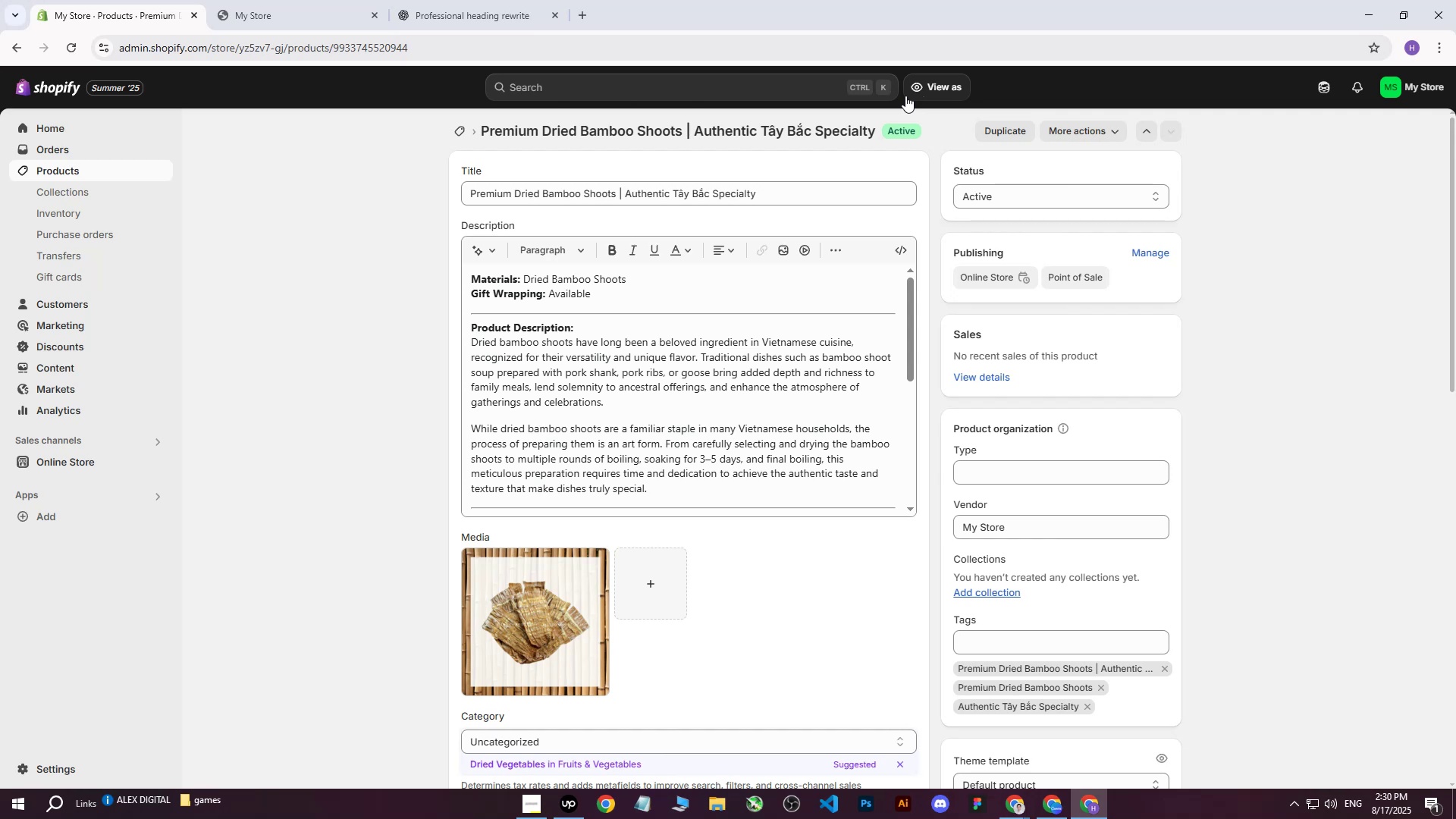 
wait(27.38)
 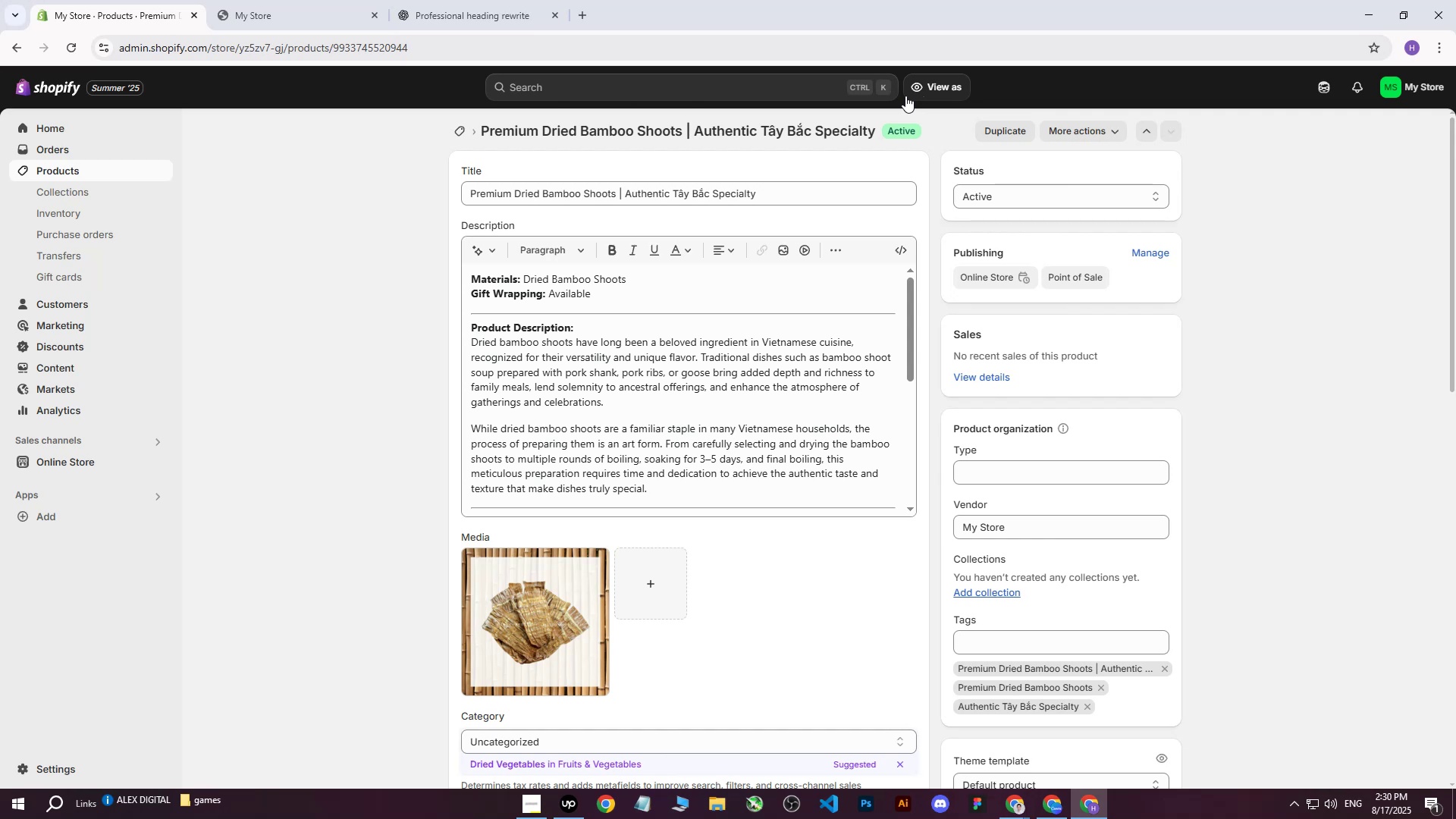 
left_click([112, 172])
 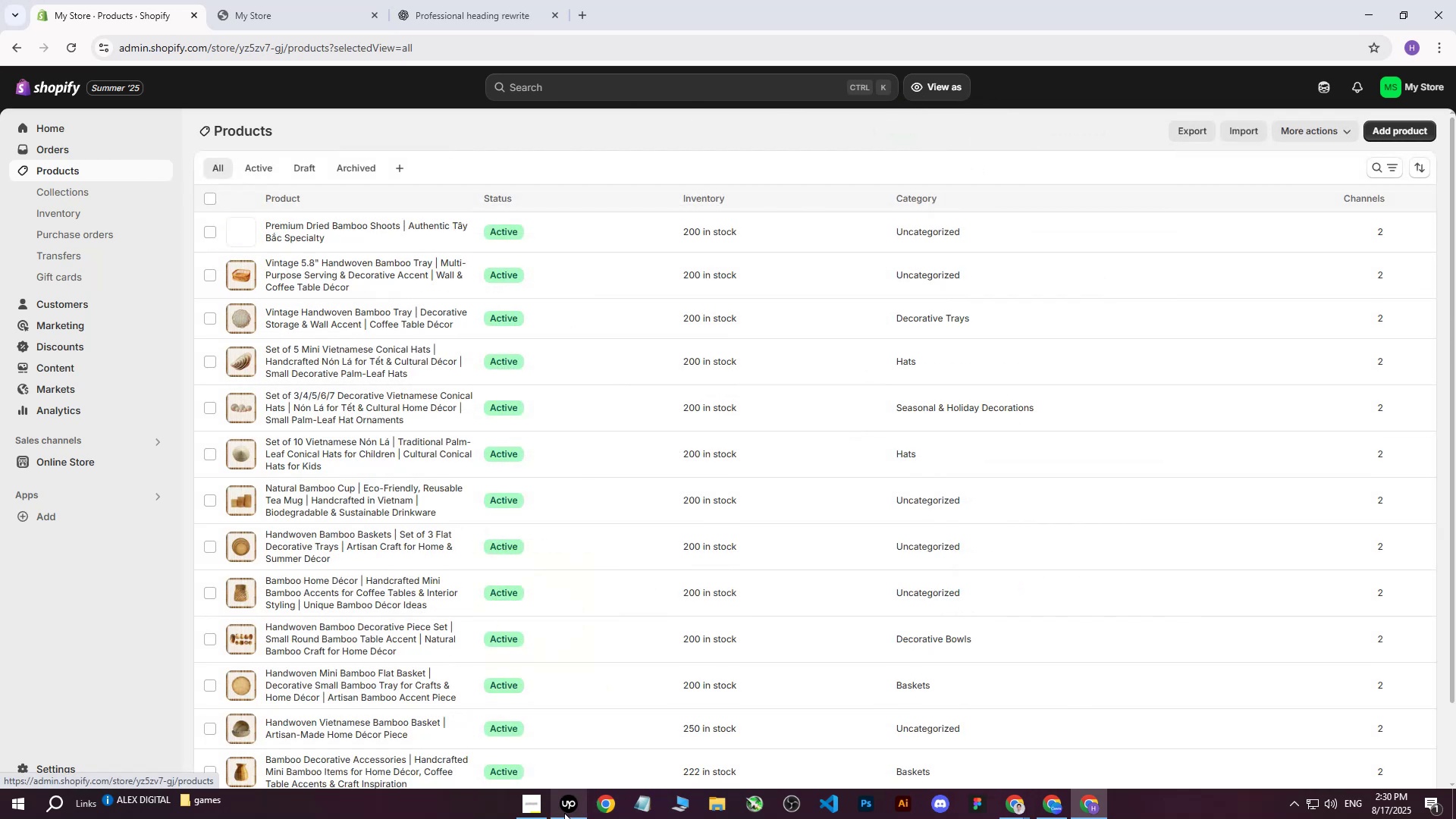 
left_click([564, 813])
 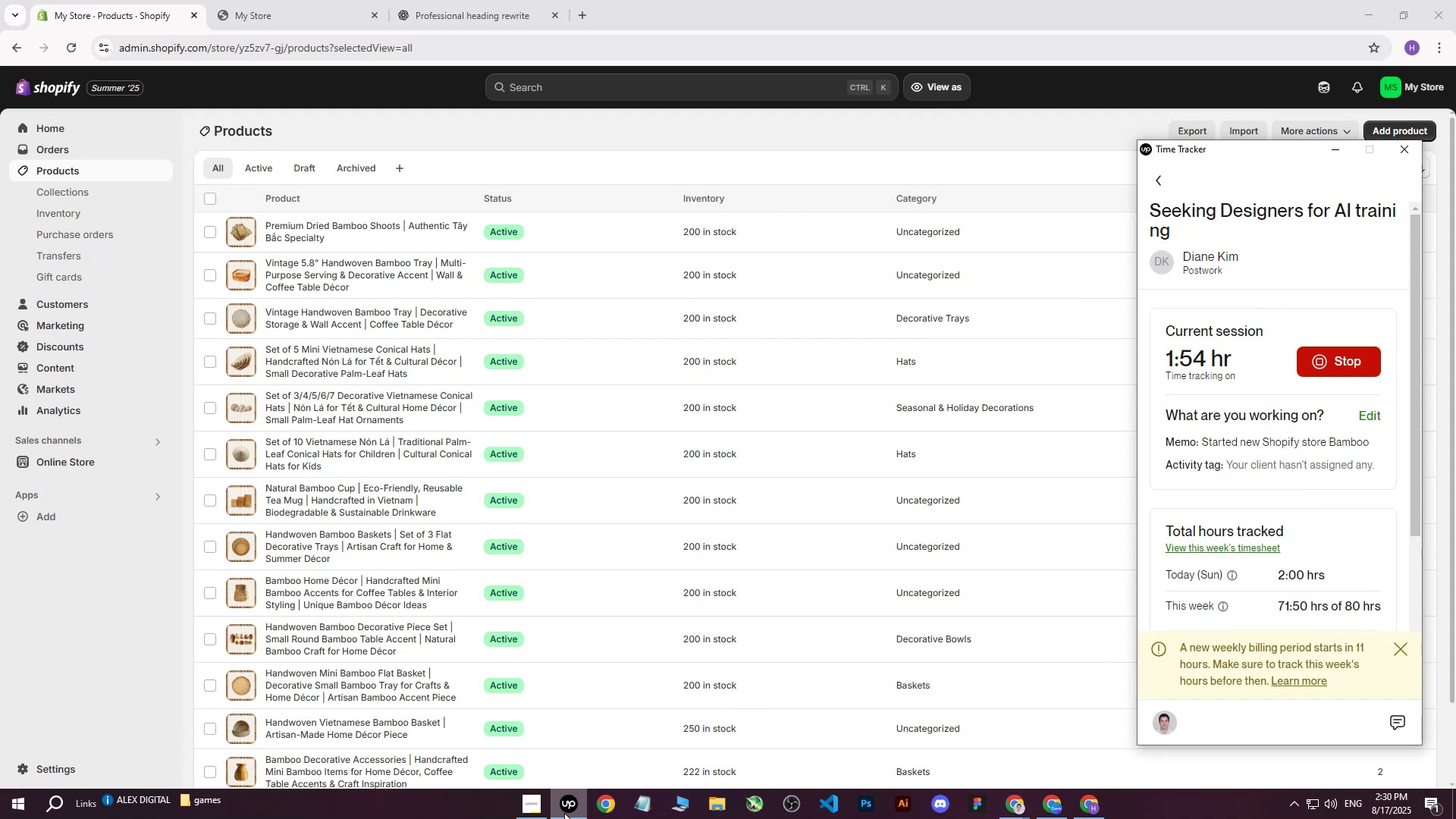 
left_click([564, 813])
 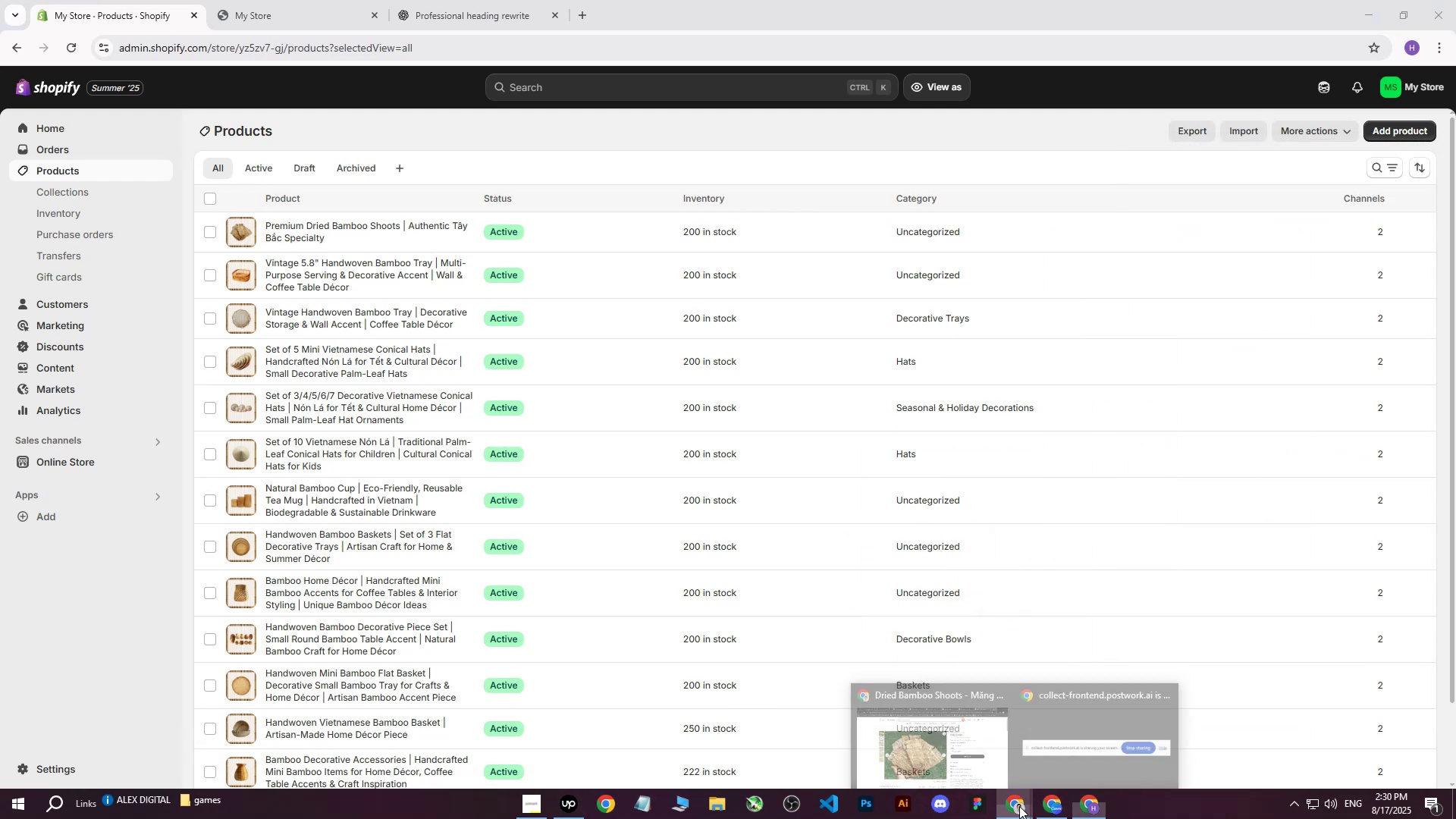 
double_click([940, 740])
 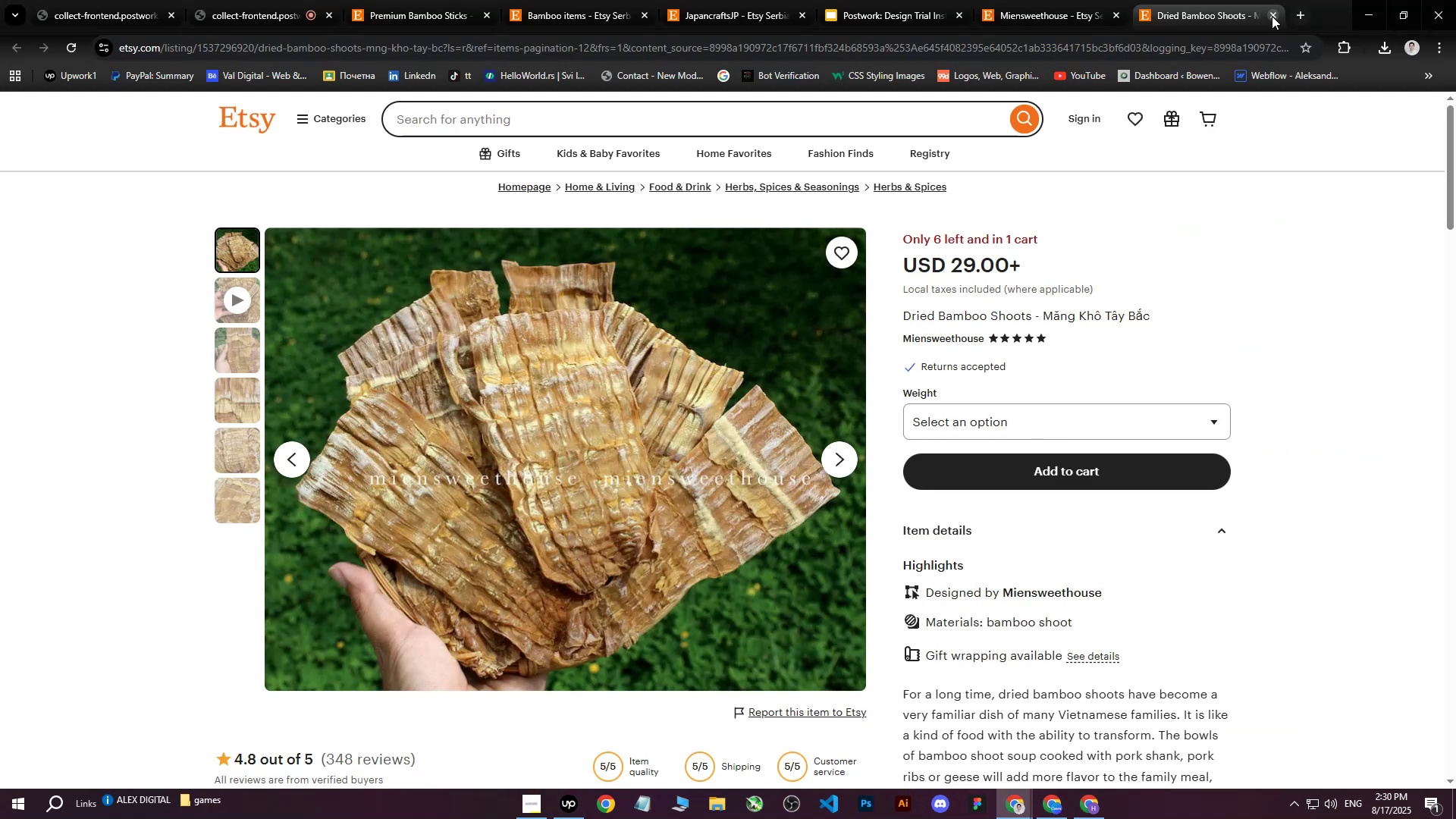 
double_click([1272, 16])
 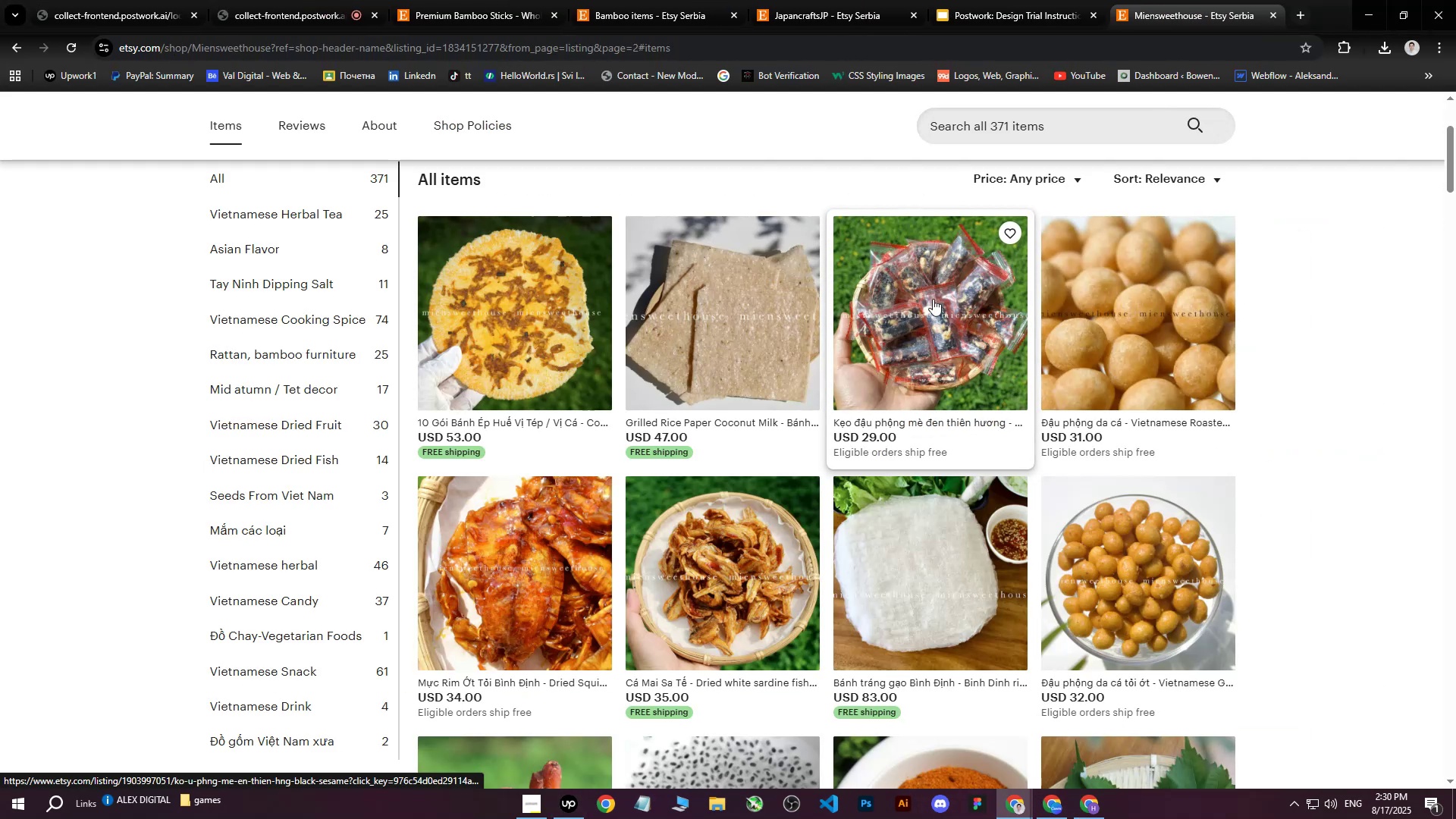 
scroll: coordinate [951, 348], scroll_direction: down, amount: 12.0
 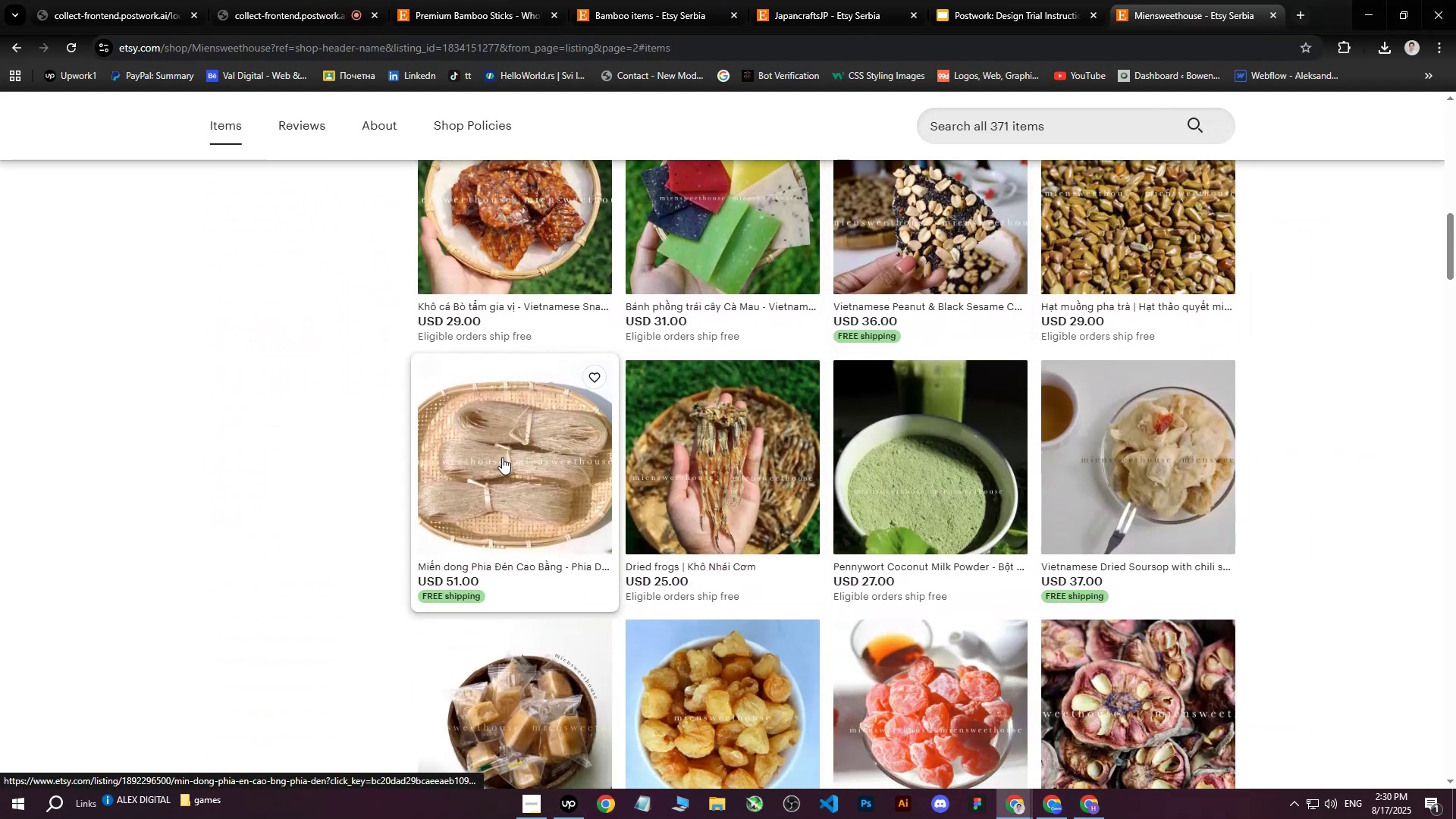 
middle_click([506, 462])
 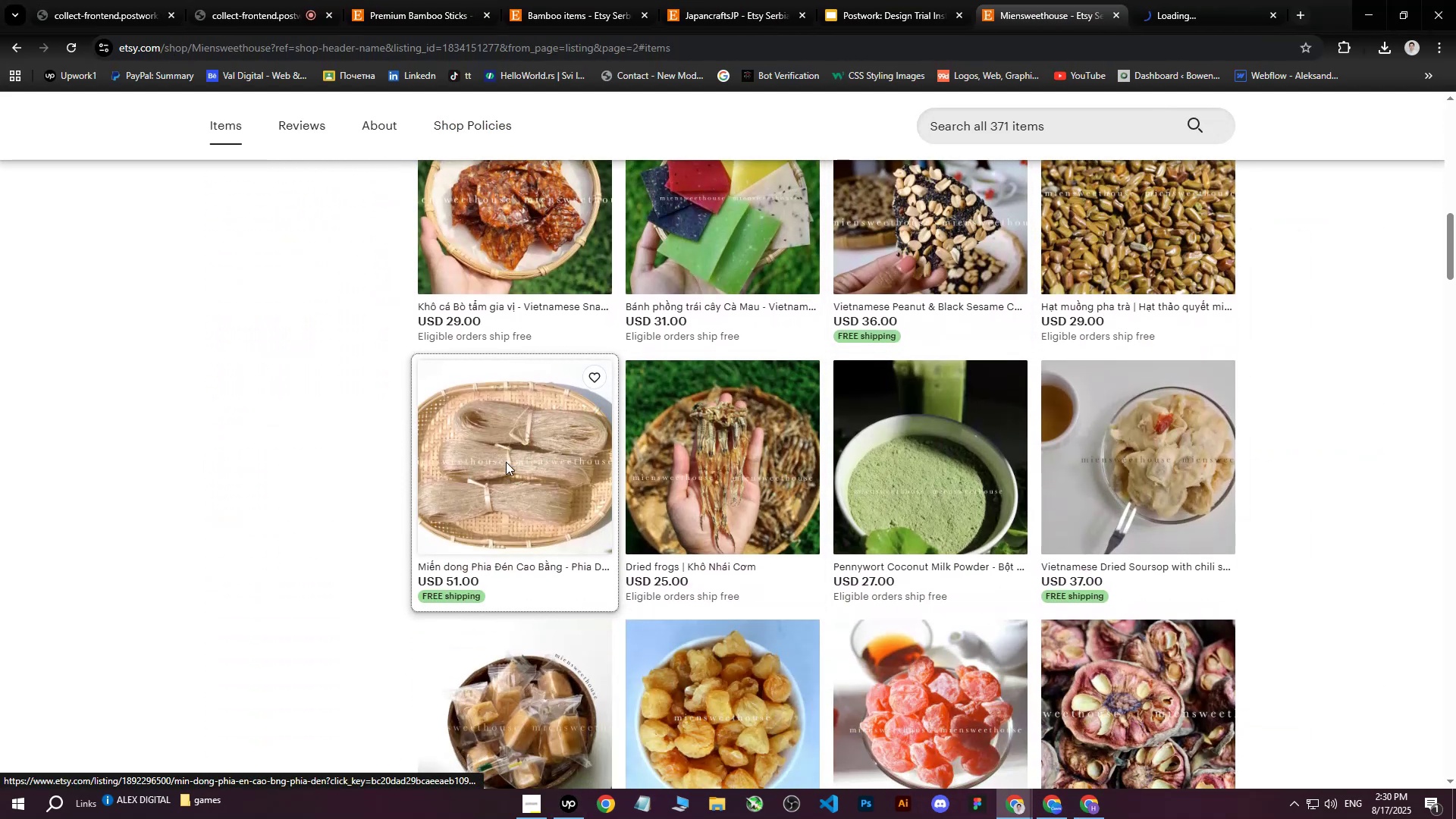 
scroll: coordinate [716, 523], scroll_direction: down, amount: 6.0
 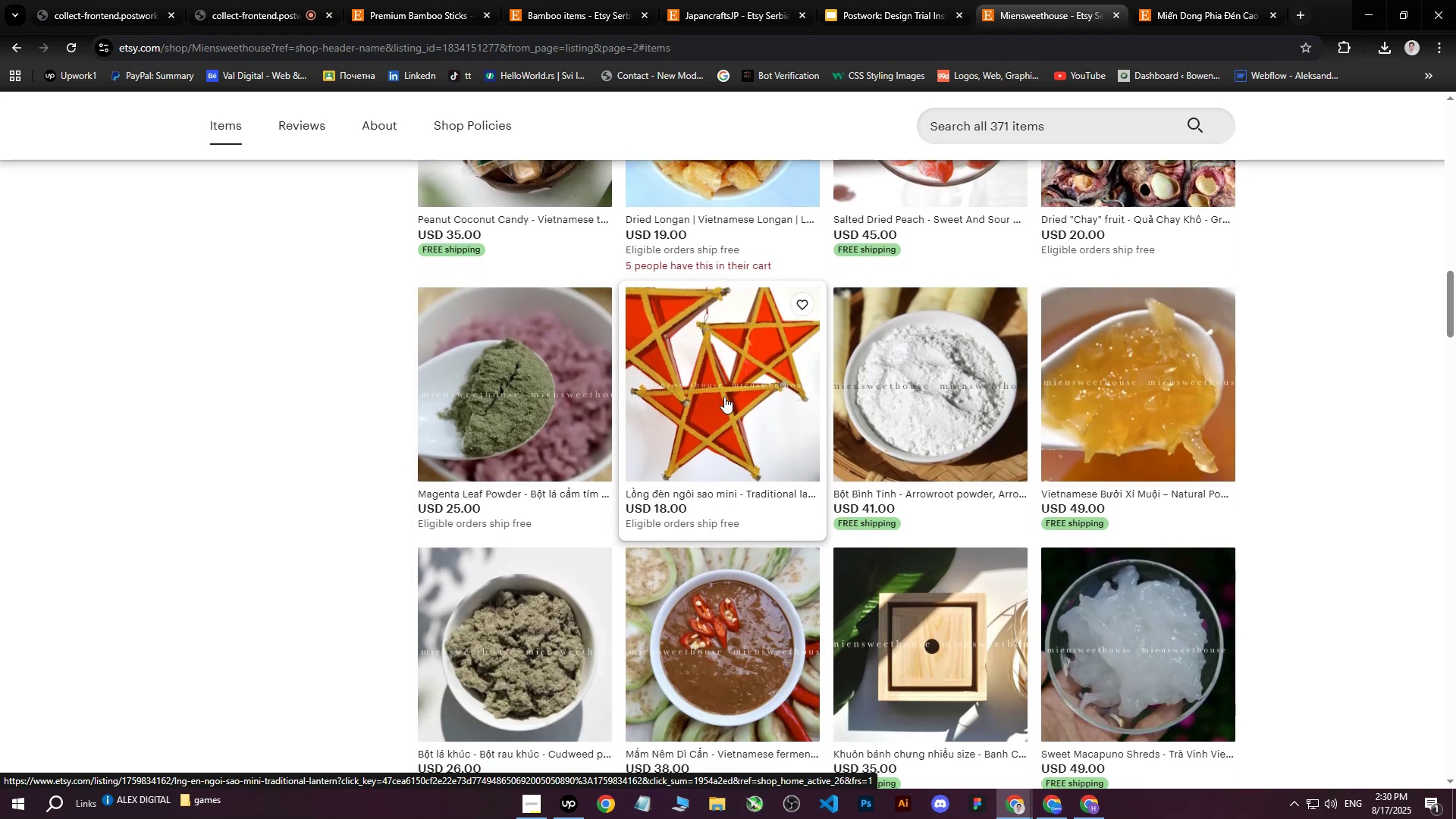 
middle_click([724, 397])
 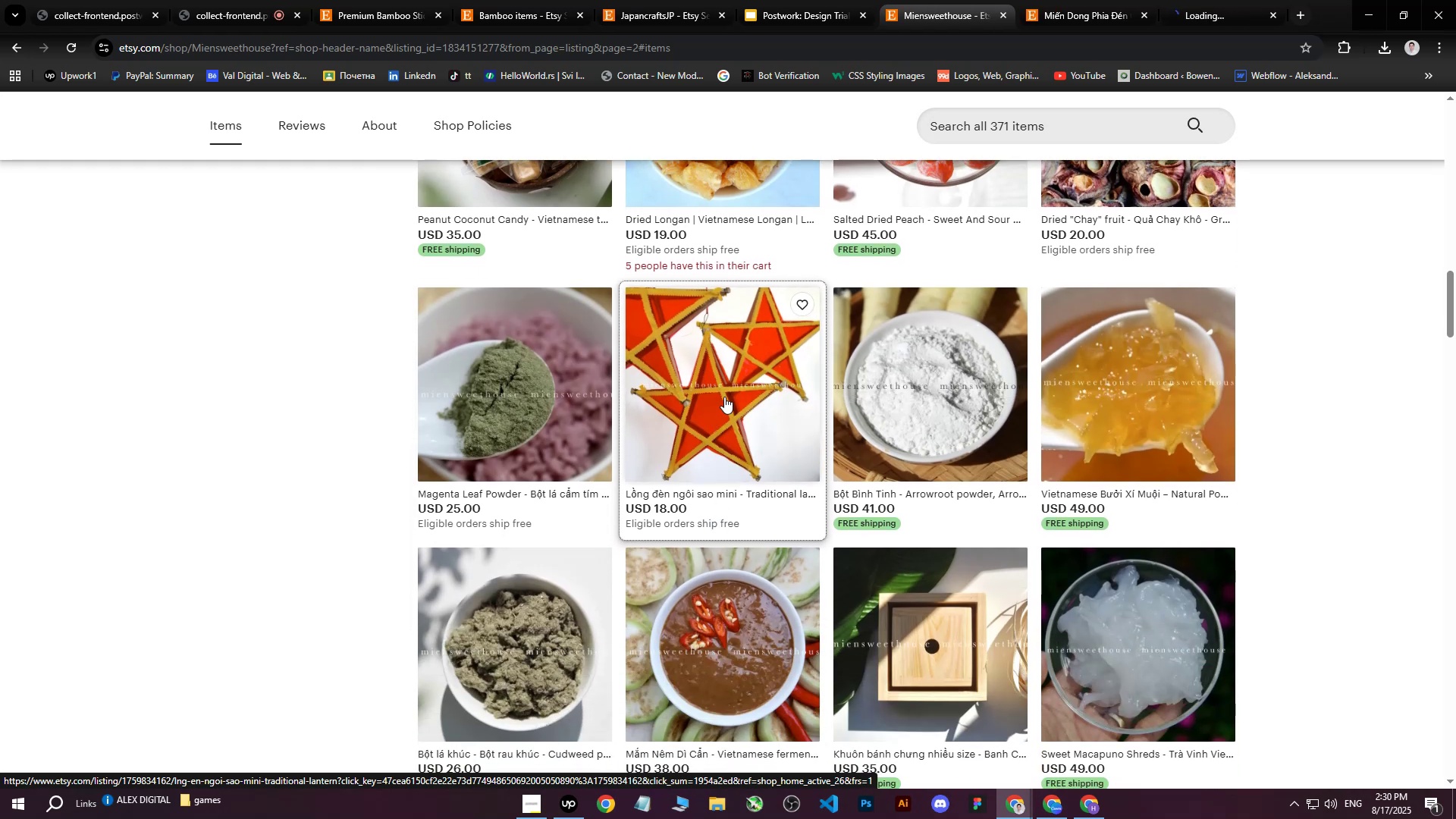 
scroll: coordinate [726, 403], scroll_direction: down, amount: 3.0
 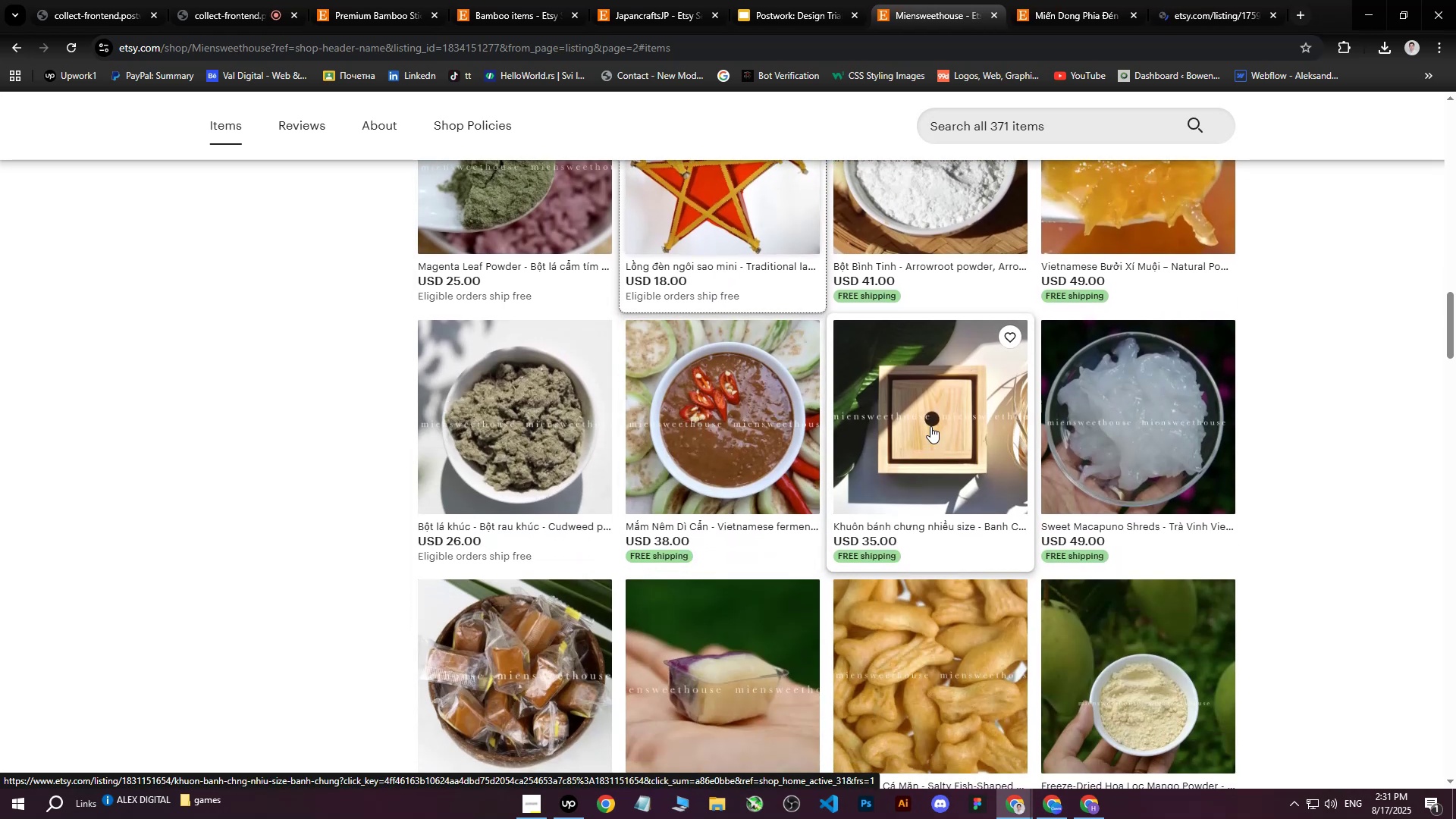 
middle_click([933, 423])
 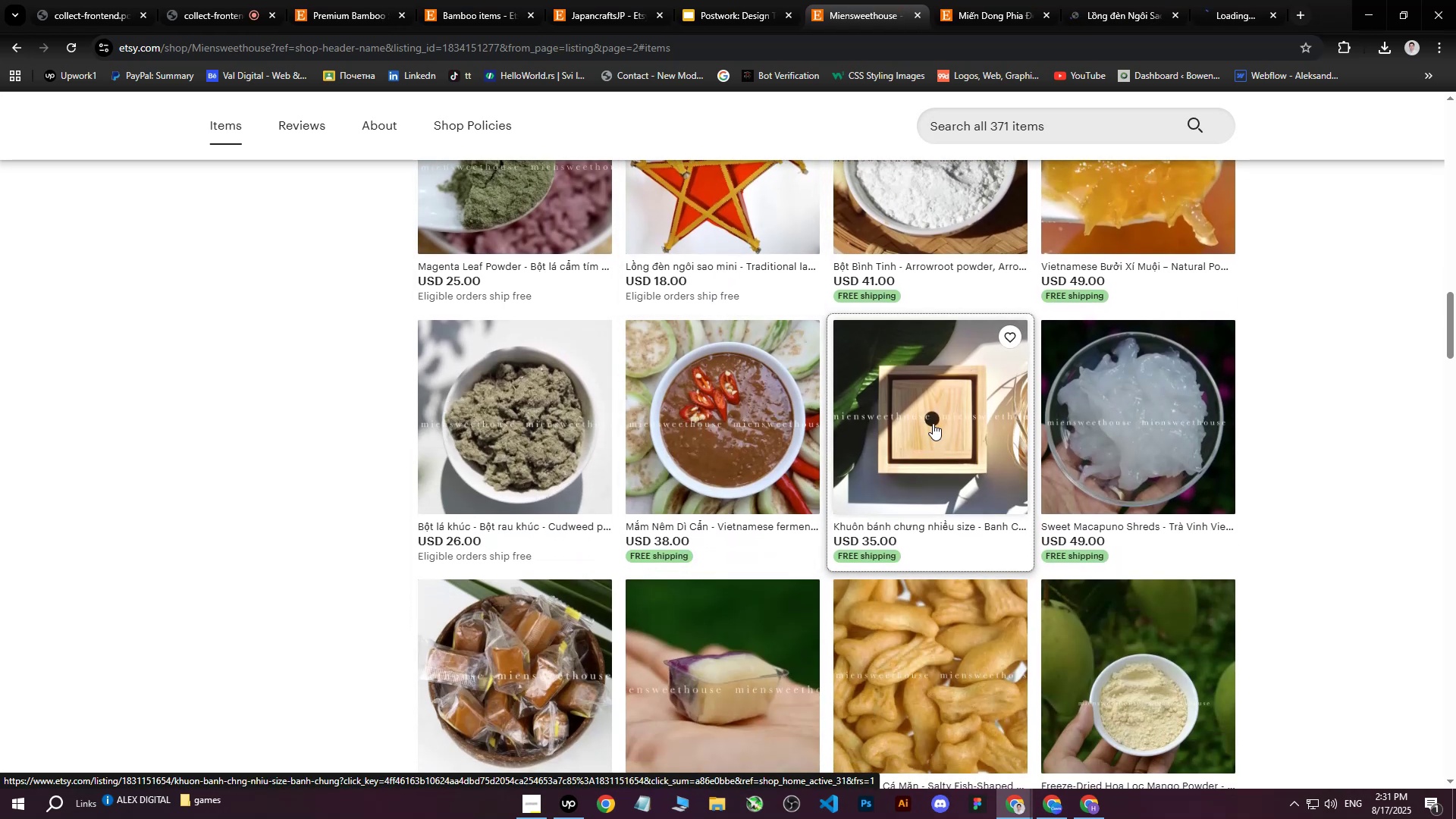 
scroll: coordinate [930, 424], scroll_direction: down, amount: 4.0
 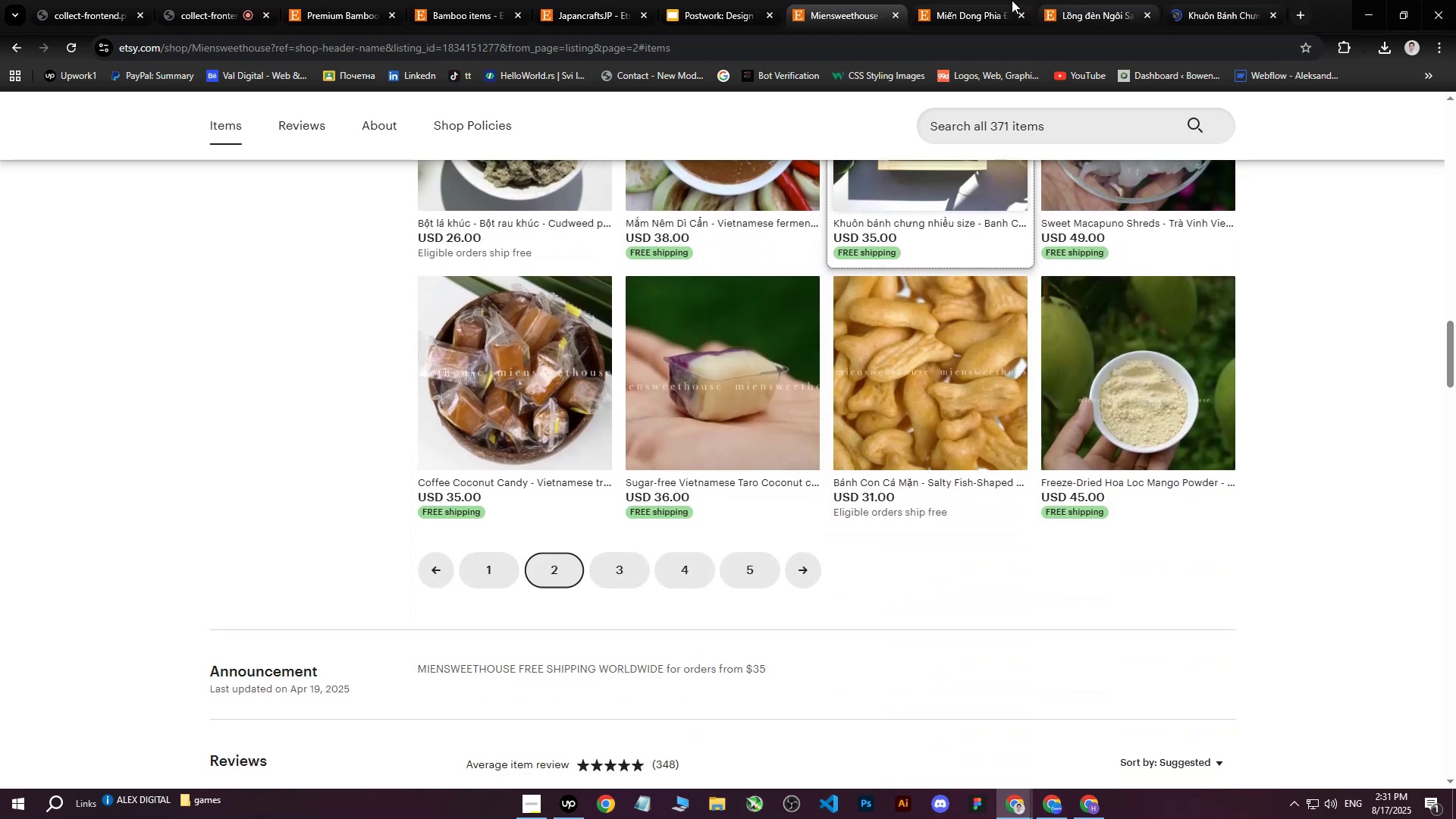 
double_click([1228, 0])
 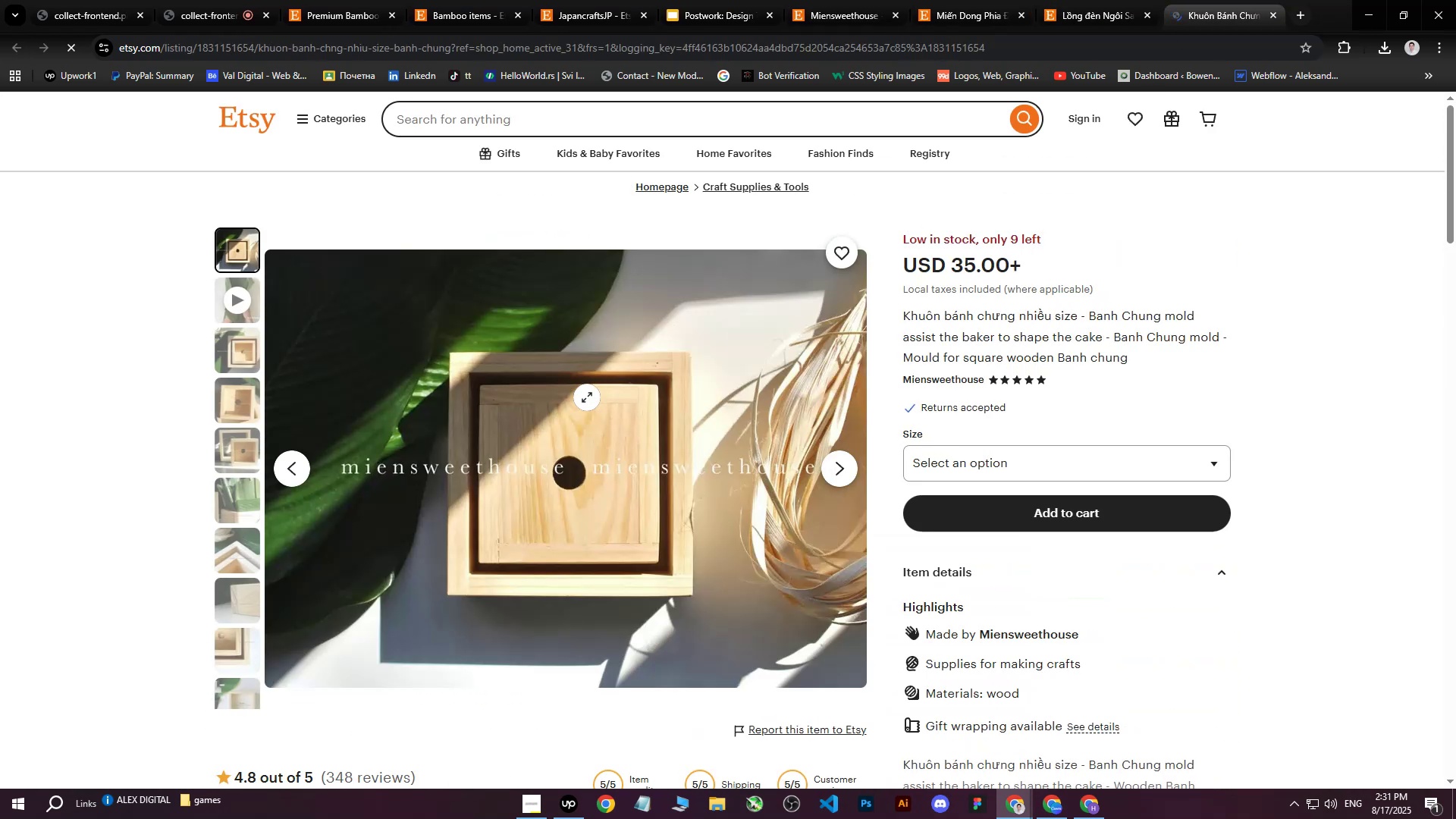 
right_click([585, 397])
 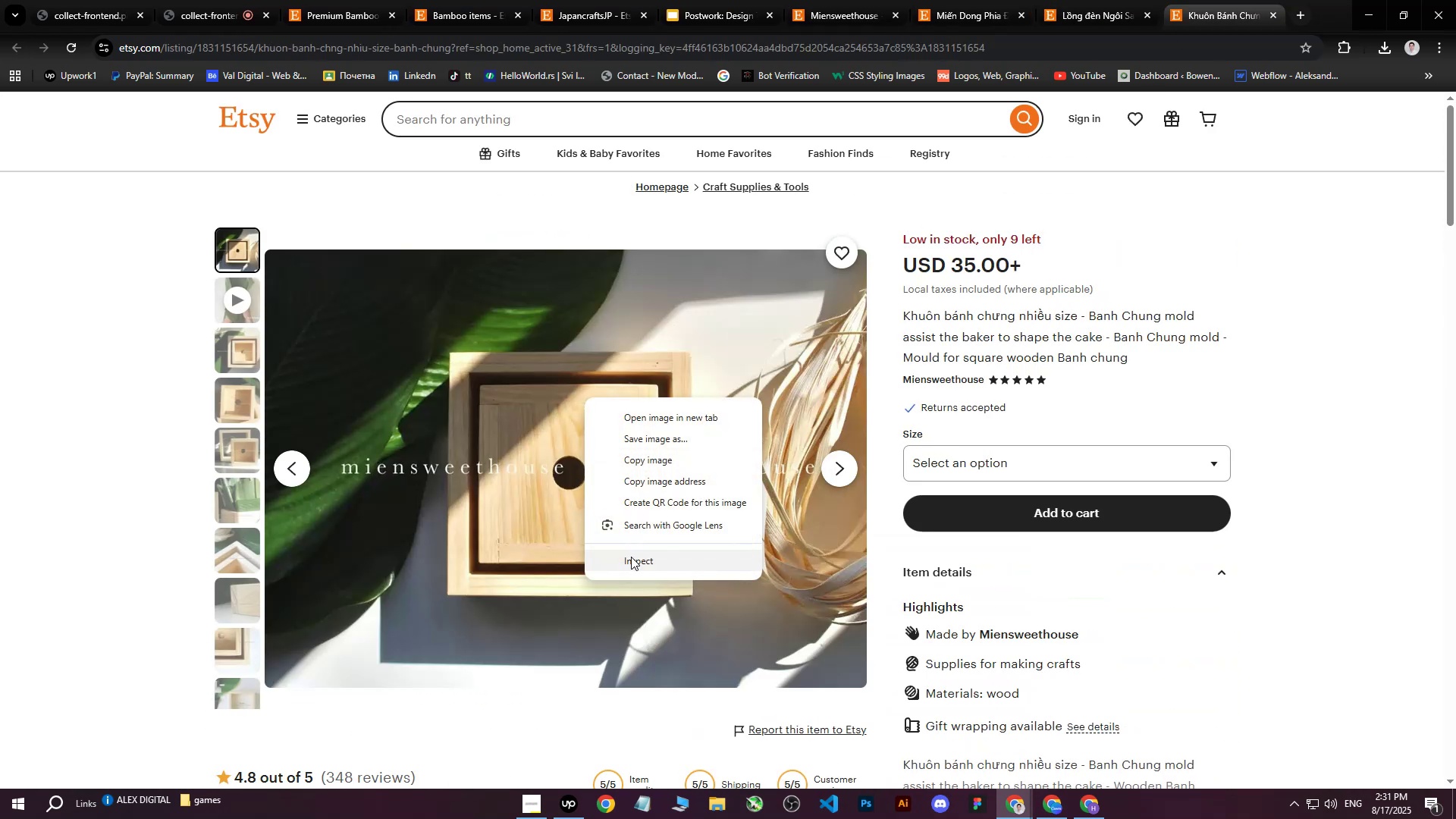 
left_click([631, 557])
 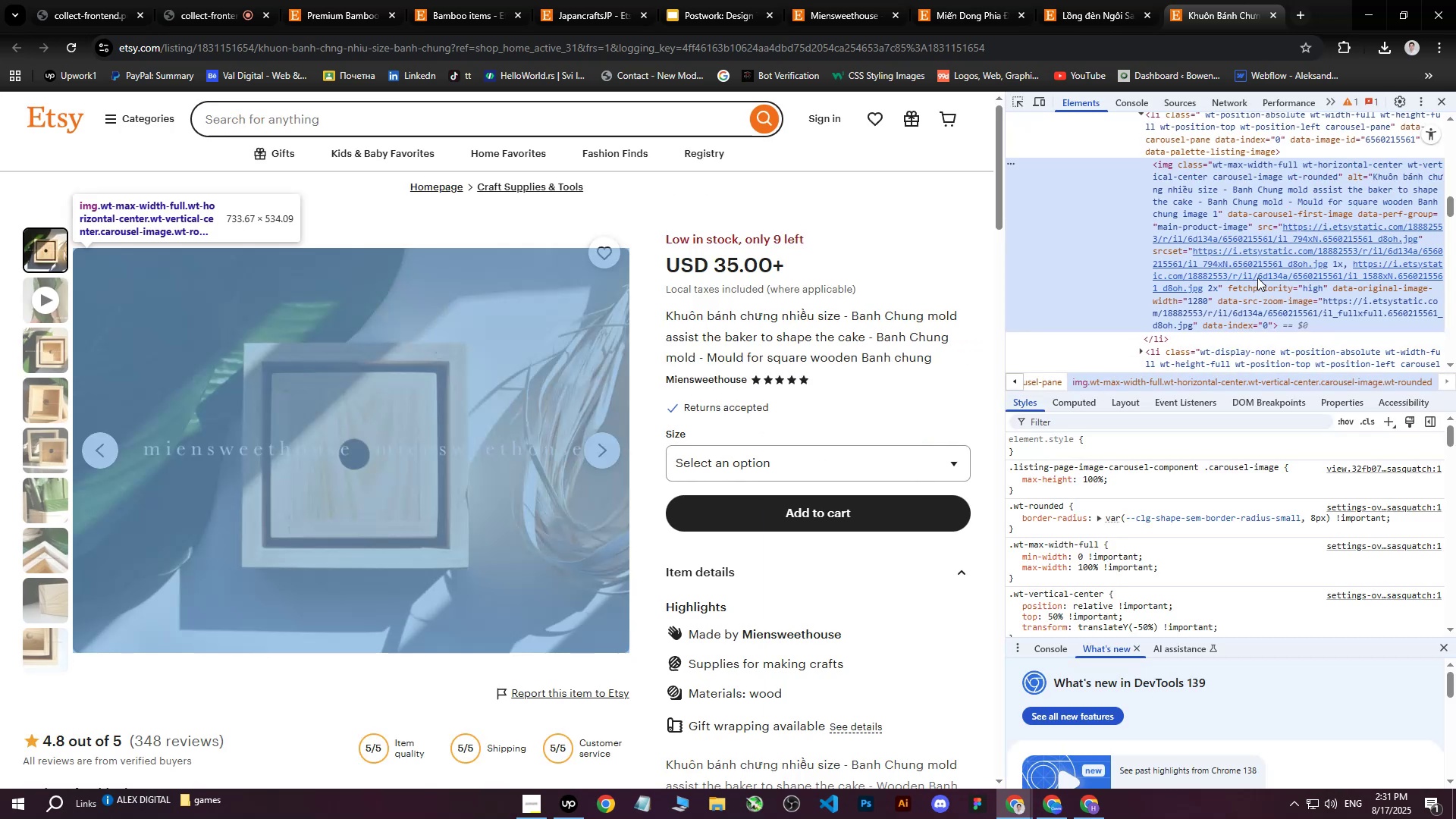 
left_click([1270, 256])
 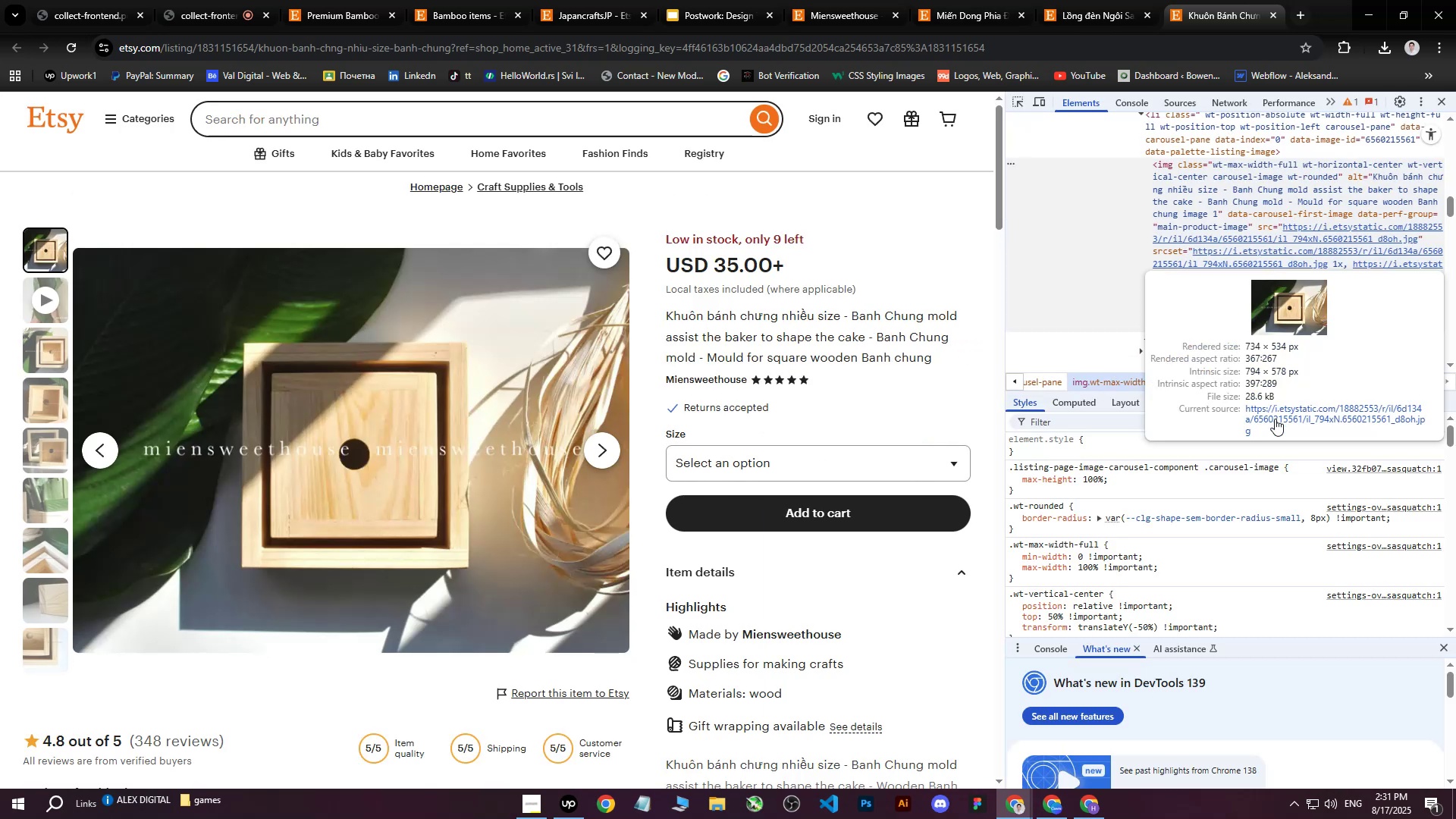 
left_click([1275, 422])
 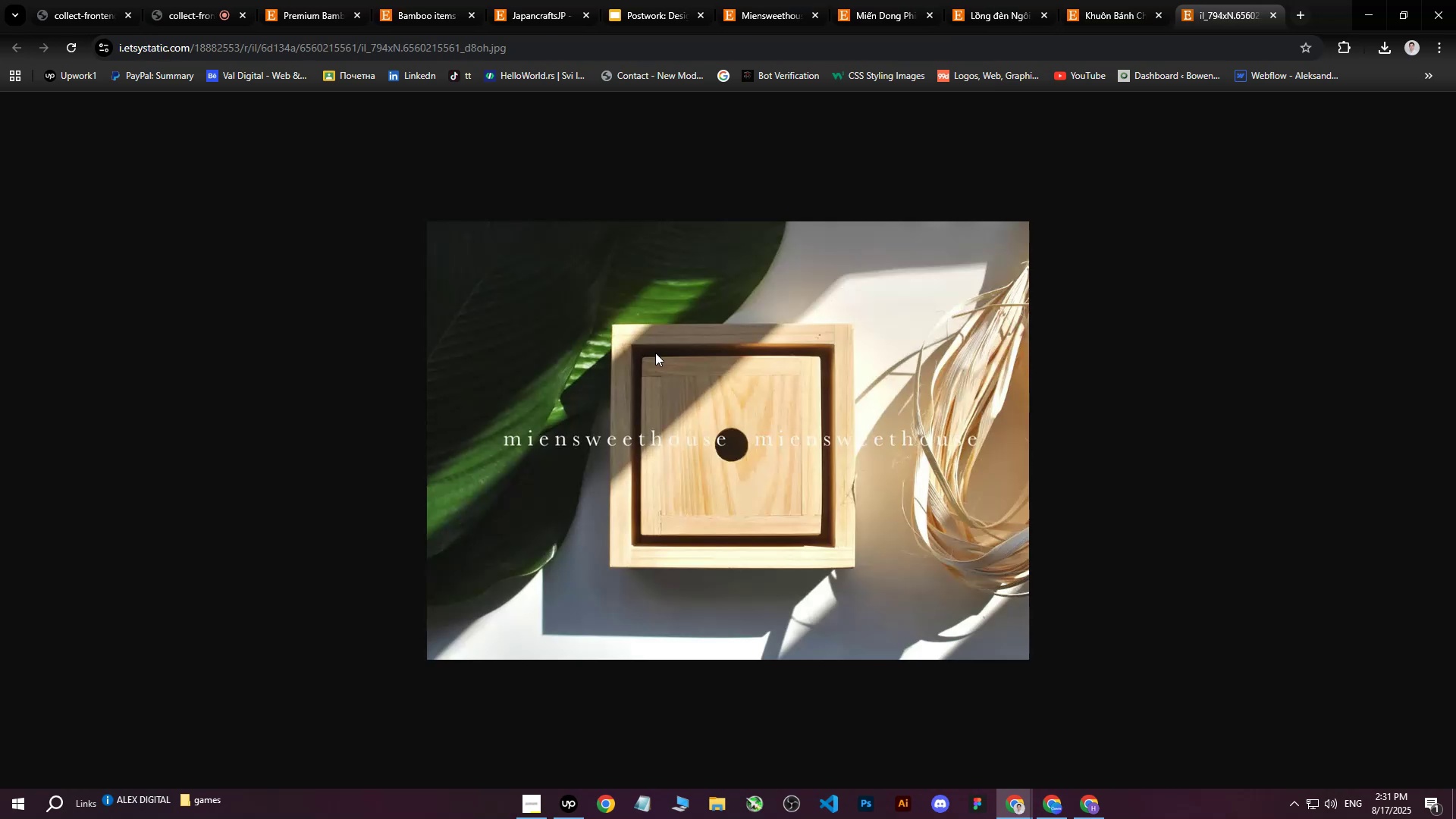 
right_click([655, 353])
 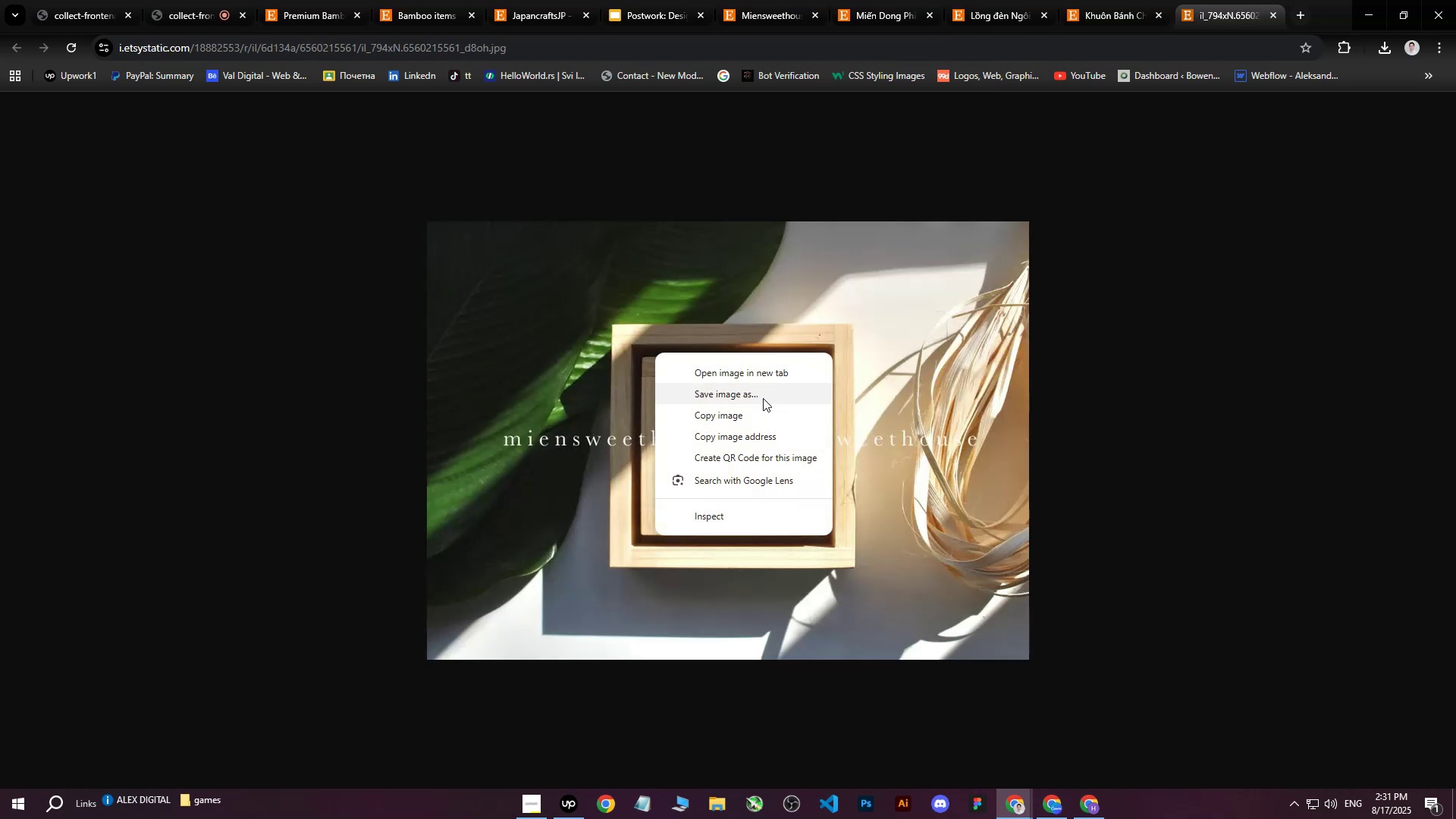 
left_click([762, 396])
 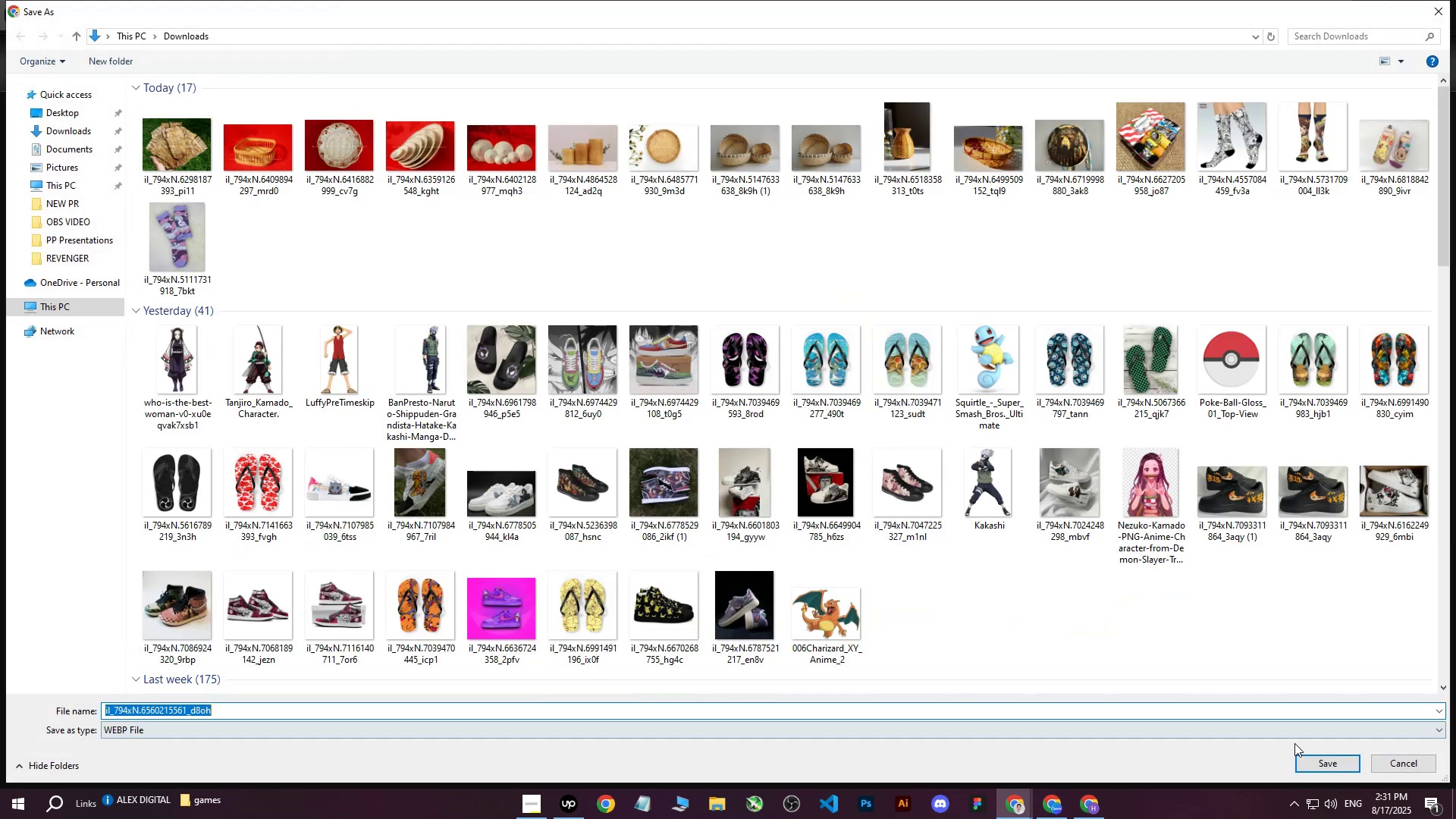 
left_click([1316, 761])
 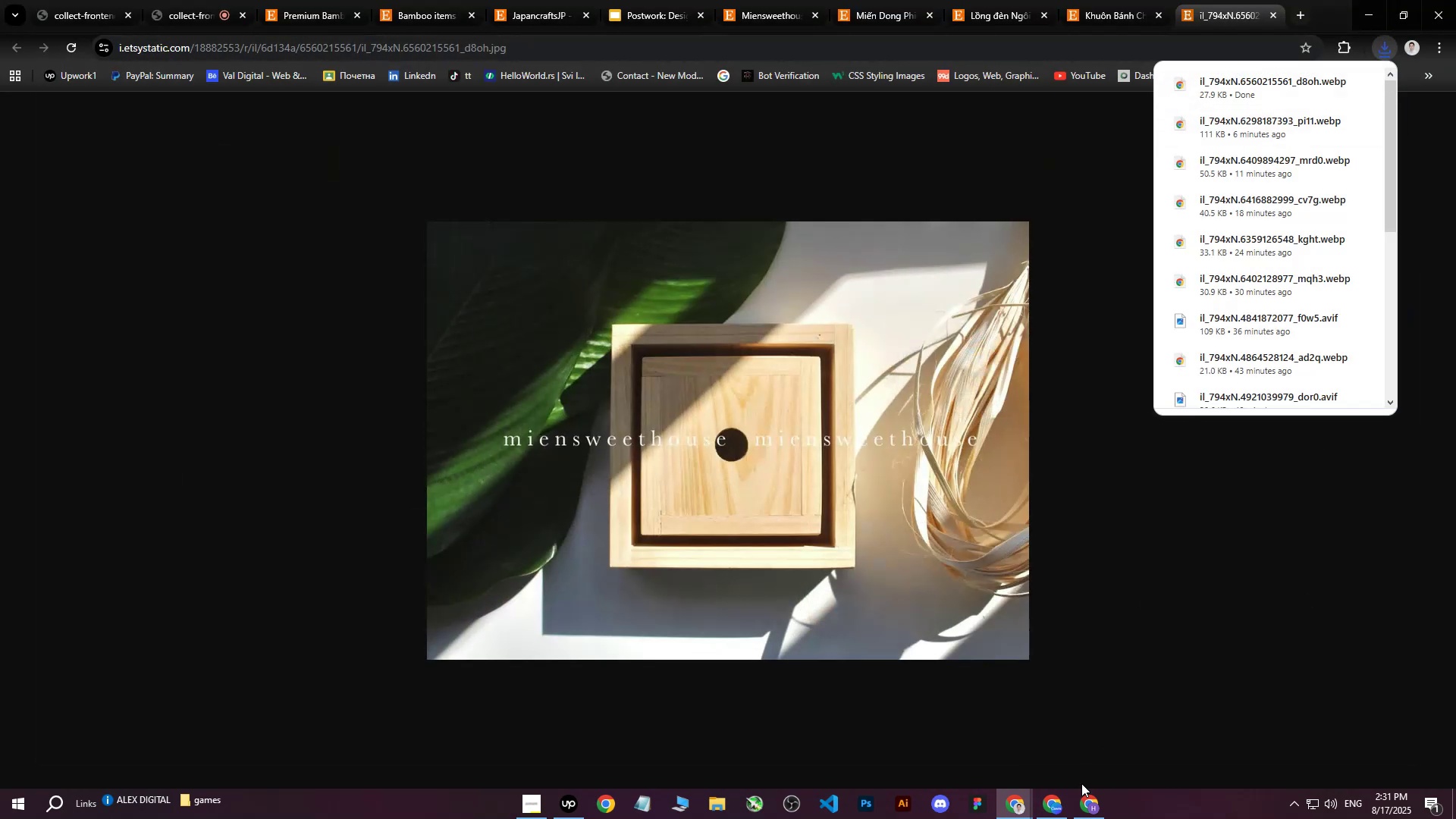 
left_click([1045, 804])
 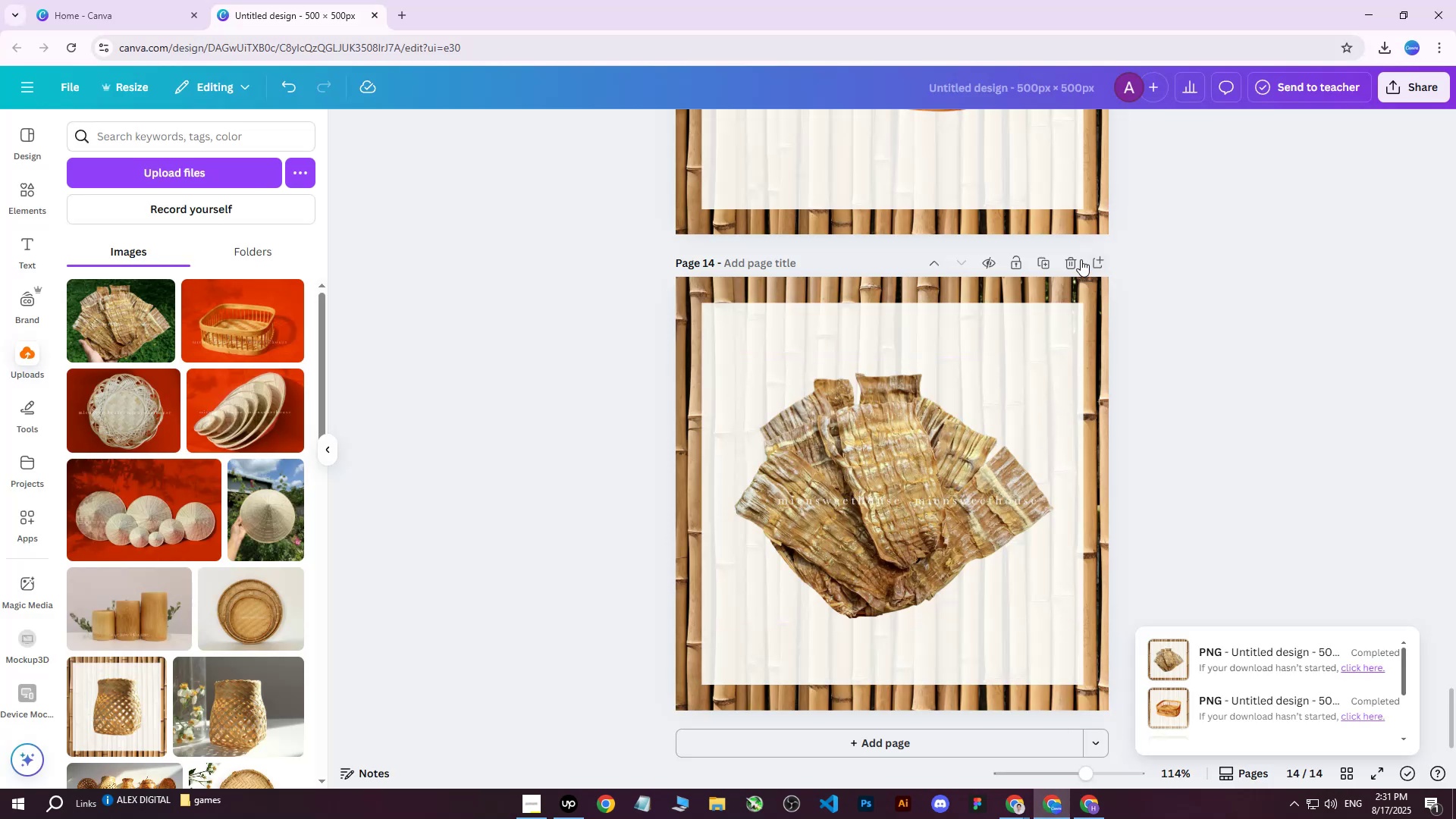 
left_click([1035, 264])
 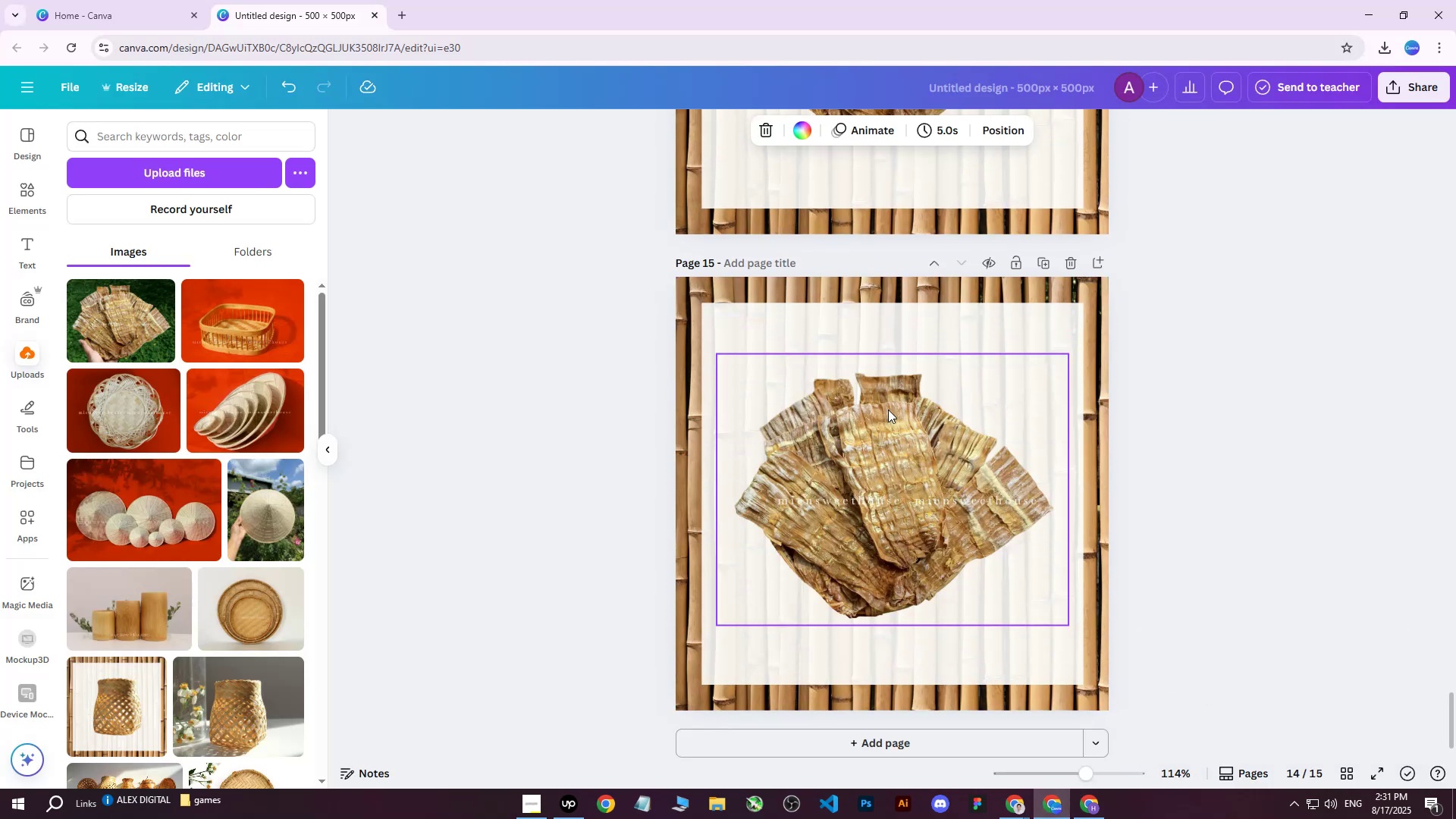 
left_click([877, 425])
 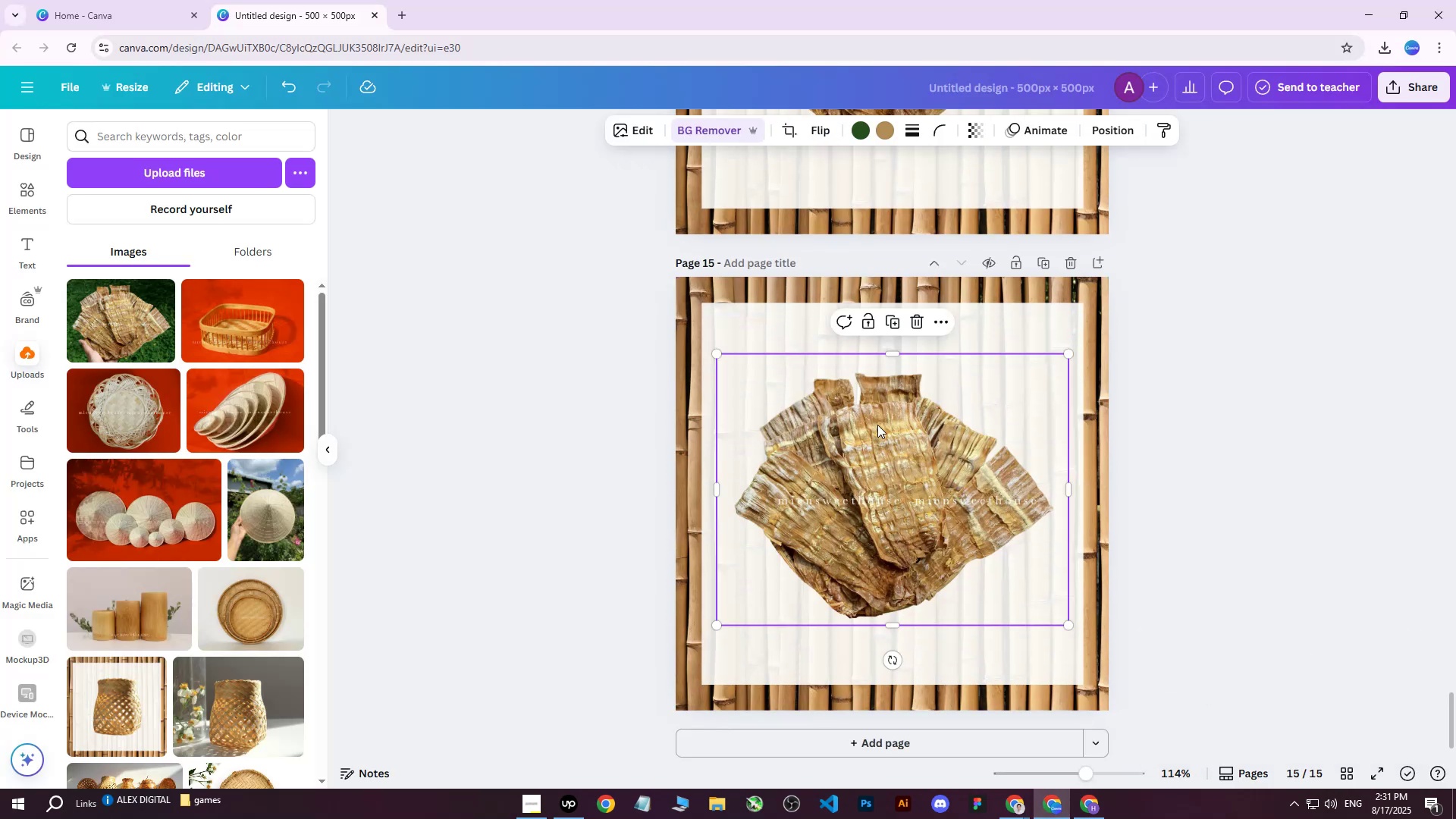 
key(Delete)
 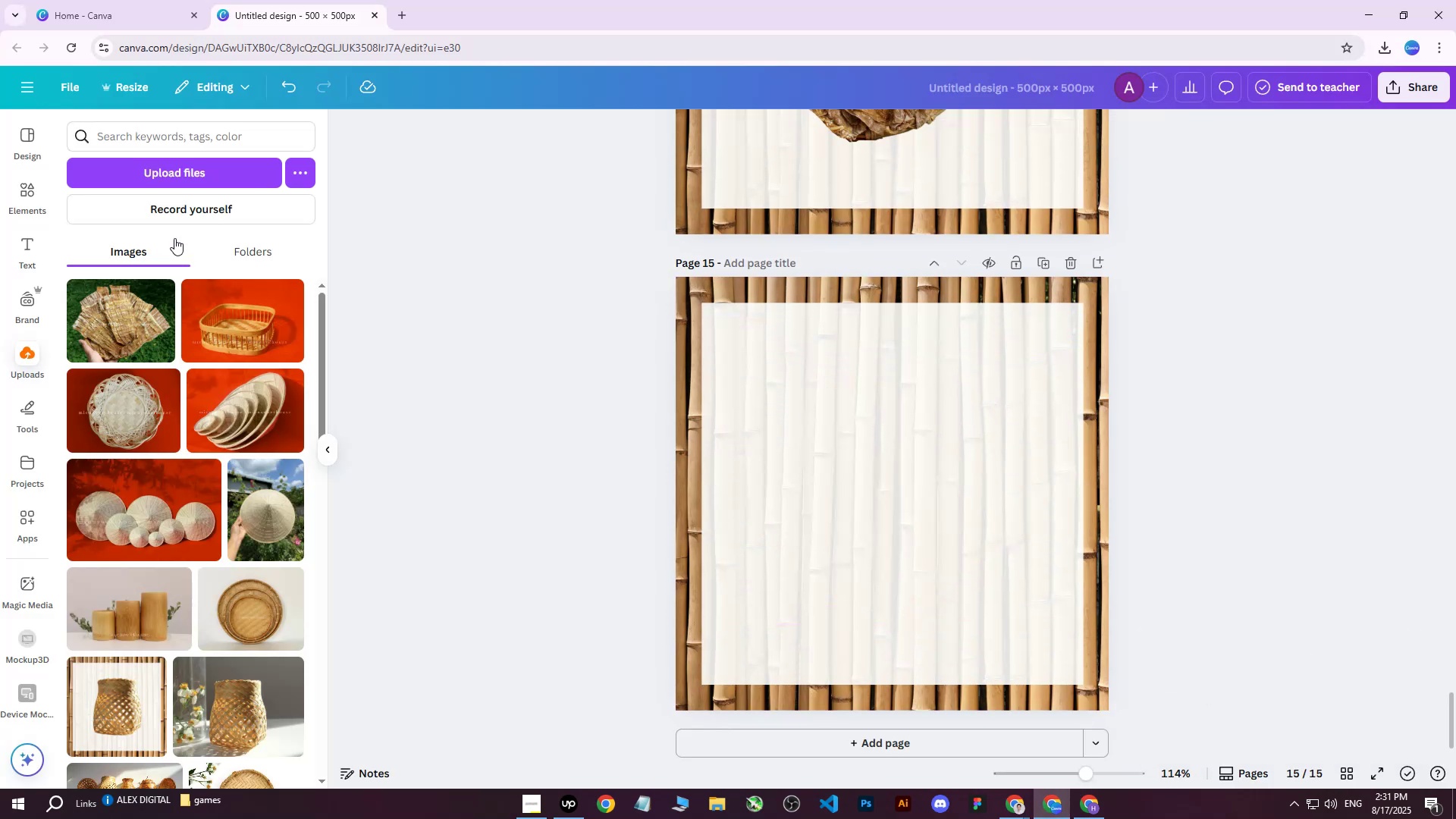 
left_click([196, 177])
 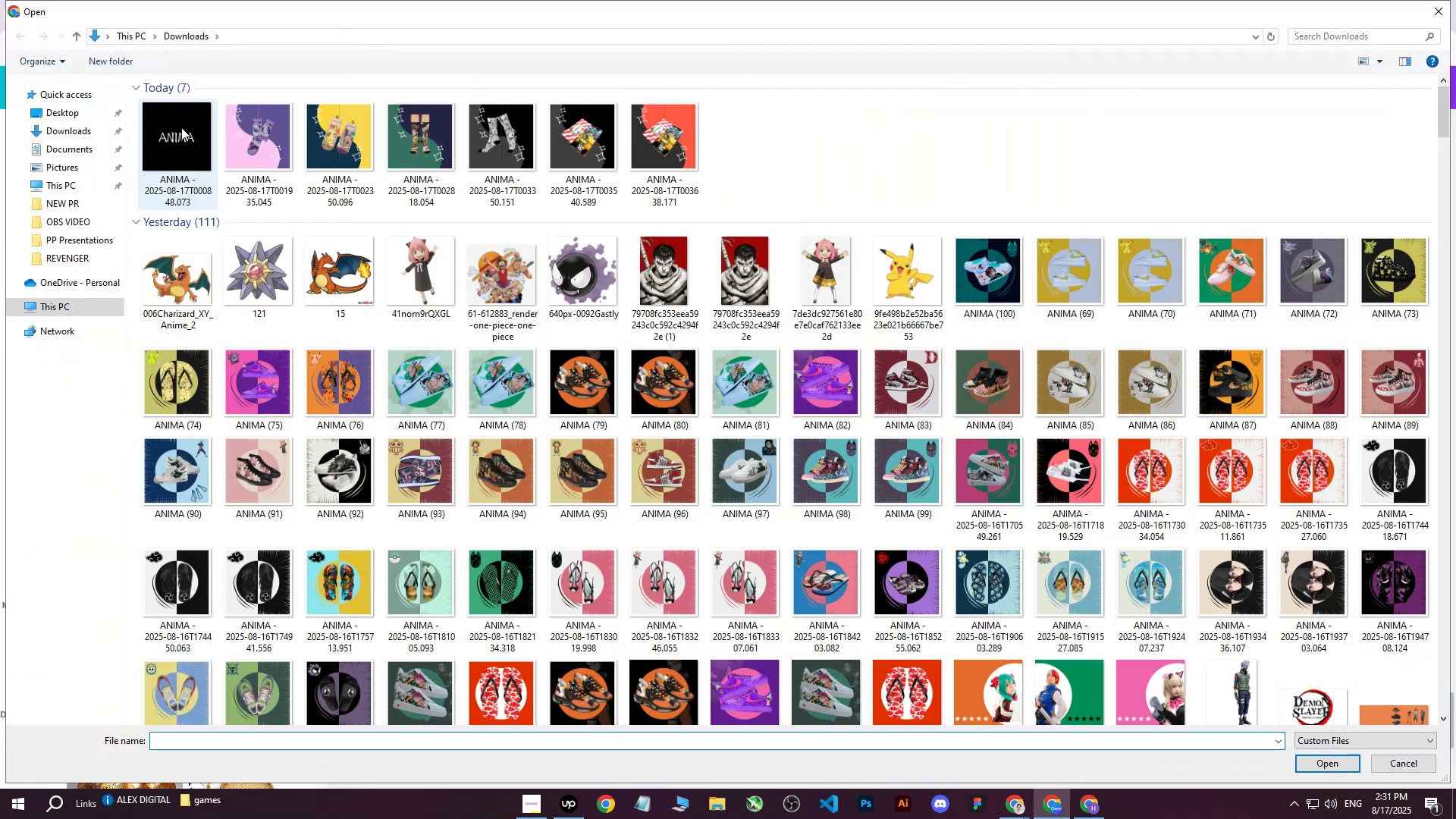 
left_click([181, 127])
 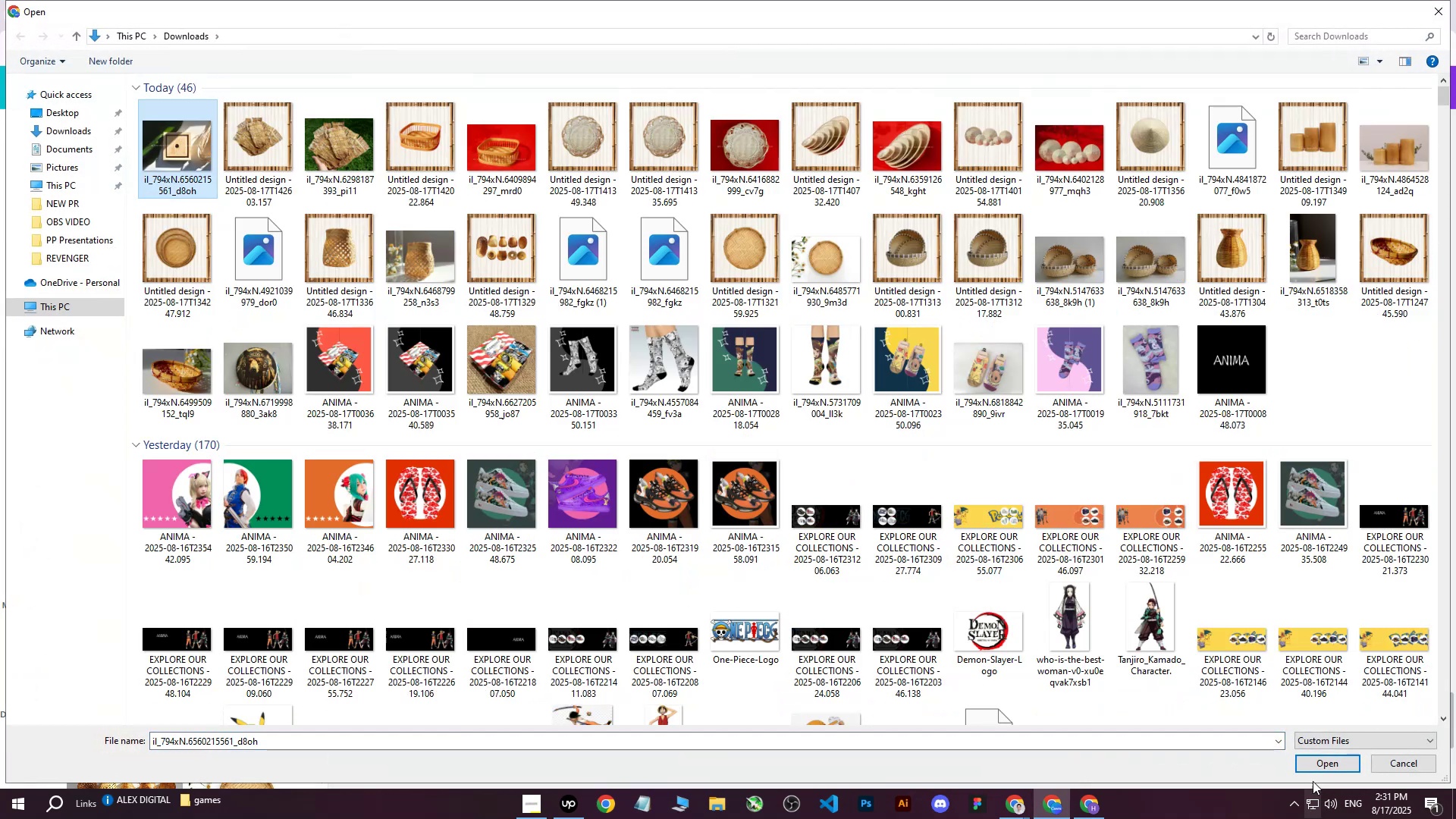 
left_click([1320, 763])
 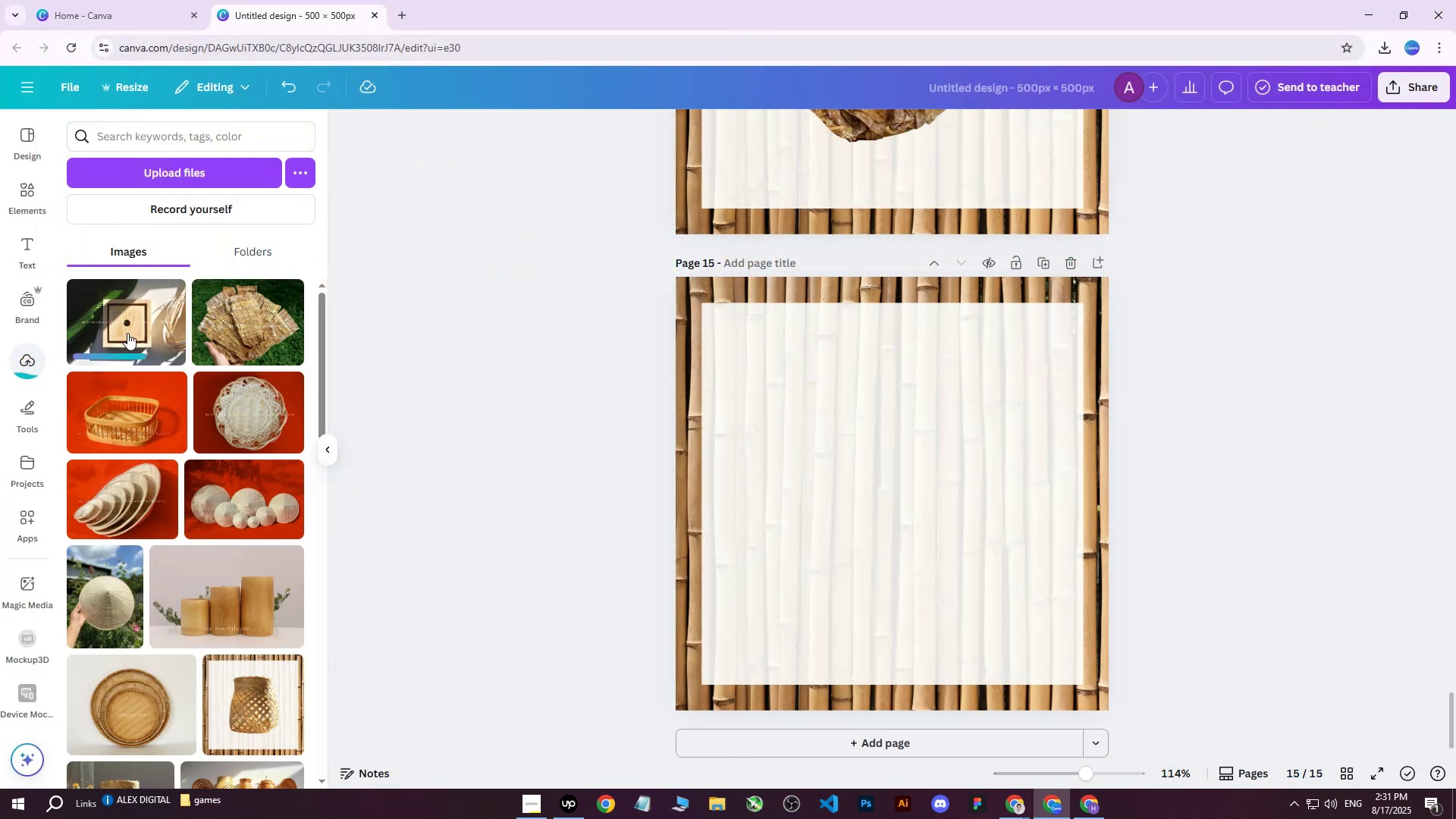 
left_click([127, 333])
 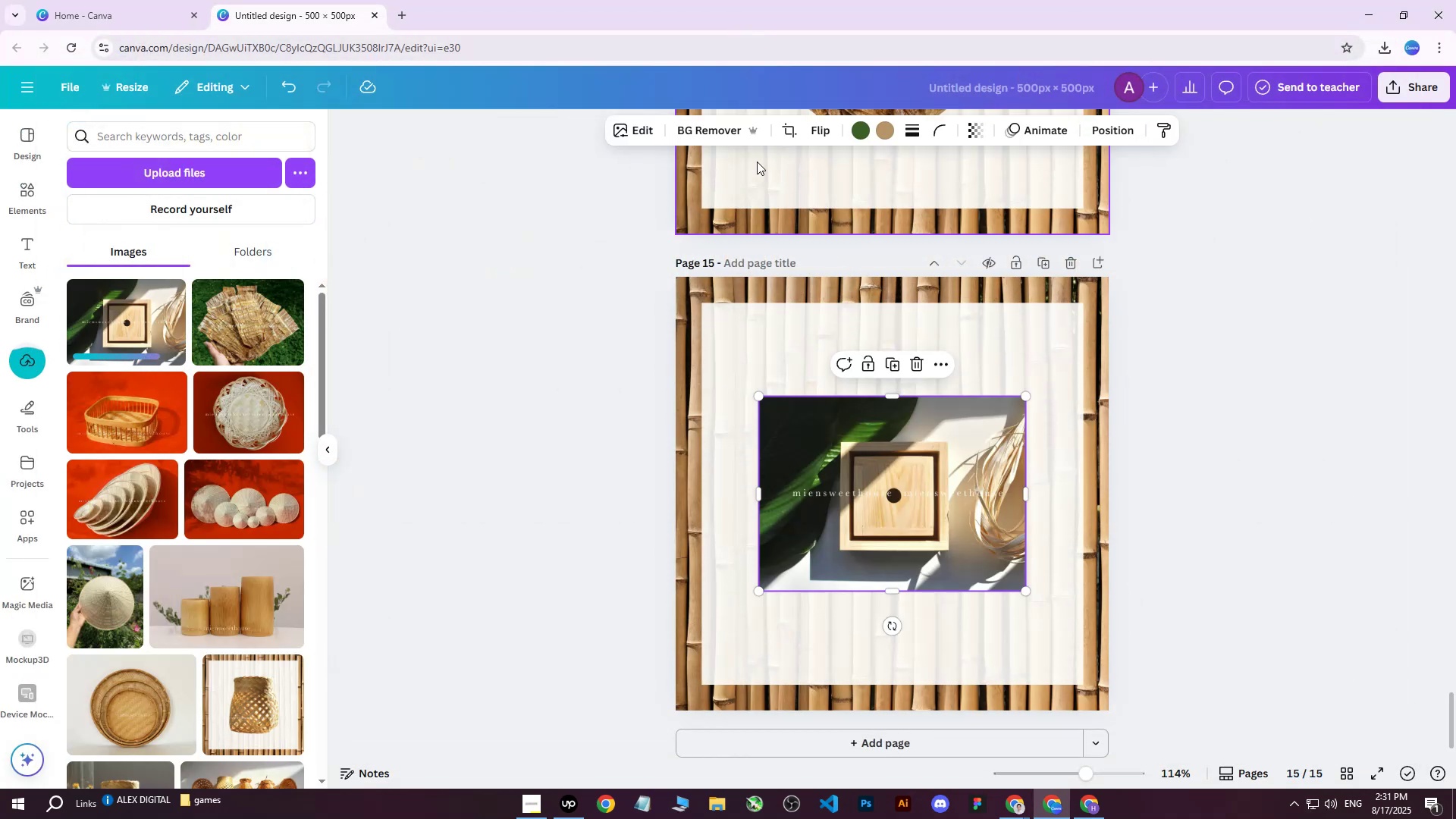 
left_click([714, 121])
 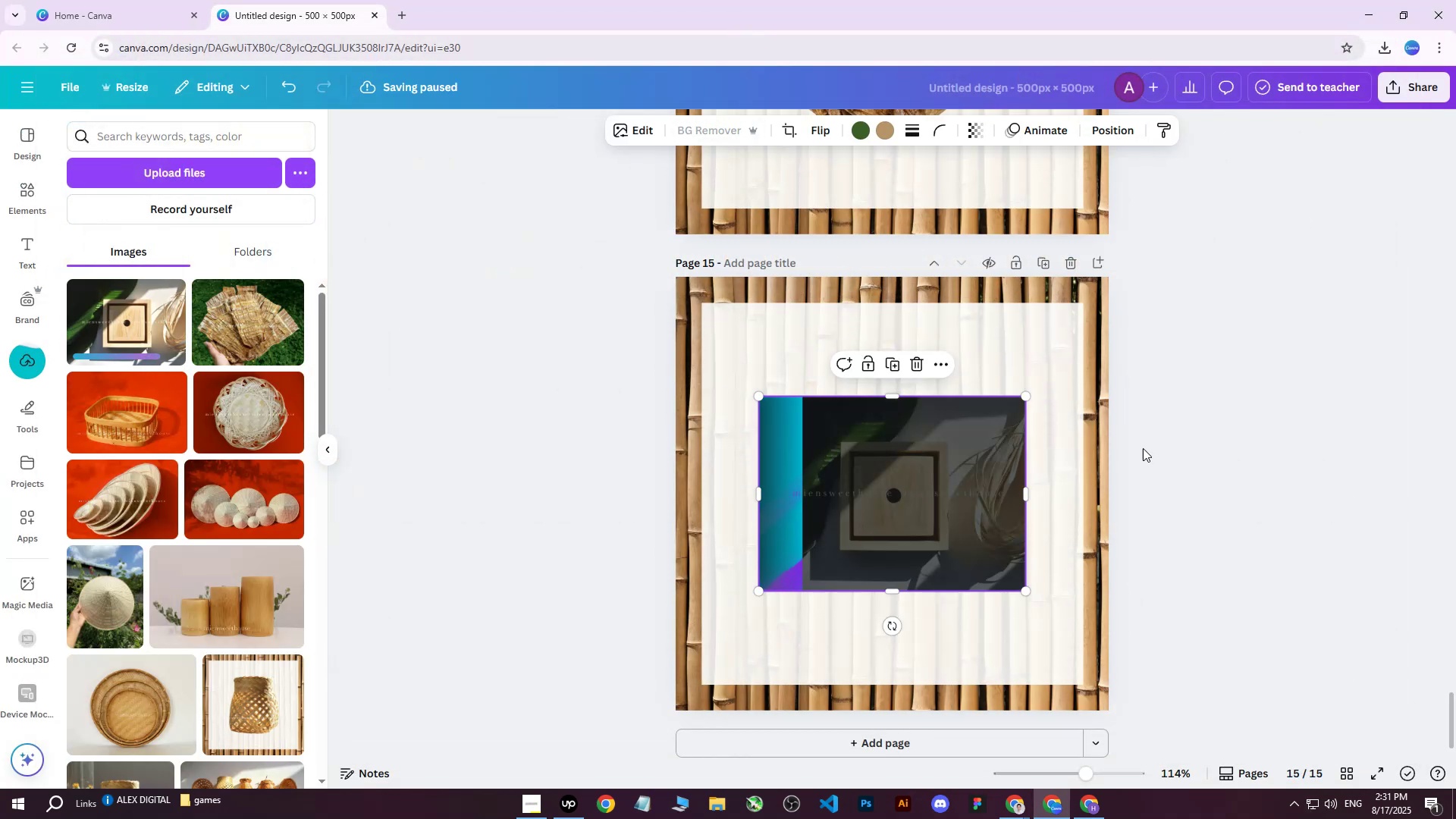 
scroll: coordinate [1134, 492], scroll_direction: down, amount: 1.0
 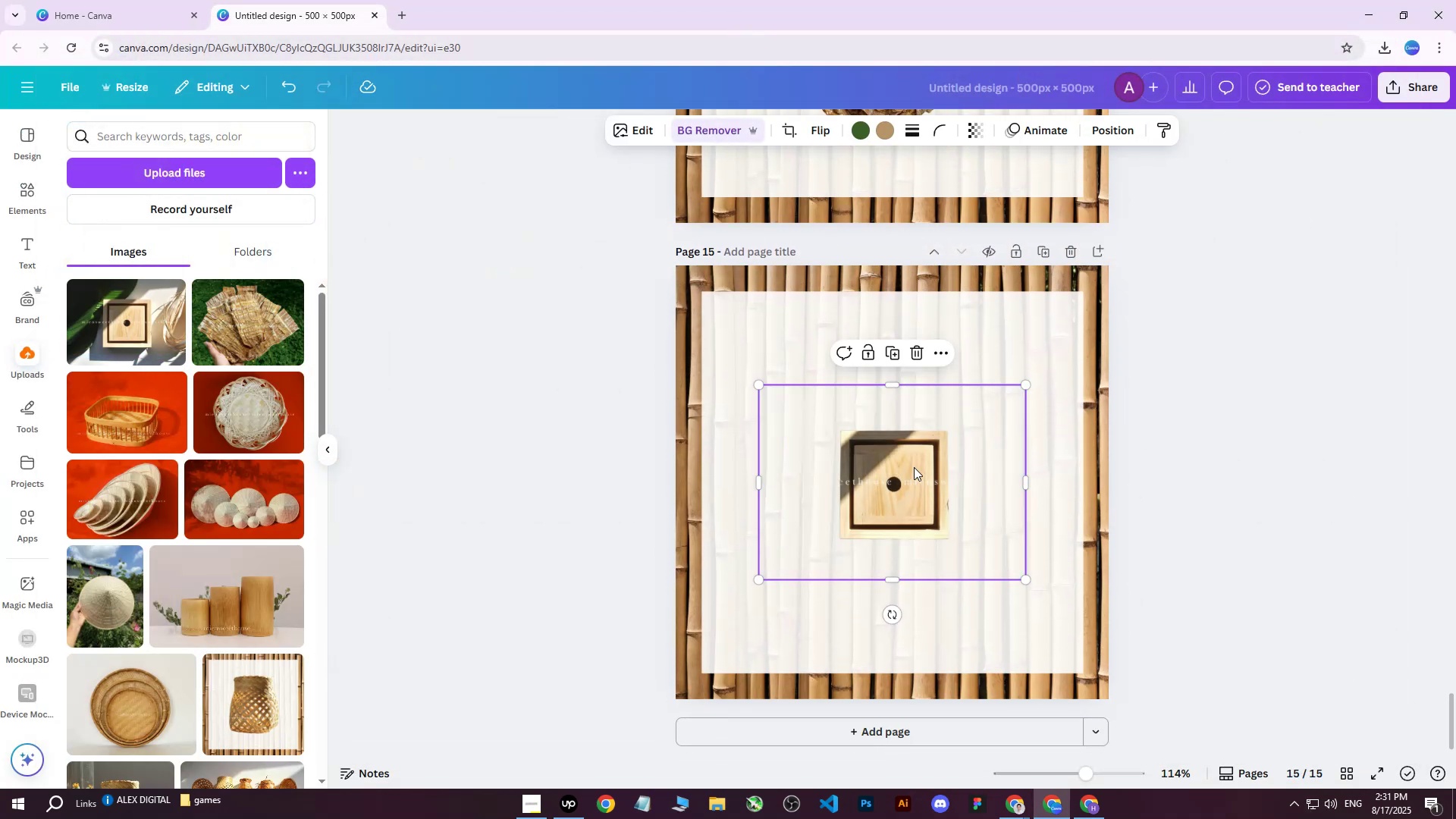 
left_click_drag(start_coordinate=[756, 387], to_coordinate=[563, 221])
 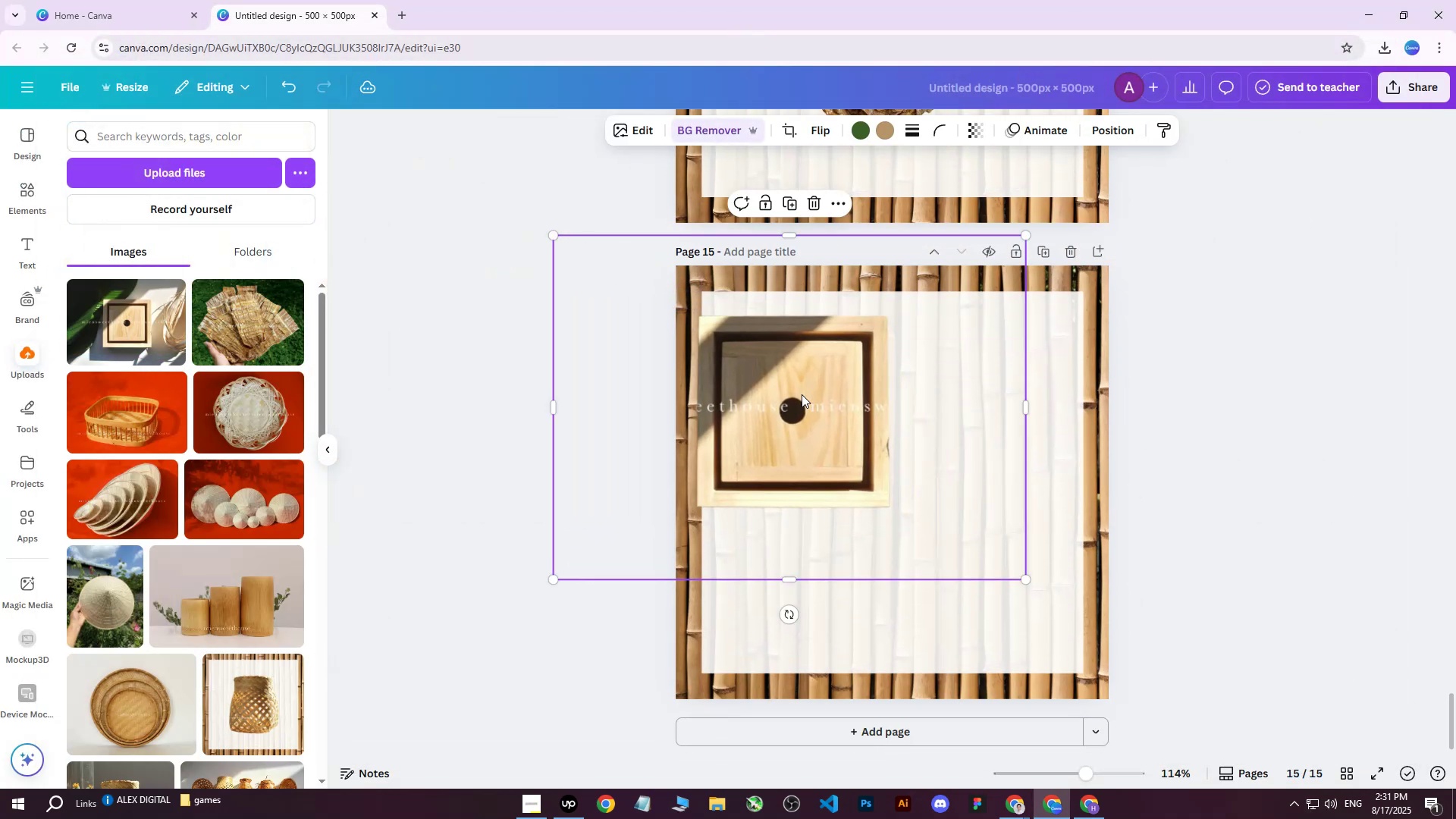 
left_click_drag(start_coordinate=[824, 410], to_coordinate=[924, 484])
 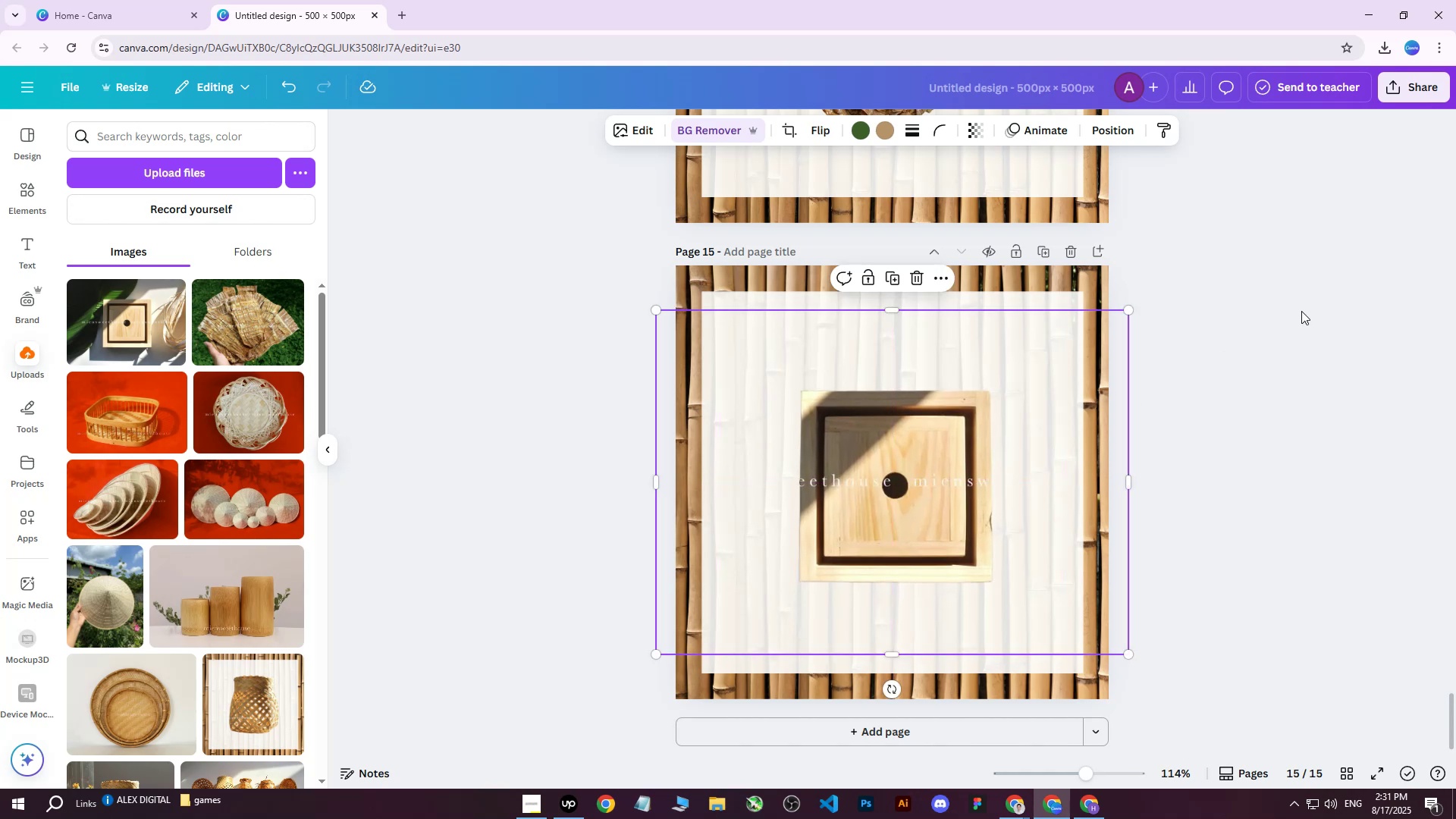 
left_click([1301, 311])
 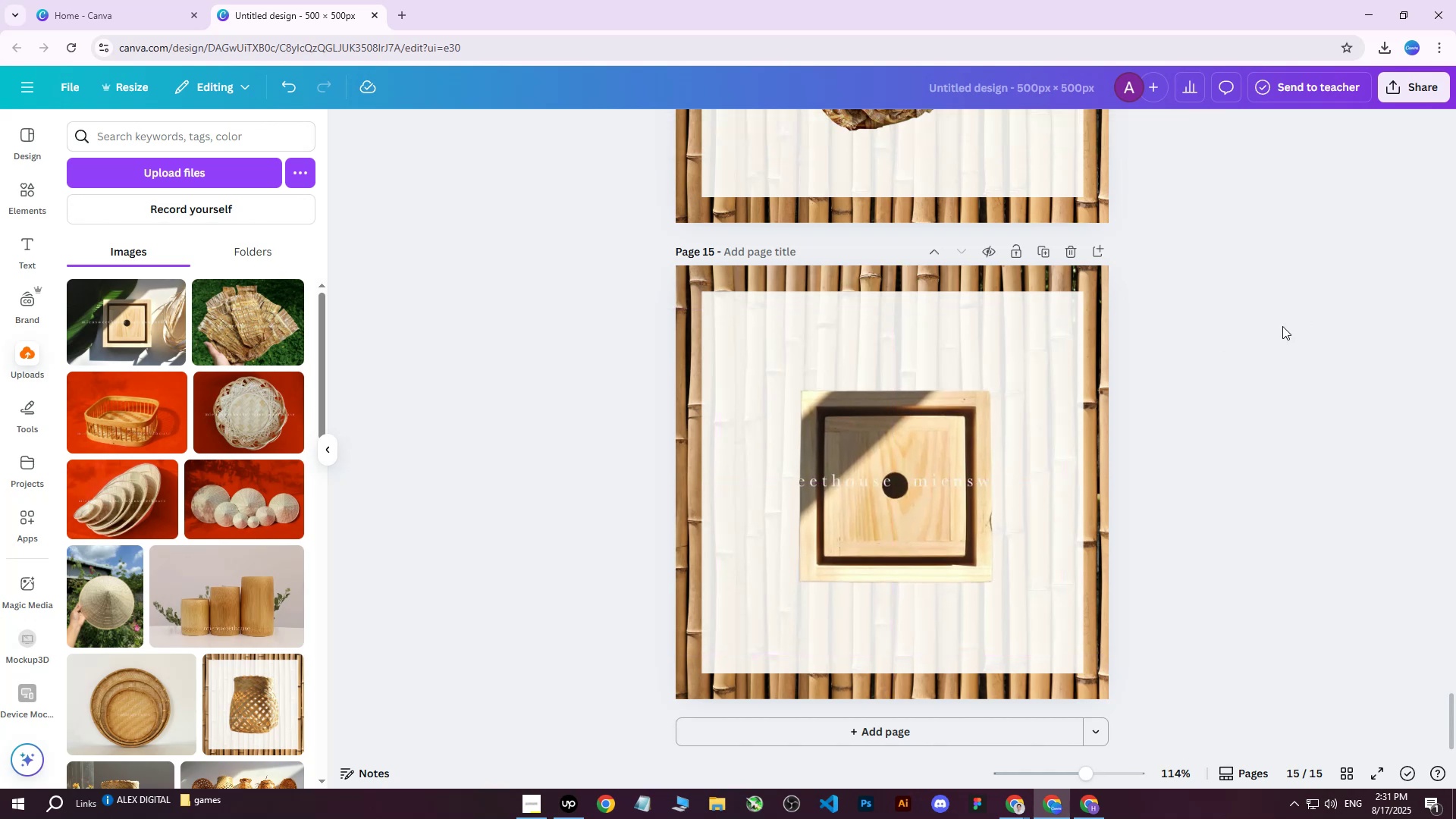 
scroll: coordinate [1181, 441], scroll_direction: down, amount: 1.0
 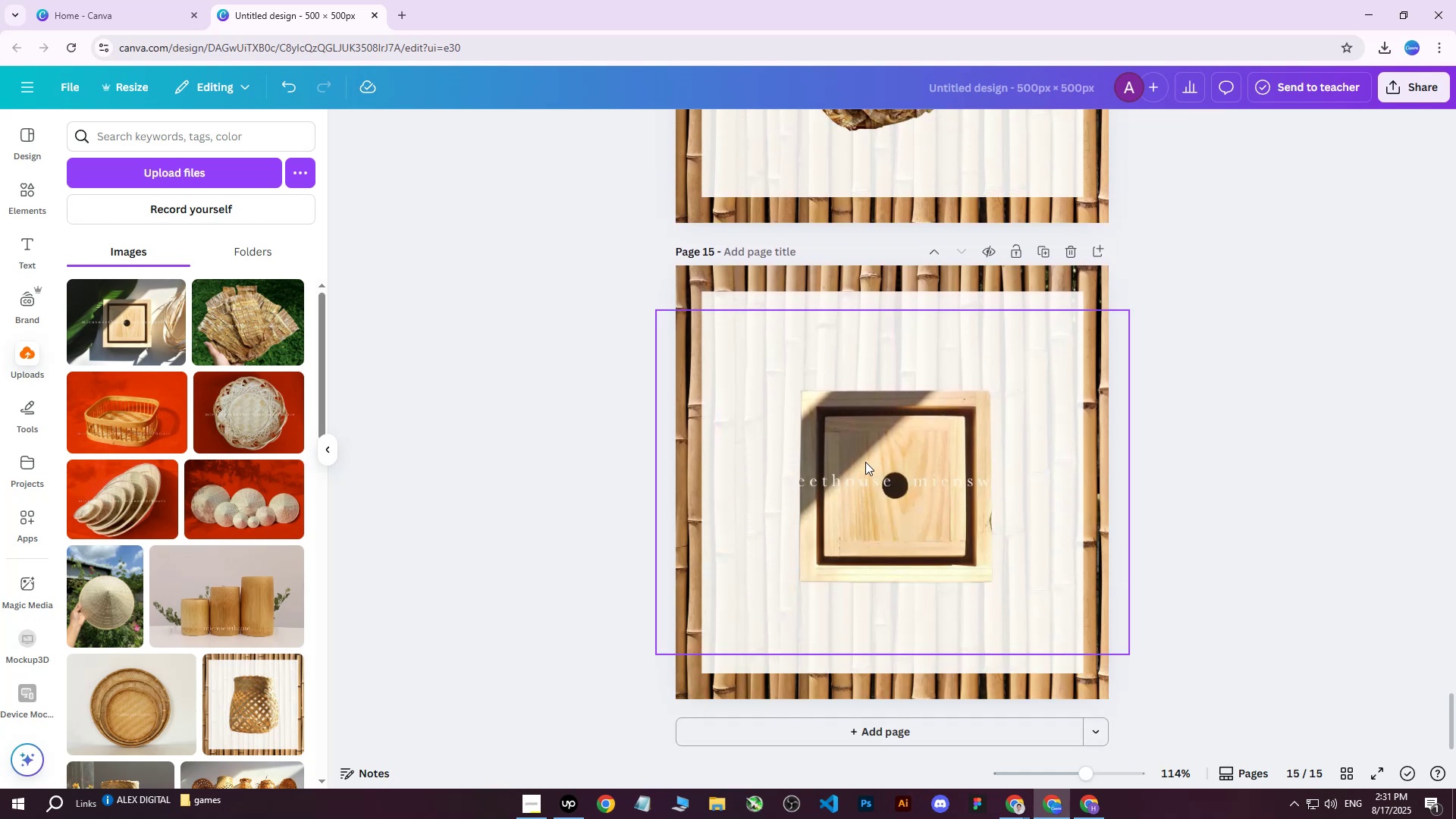 
left_click([865, 462])
 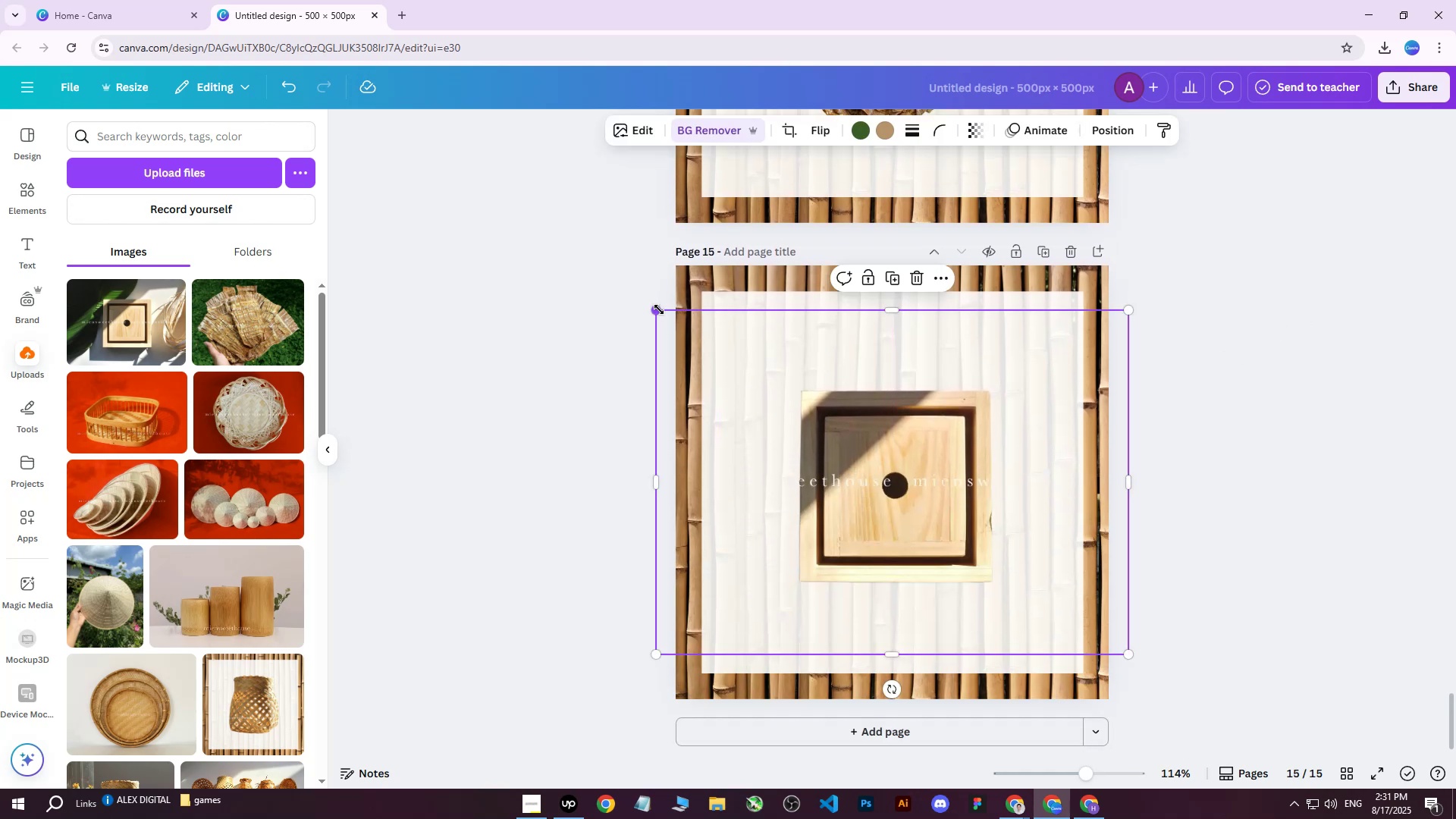 
left_click_drag(start_coordinate=[659, 309], to_coordinate=[604, 268])
 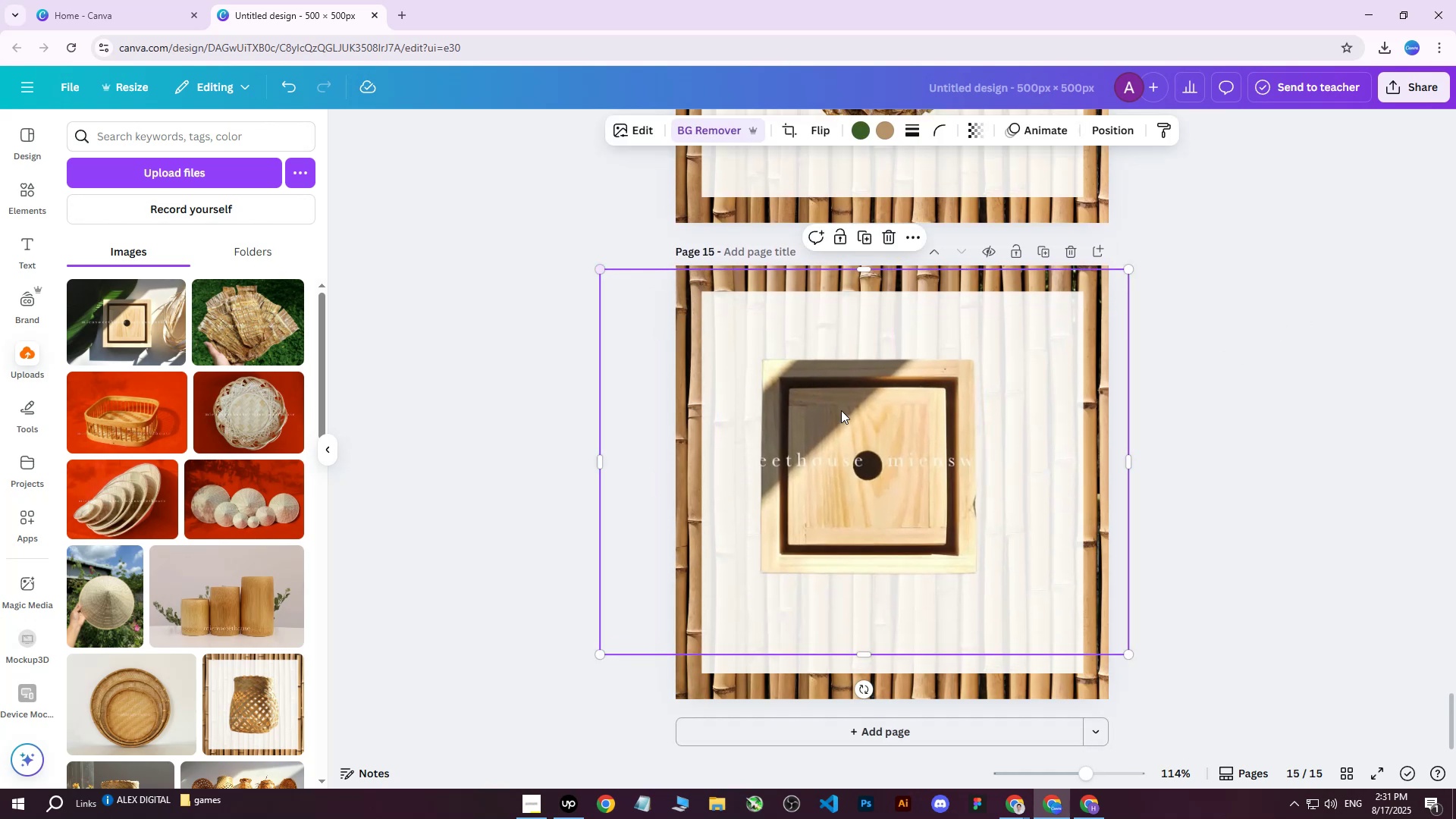 
left_click_drag(start_coordinate=[953, 467], to_coordinate=[978, 488])
 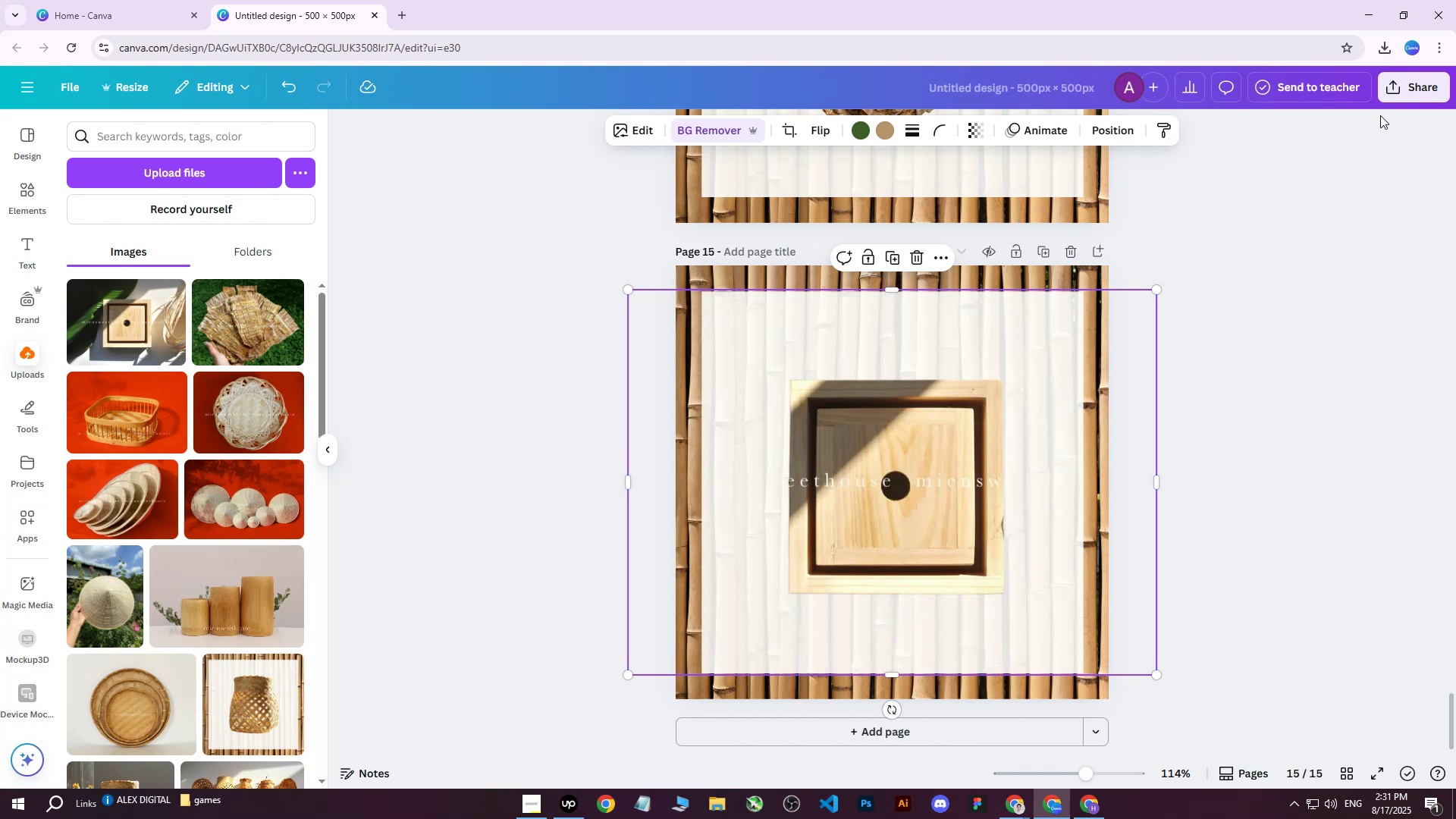 
double_click([1394, 99])
 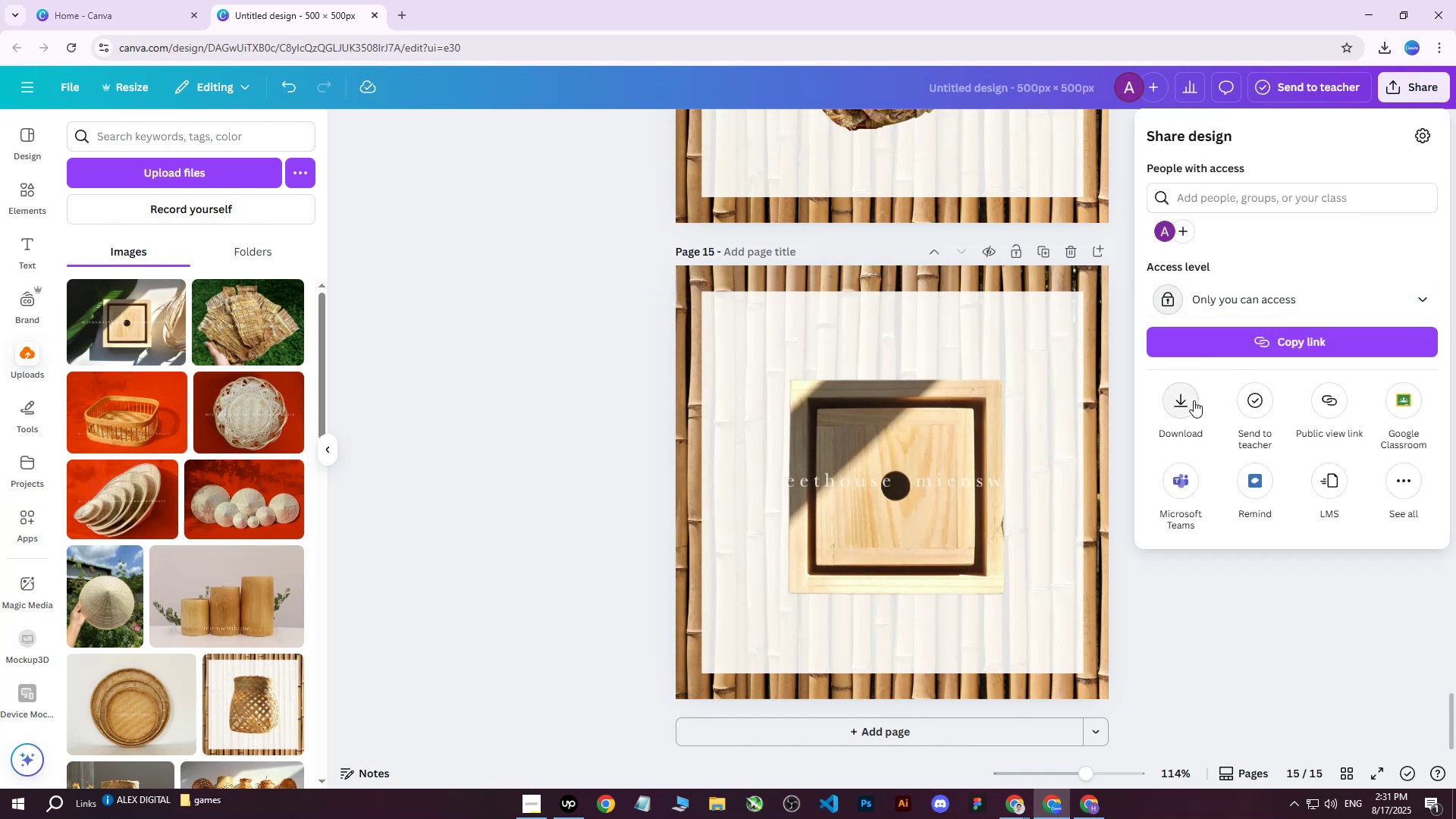 
double_click([1197, 405])
 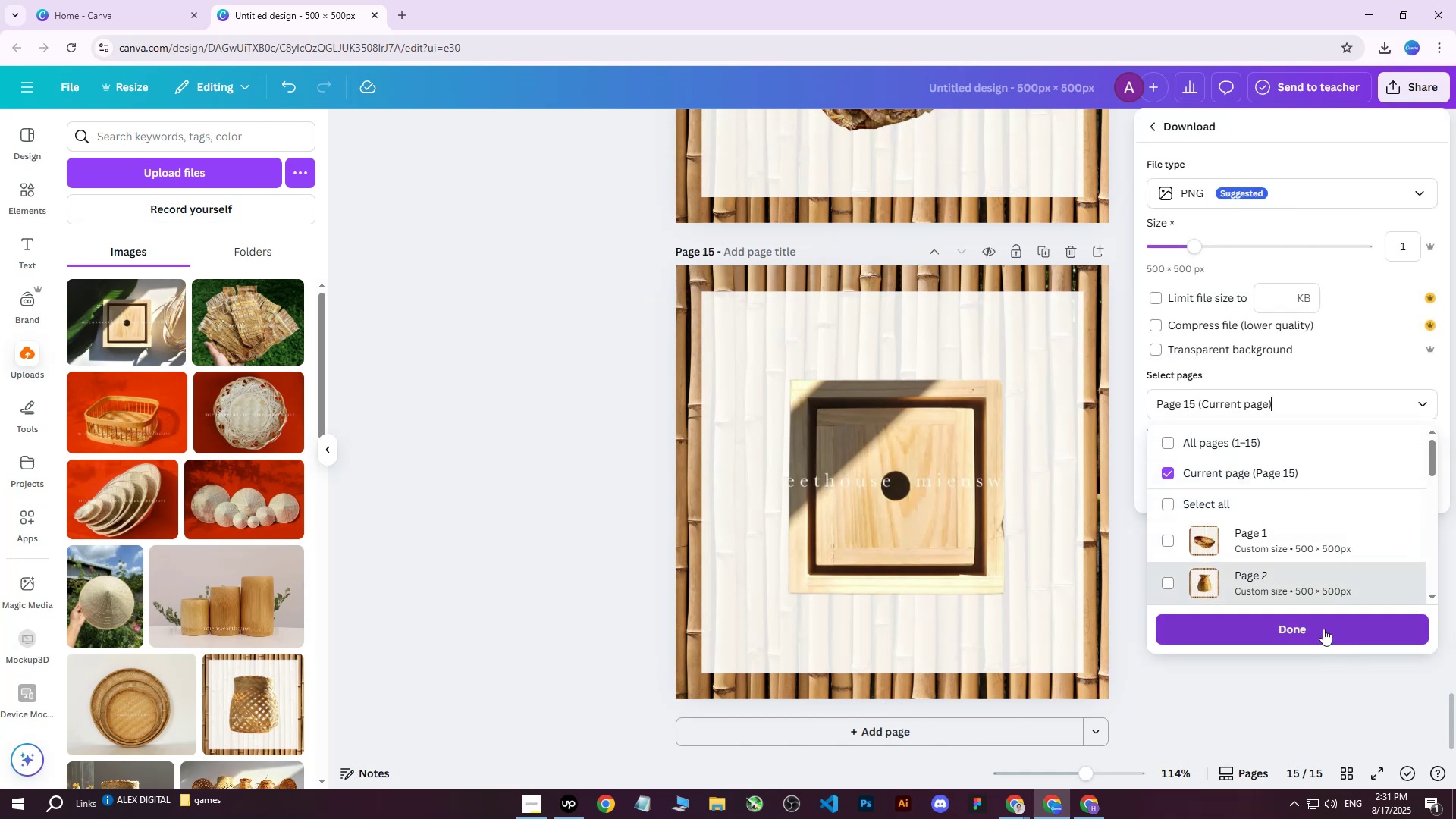 
left_click([1272, 491])
 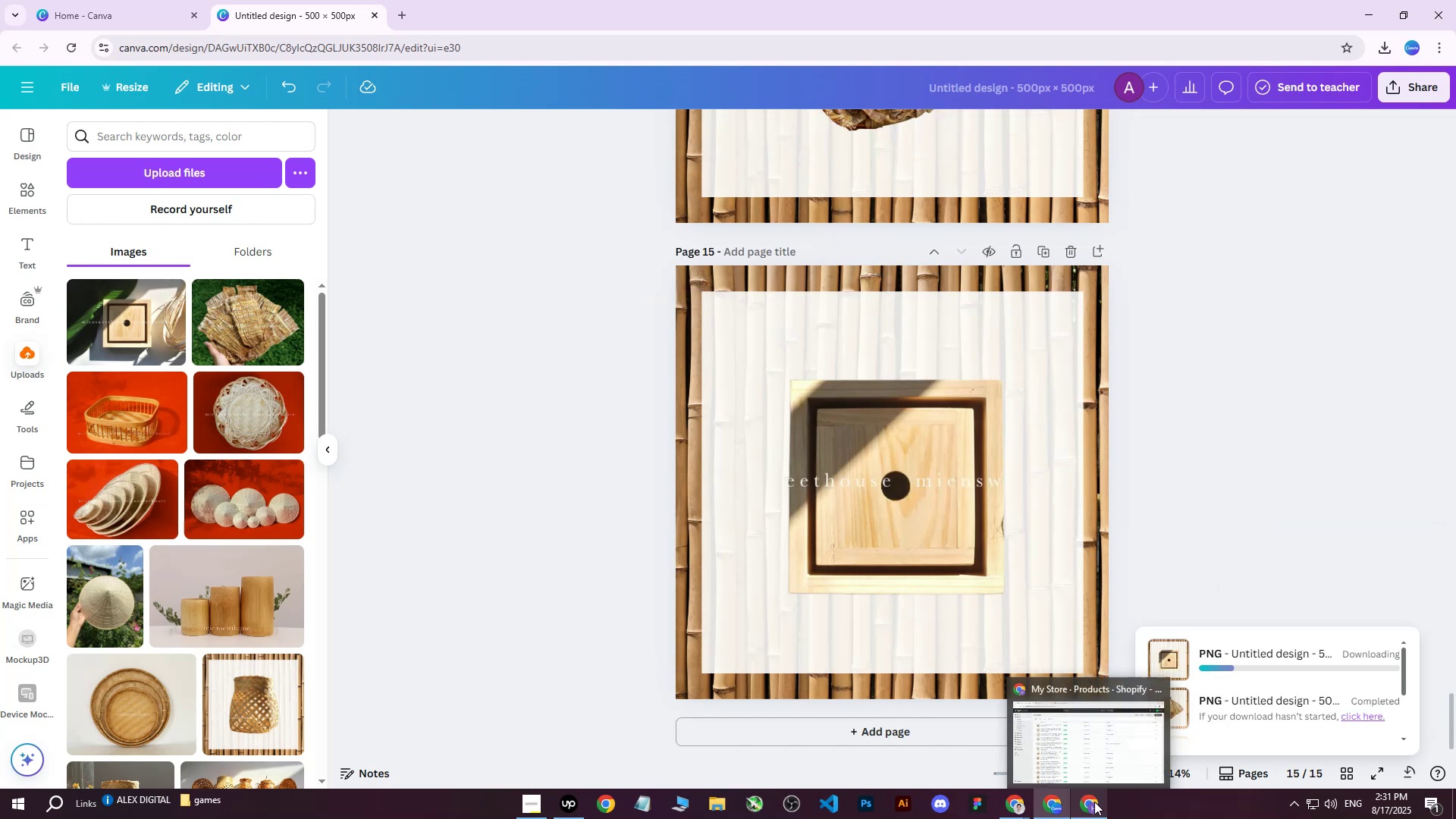 
left_click([1304, 368])
 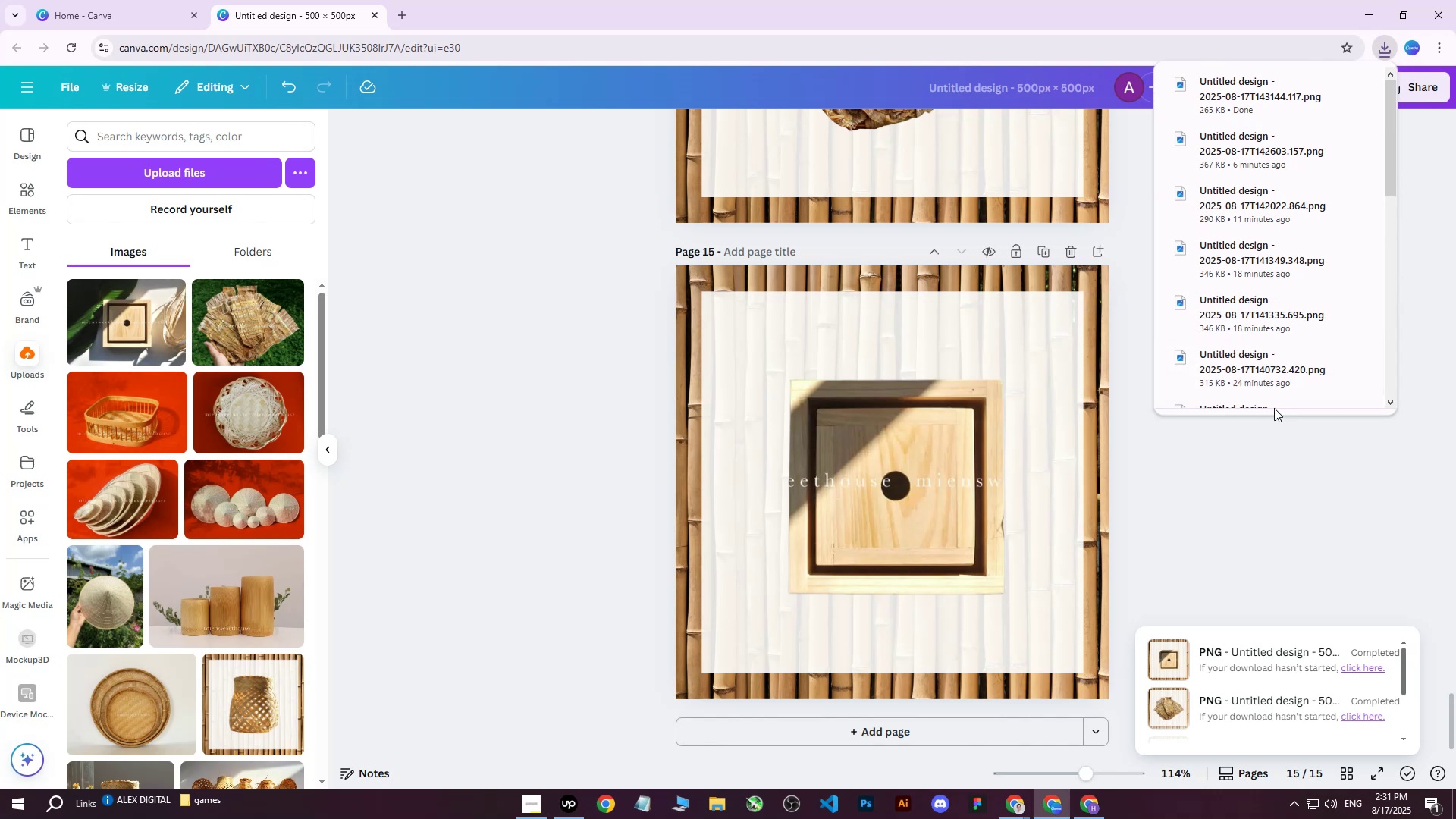 
wait(5.98)
 